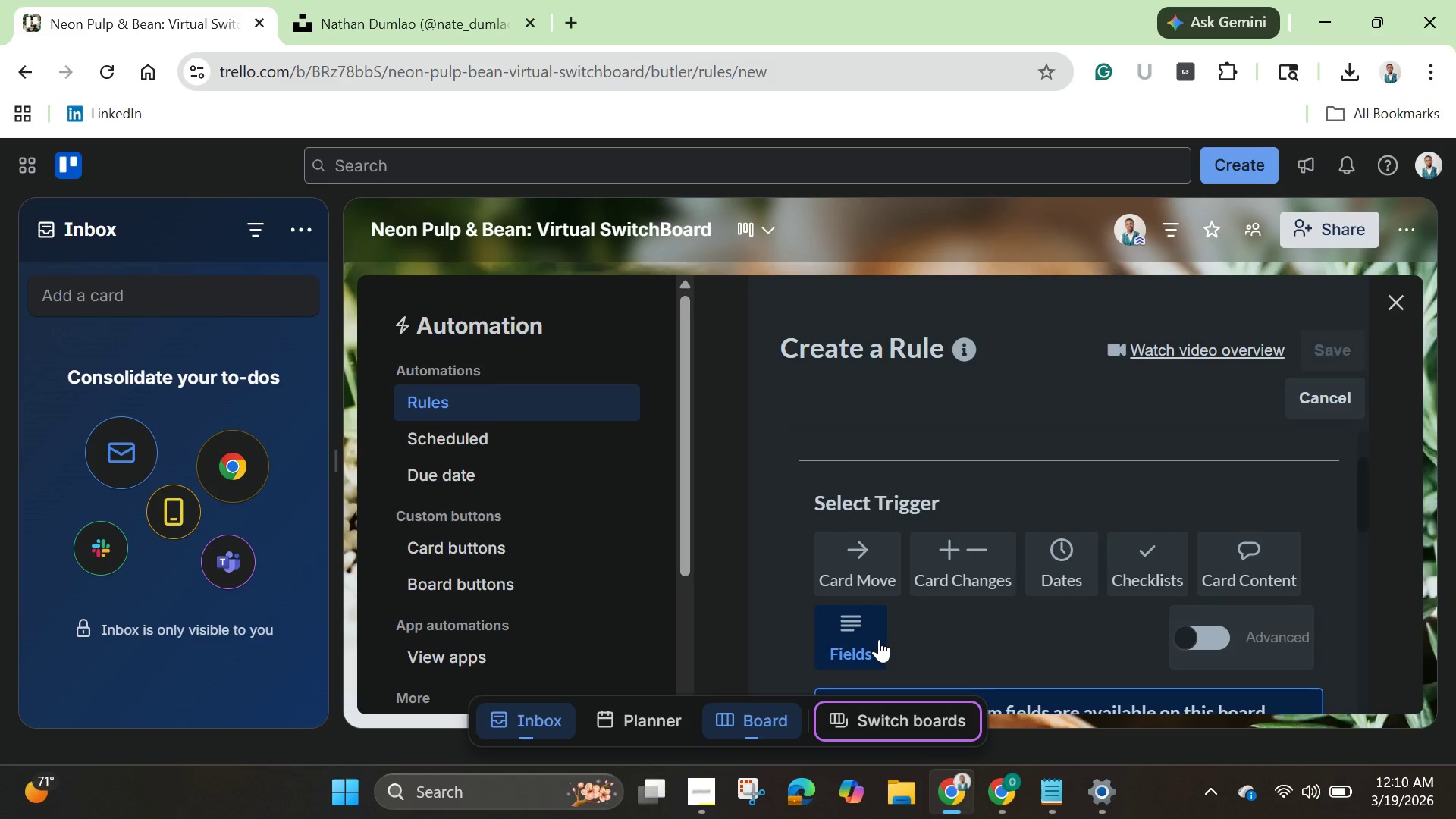 
left_click([879, 639])
 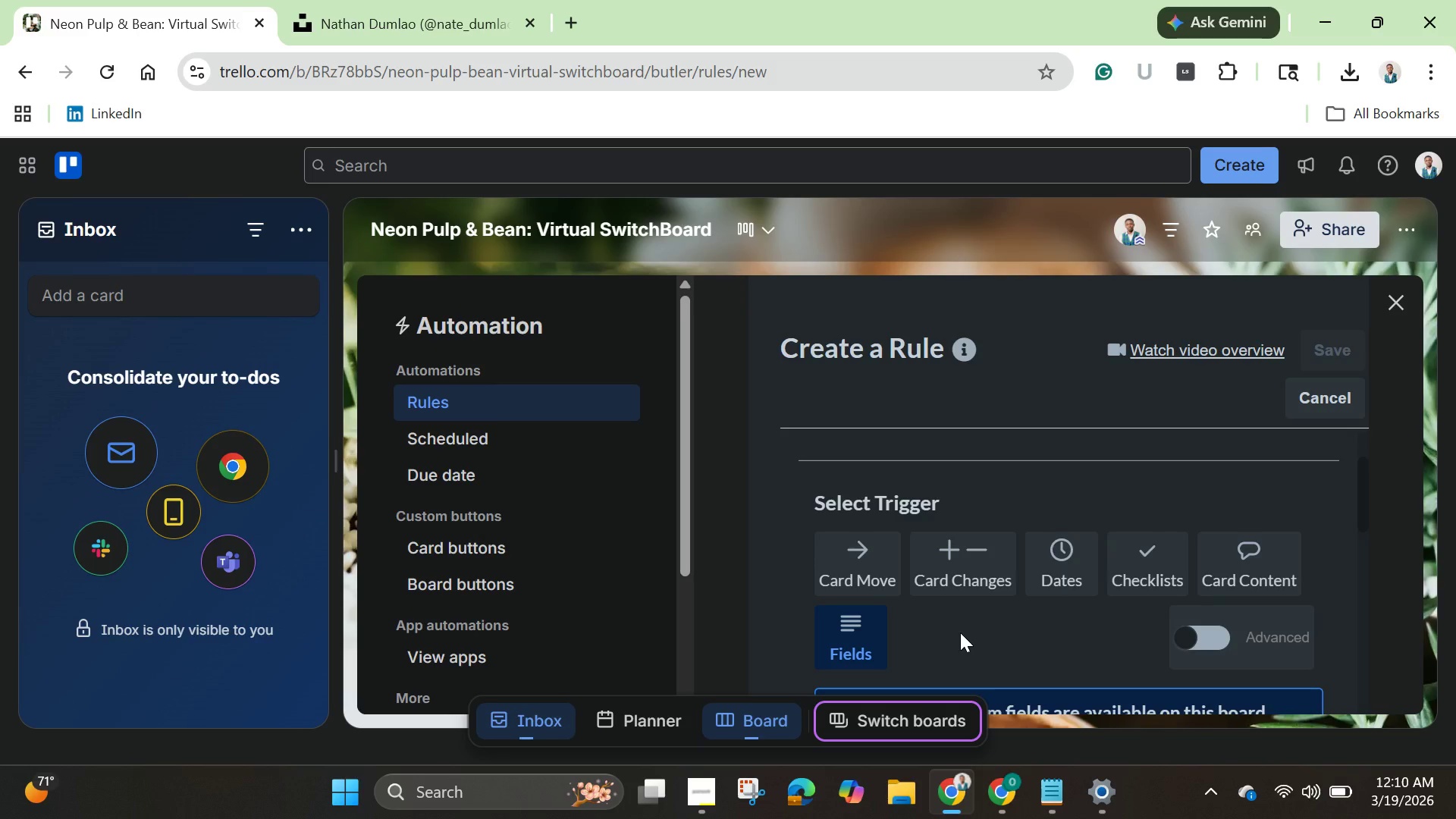 
scroll: coordinate [960, 632], scroll_direction: down, amount: 1.0
 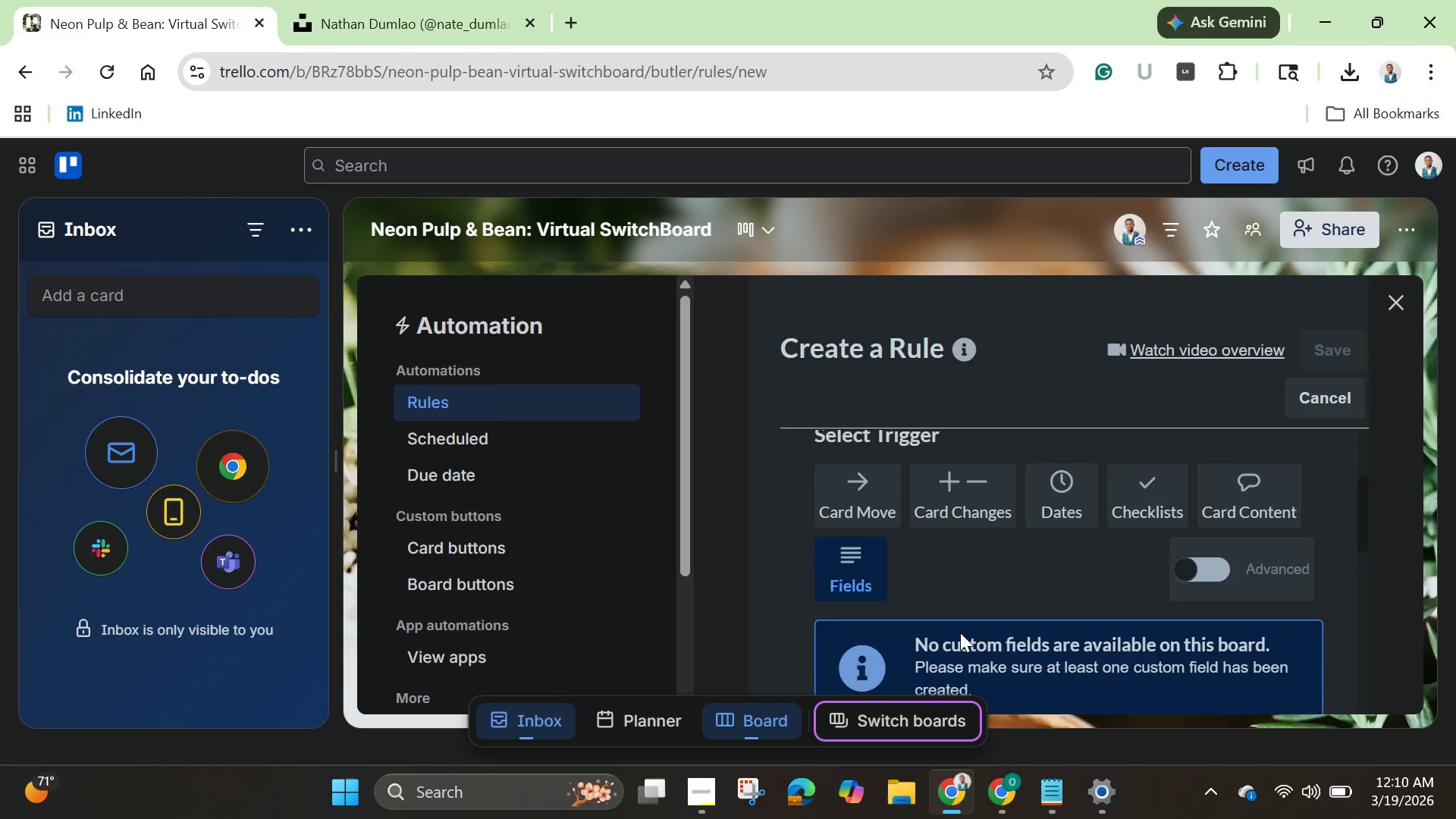 
scroll: coordinate [960, 632], scroll_direction: up, amount: 1.0
 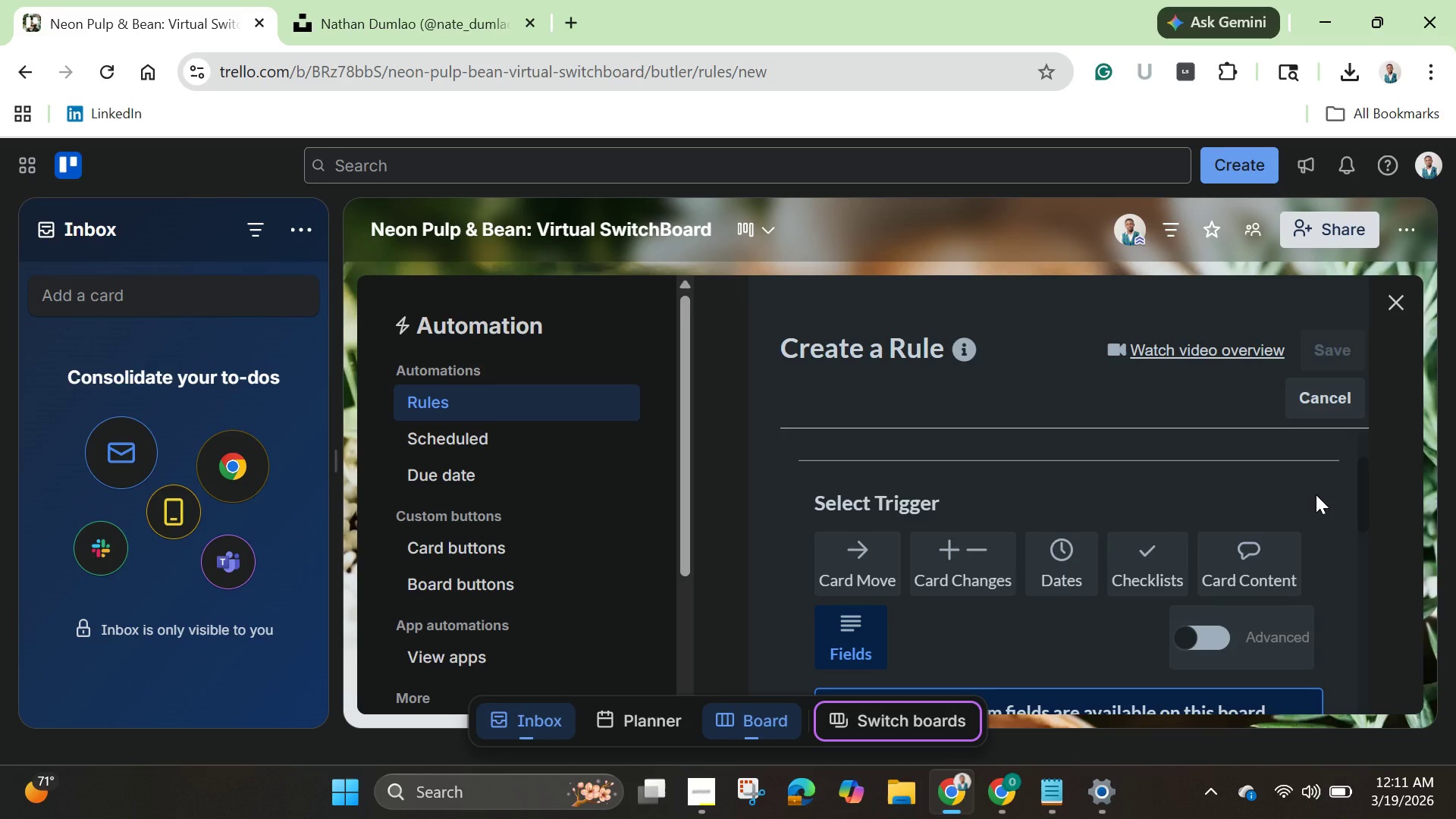 
wait(42.78)
 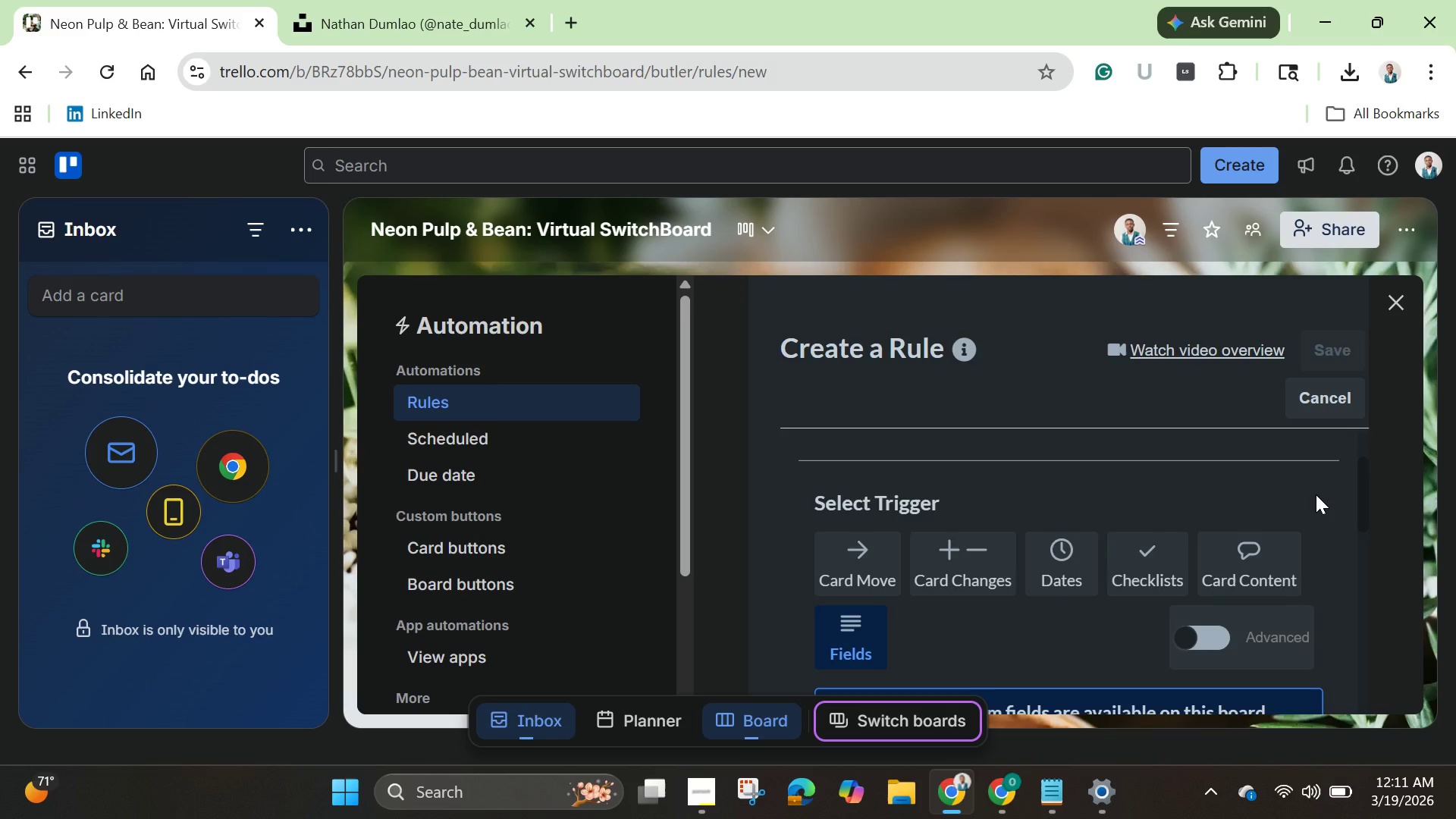 
scroll: coordinate [1279, 516], scroll_direction: down, amount: 6.0
 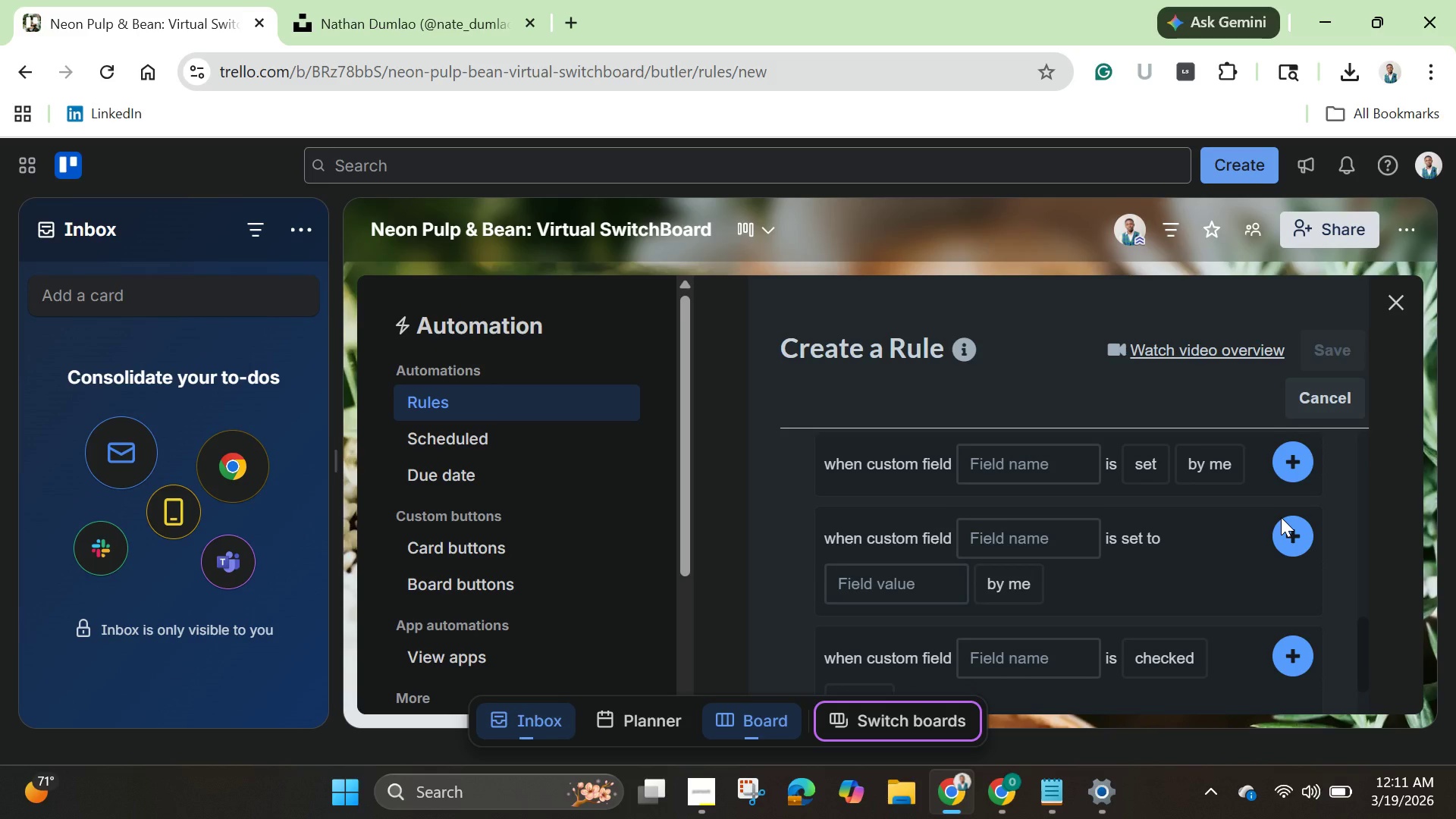 
scroll: coordinate [1281, 517], scroll_direction: up, amount: 3.0
 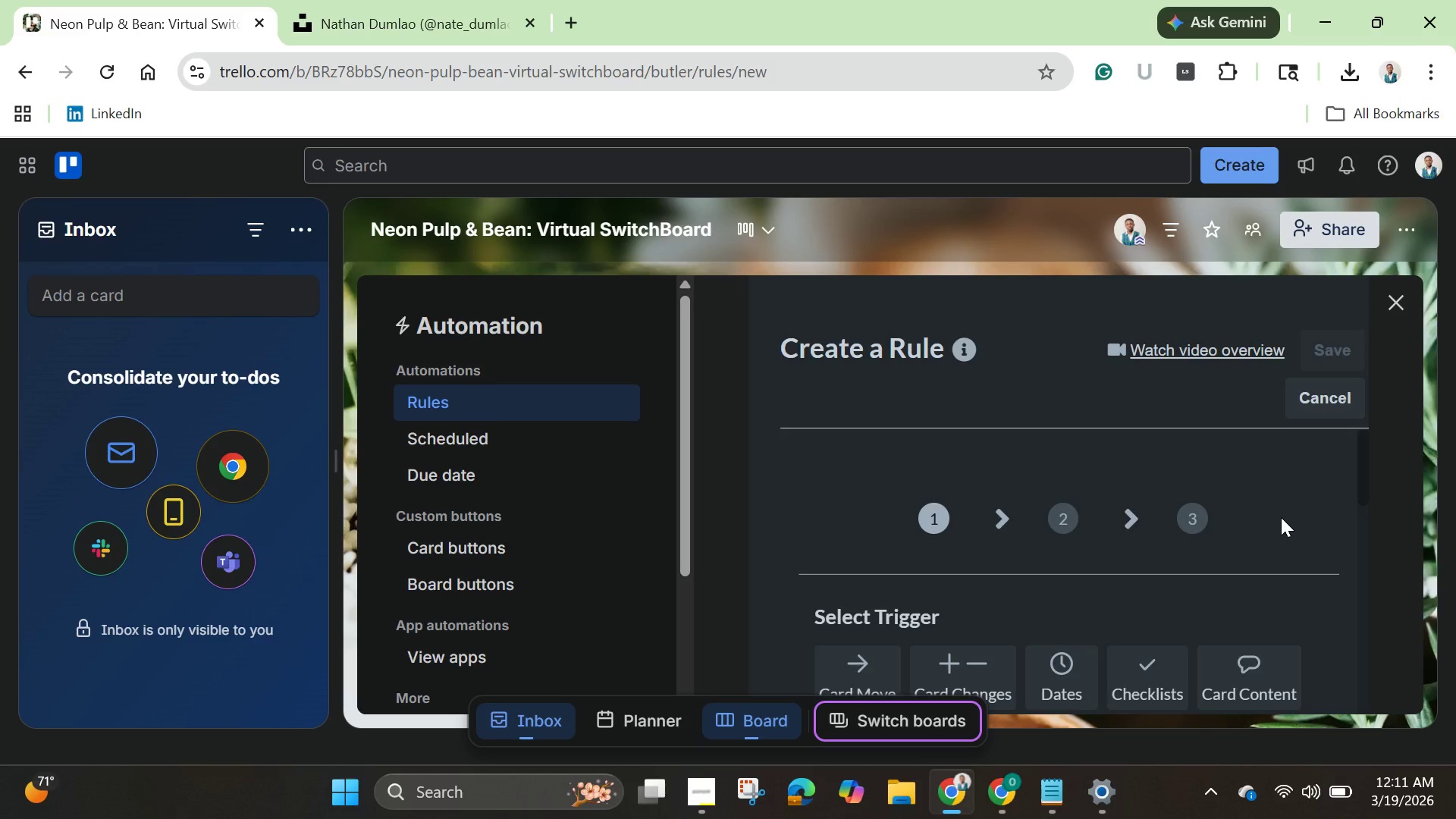 
wait(12.77)
 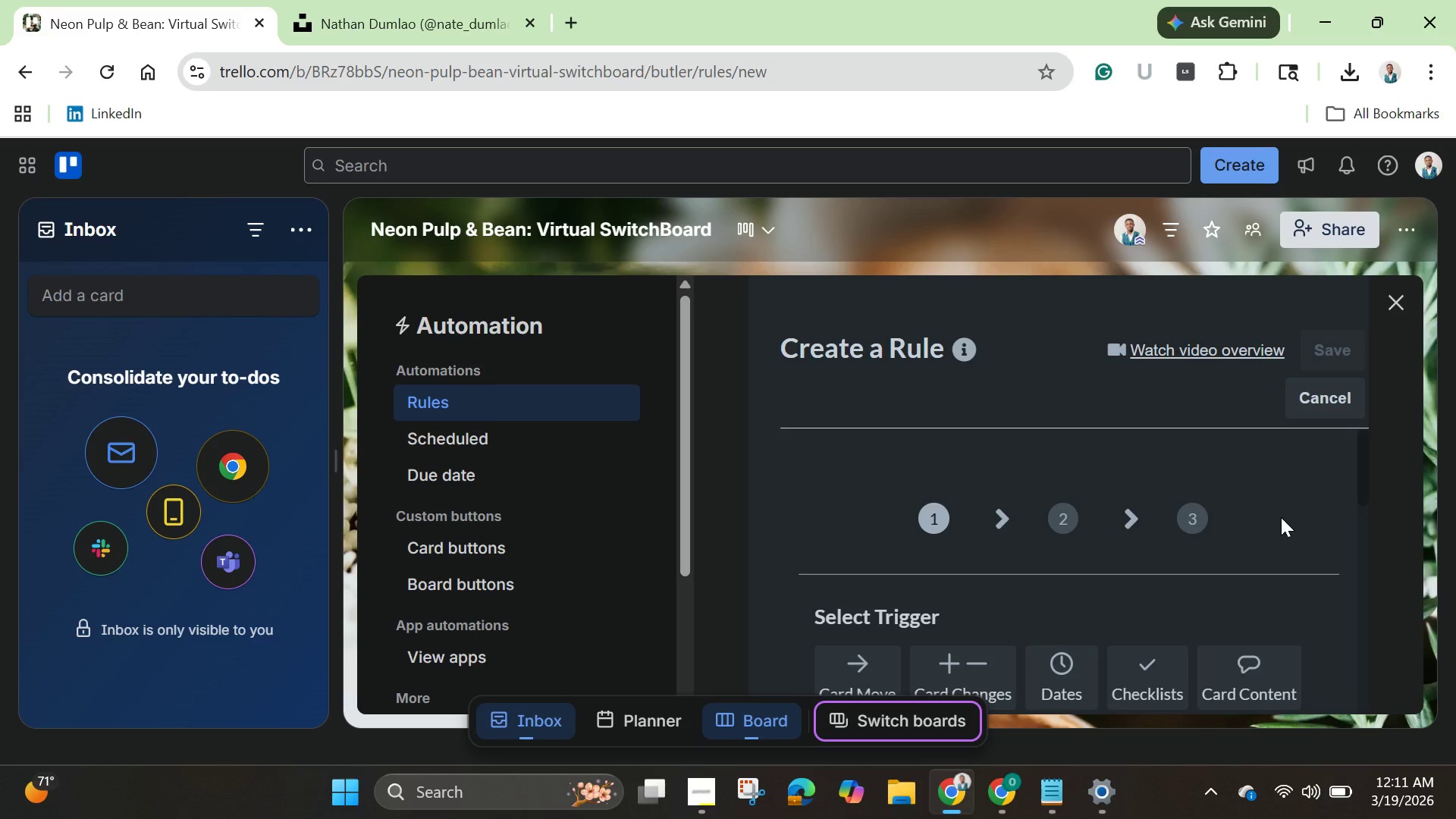 
scroll: coordinate [1133, 497], scroll_direction: down, amount: 2.0
 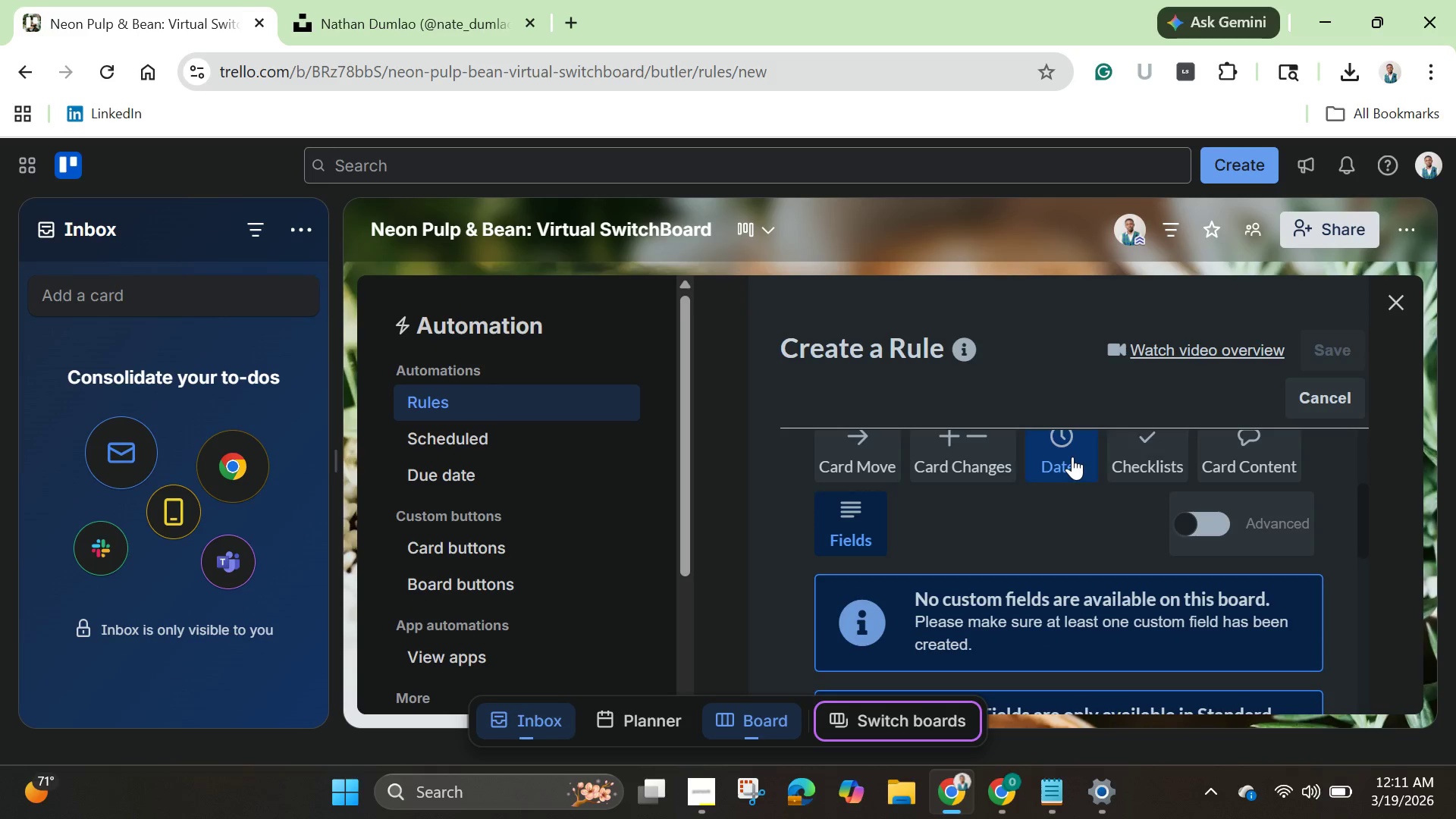 
left_click([1072, 457])
 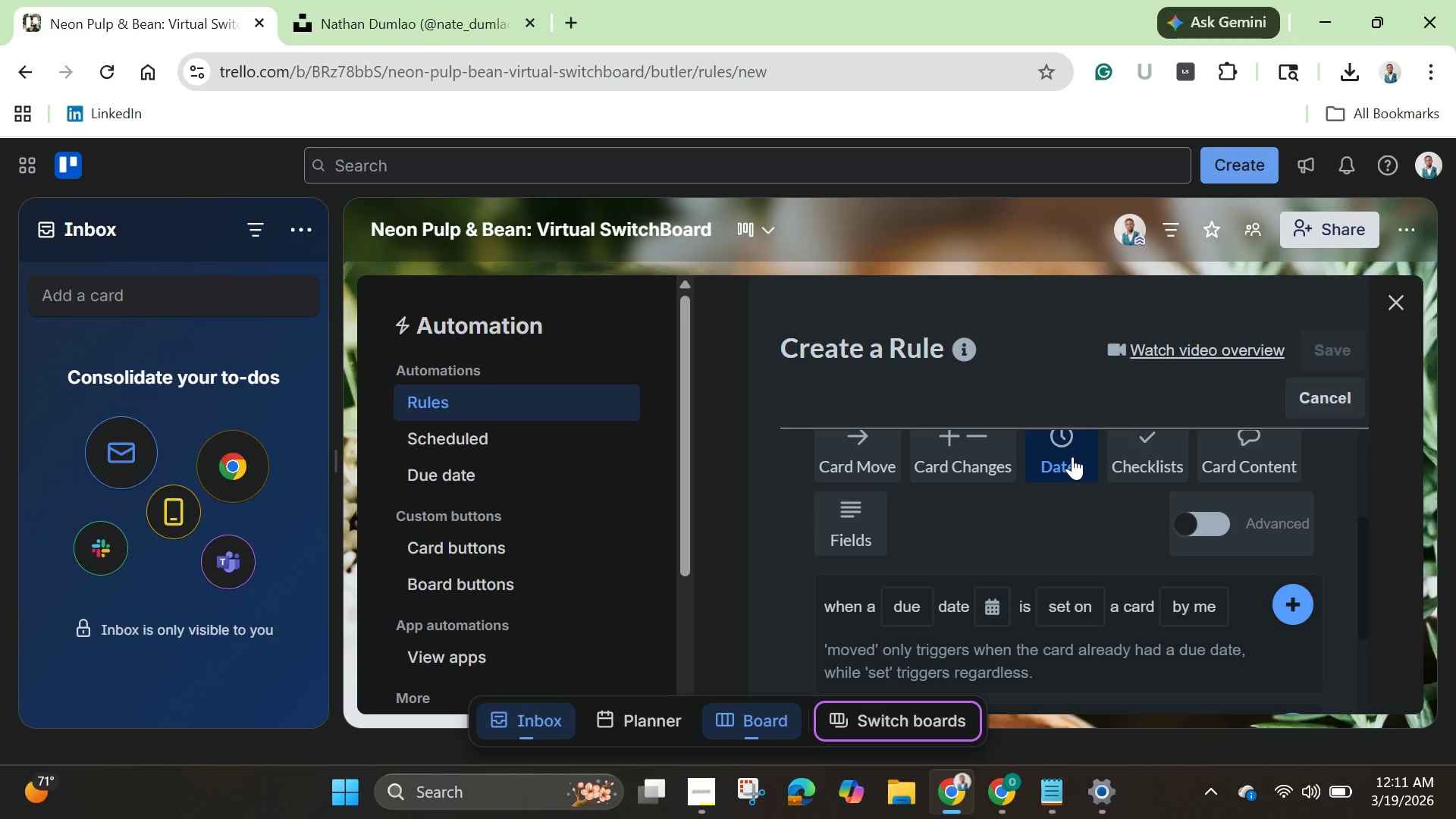 
wait(20.98)
 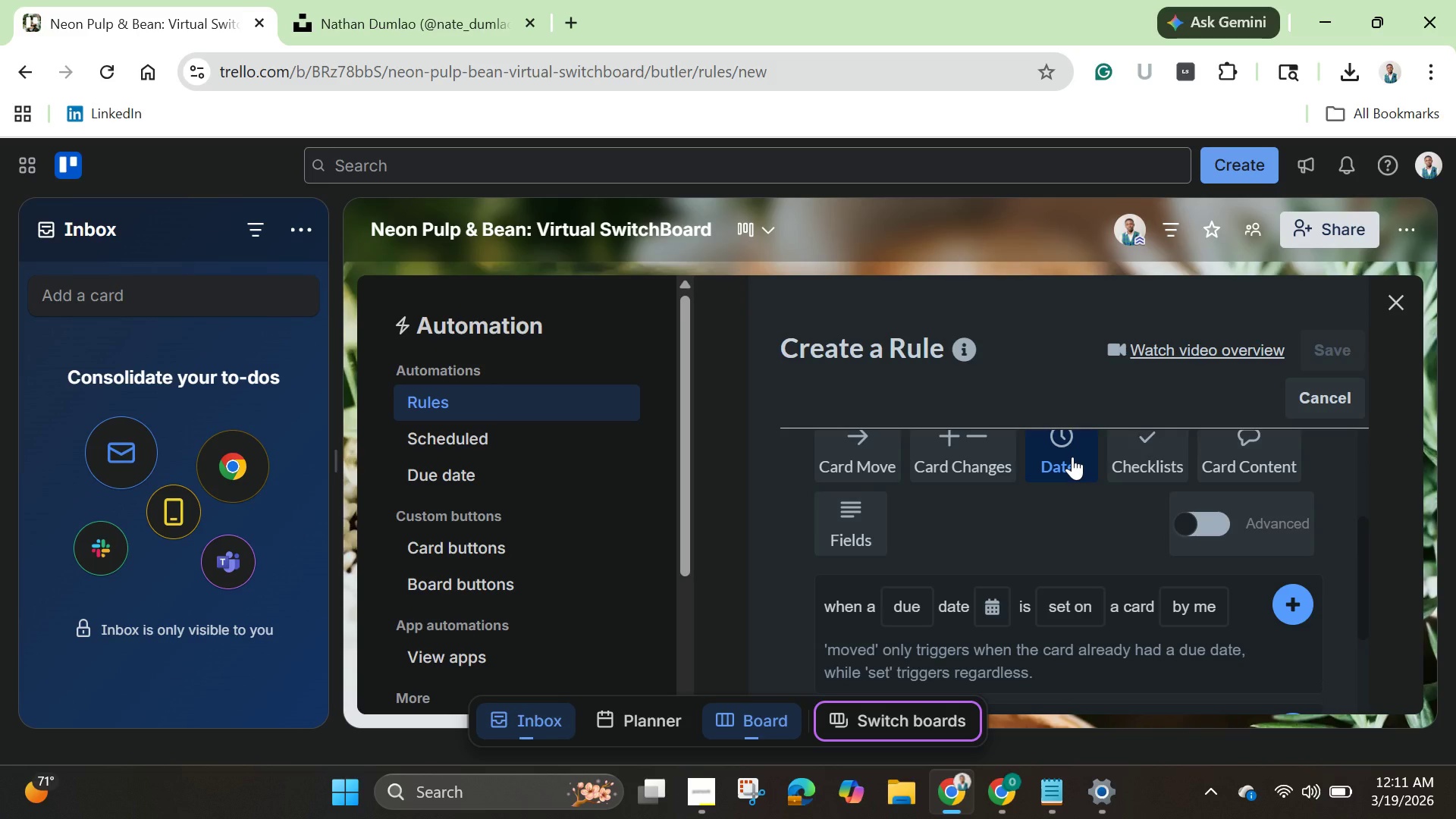 
scroll: coordinate [1367, 526], scroll_direction: down, amount: 6.0
 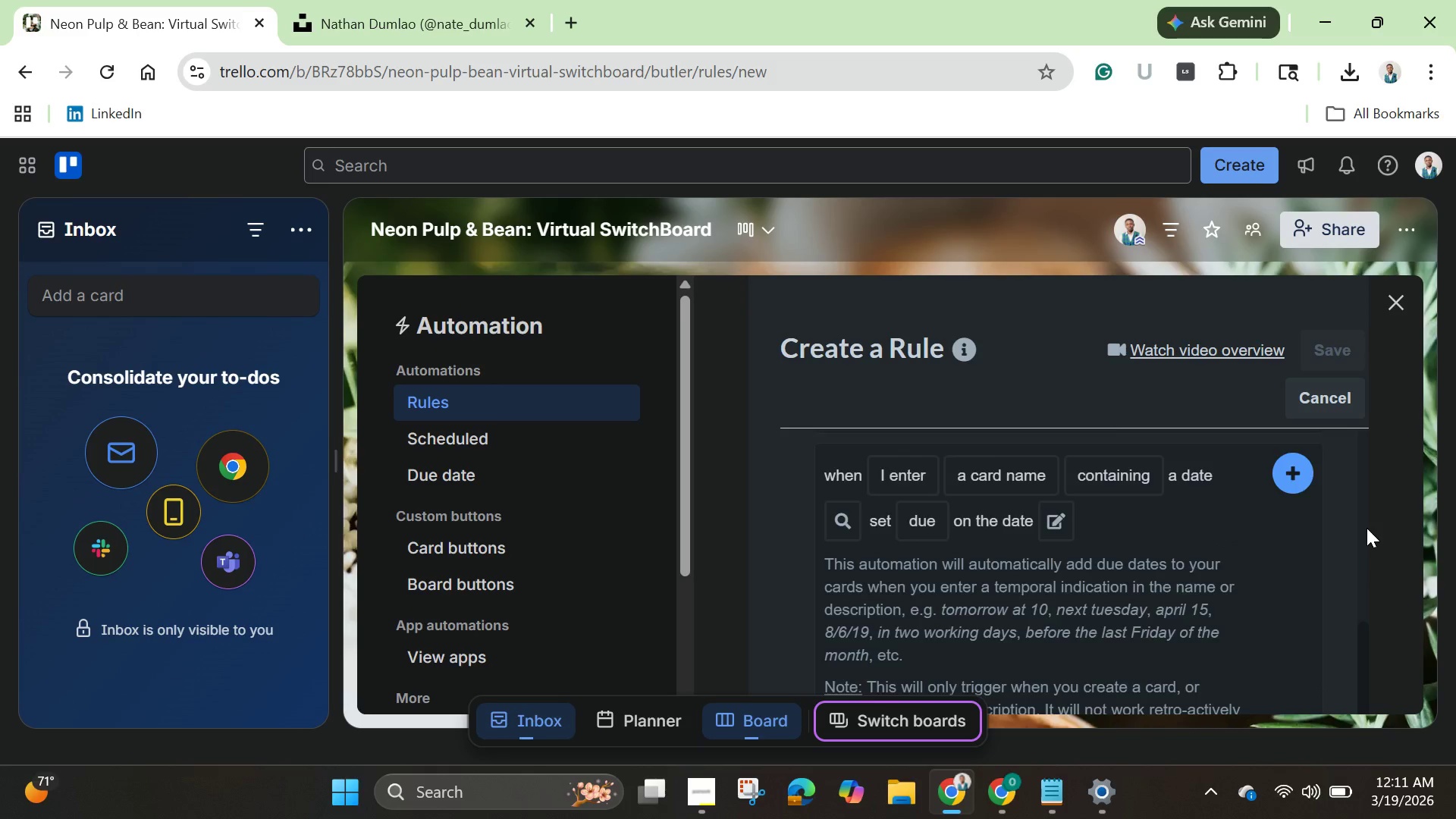 
scroll: coordinate [1367, 528], scroll_direction: up, amount: 2.0
 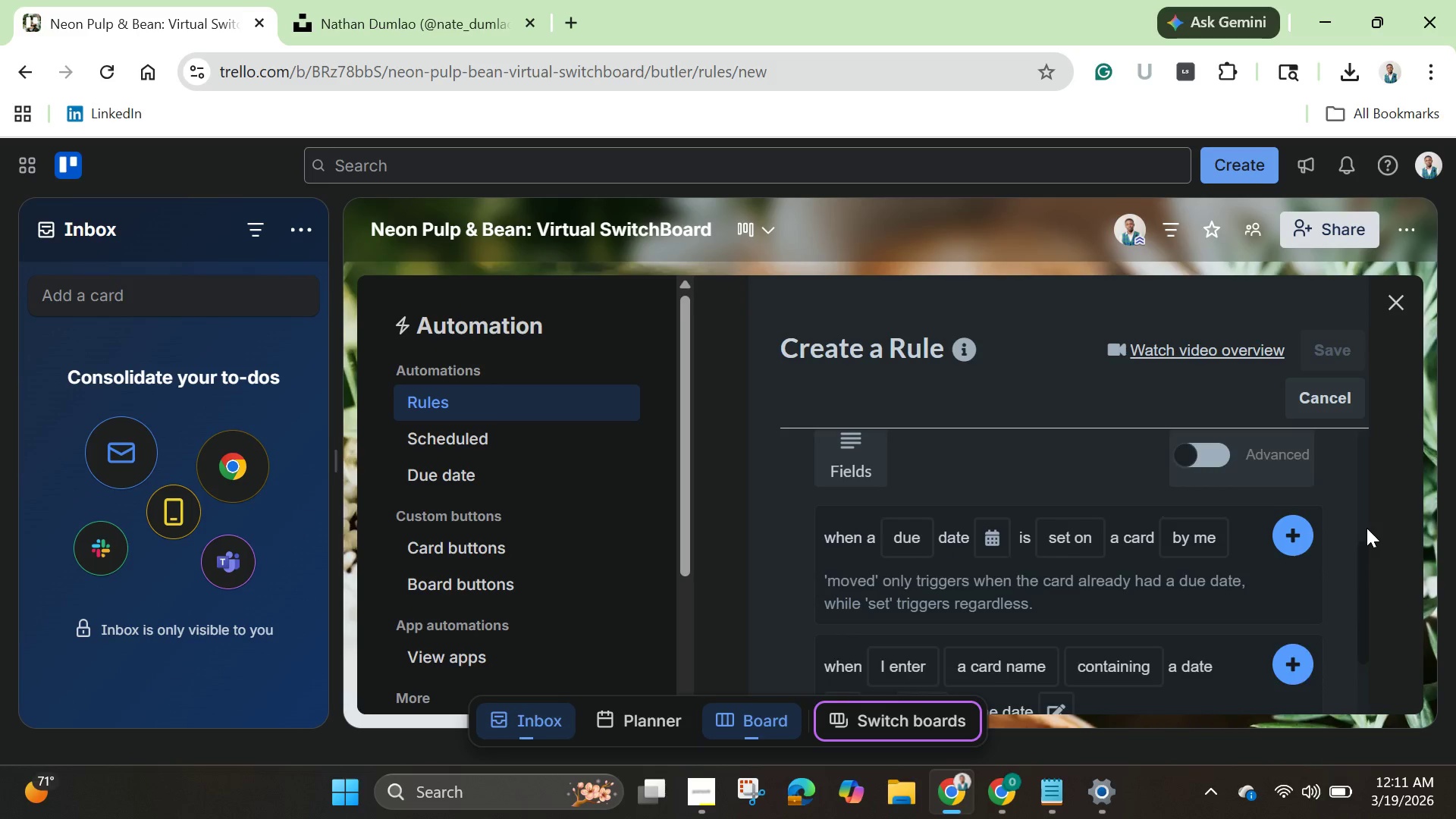 
scroll: coordinate [1367, 528], scroll_direction: down, amount: 1.0
 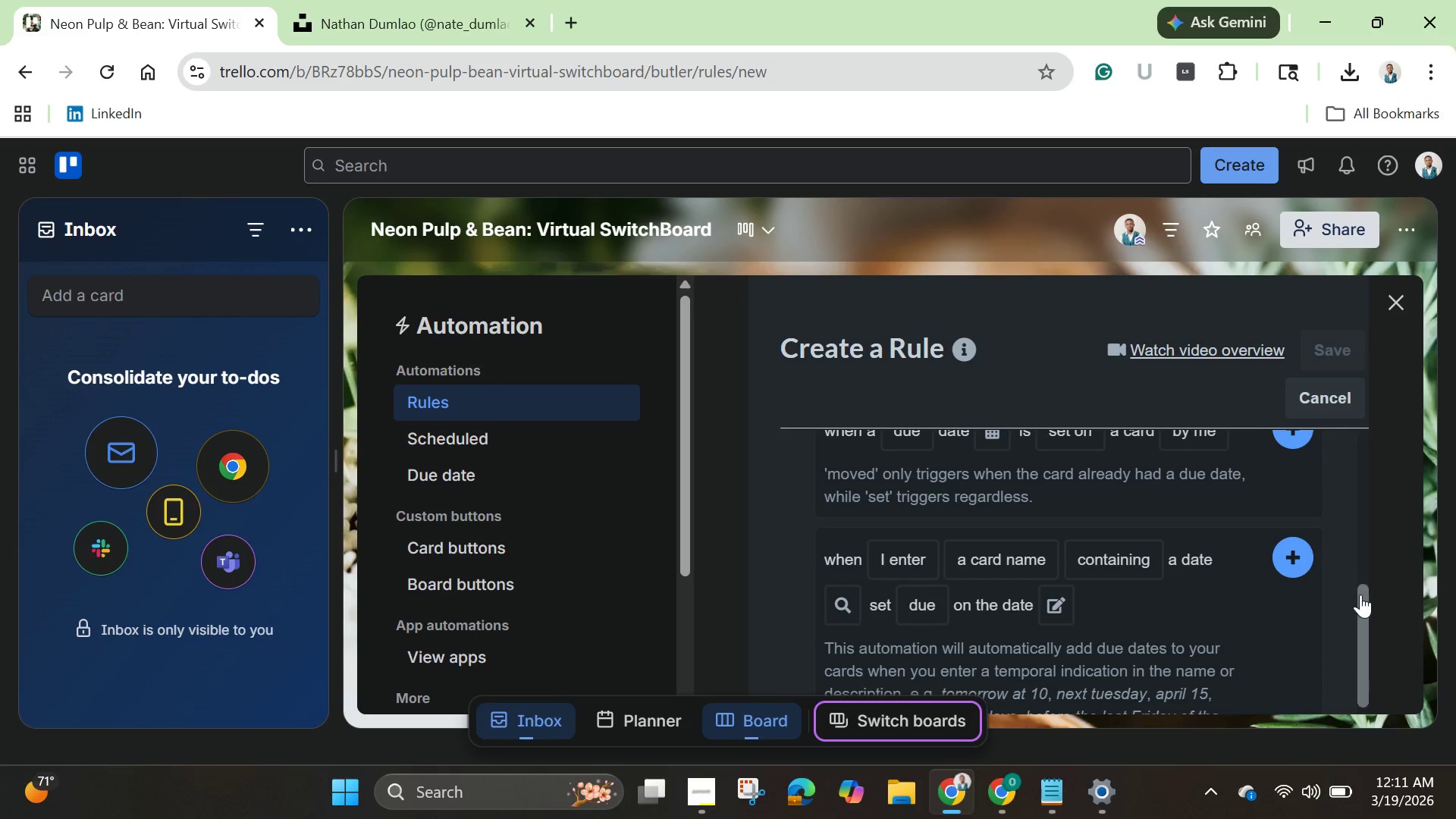 
left_click_drag(start_coordinate=[1362, 595], to_coordinate=[1363, 583])
 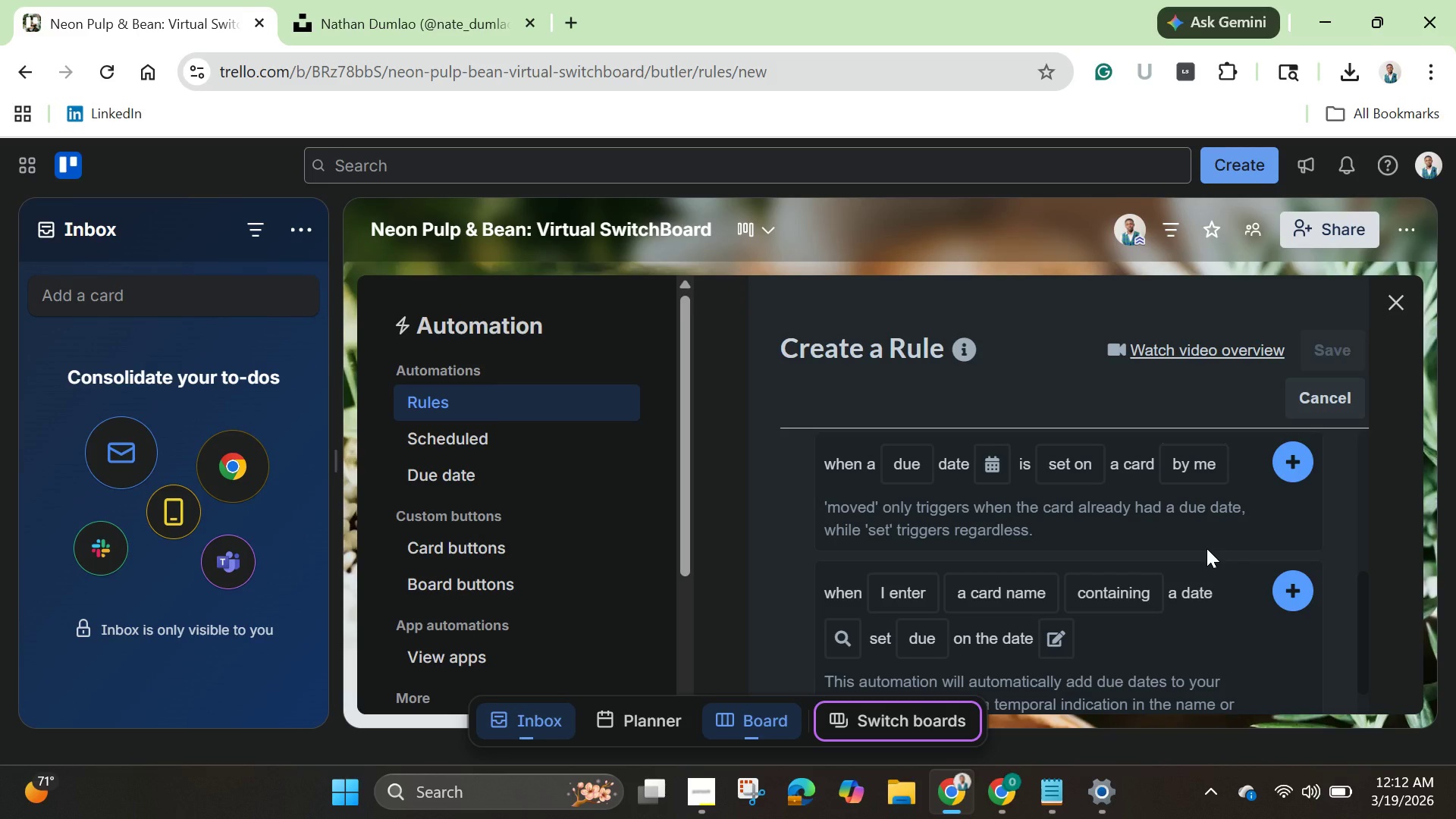 
wait(59.91)
 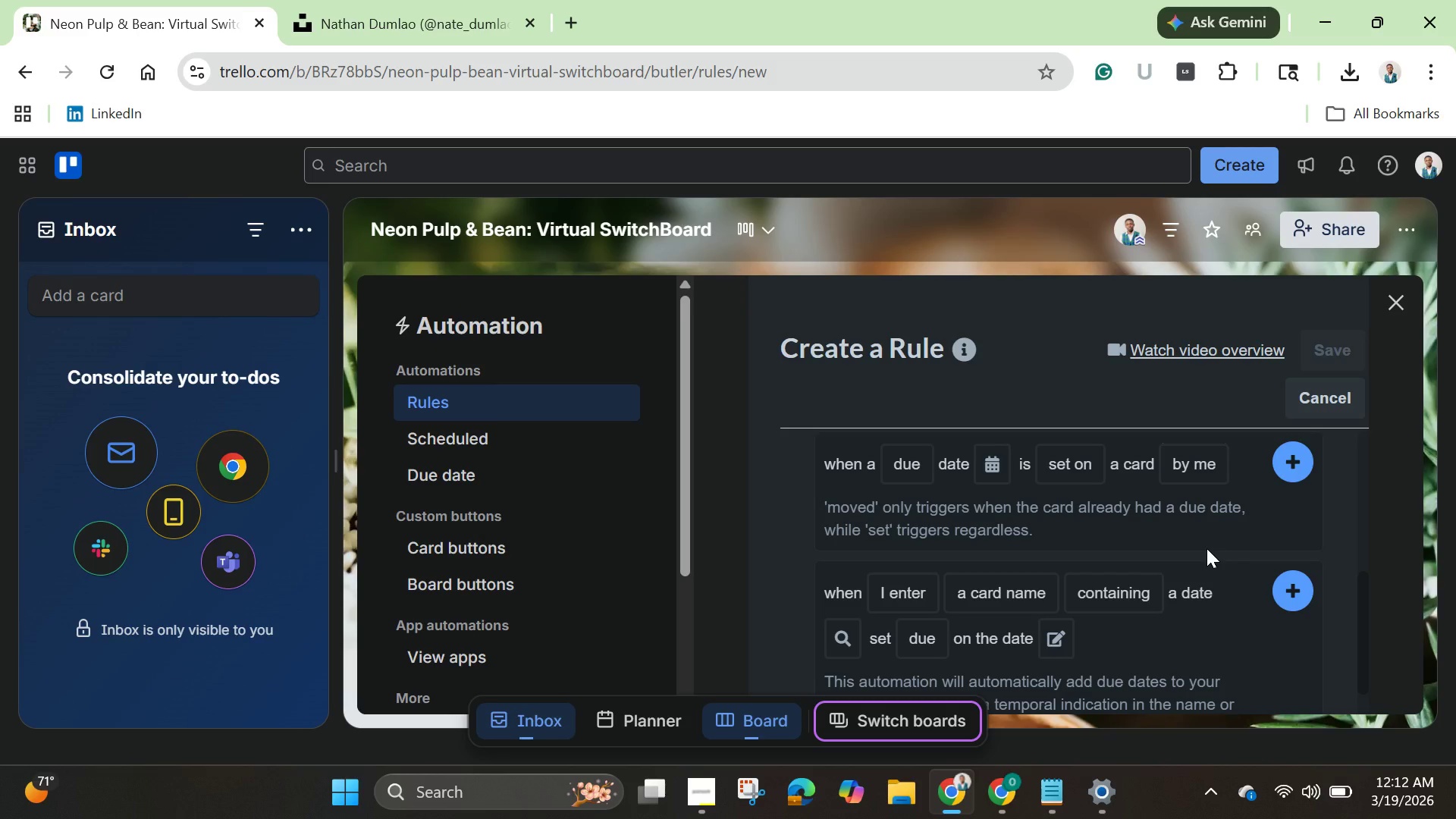 
left_click([466, 442])
 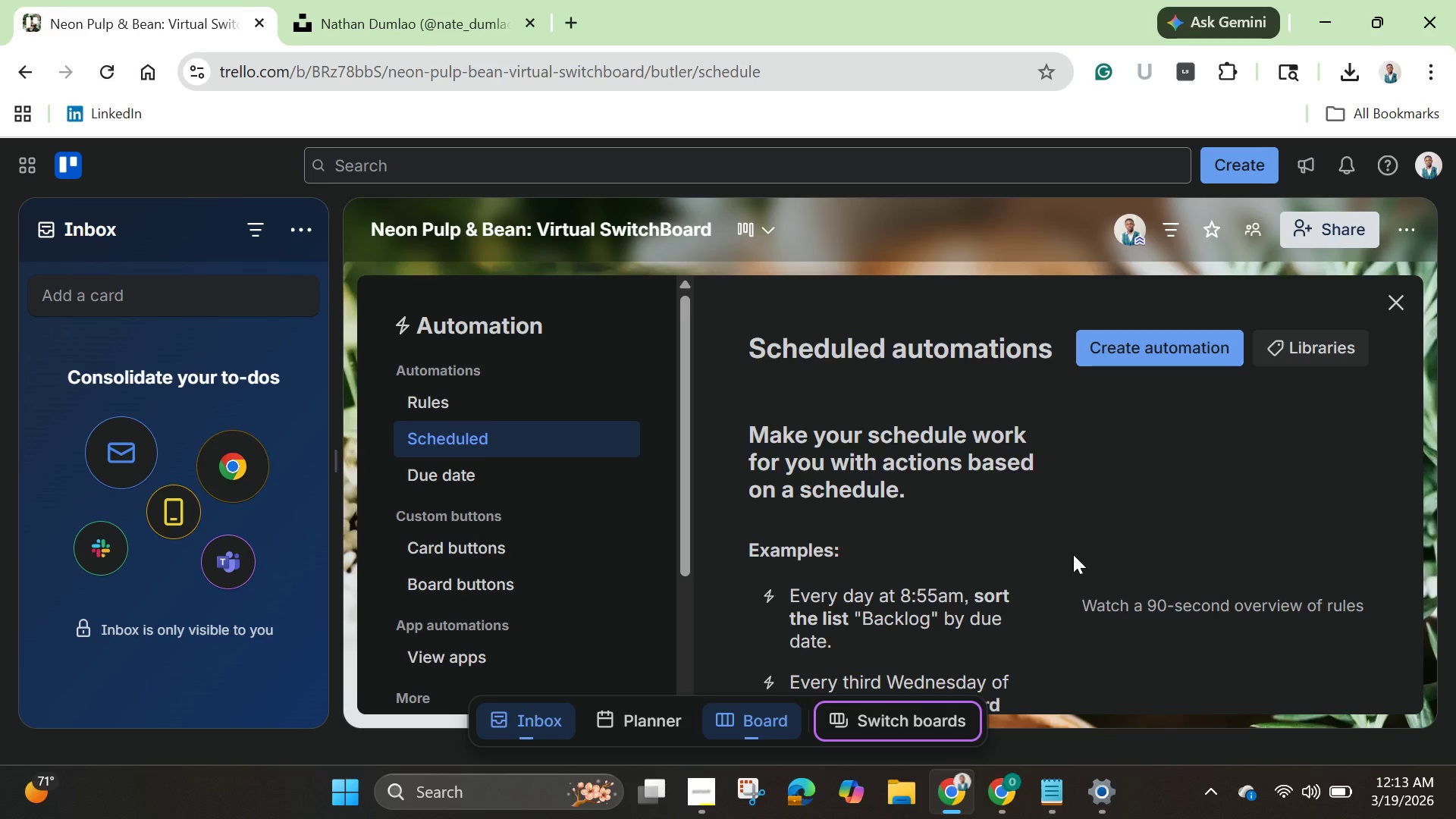 
mouse_move([1099, 512])
 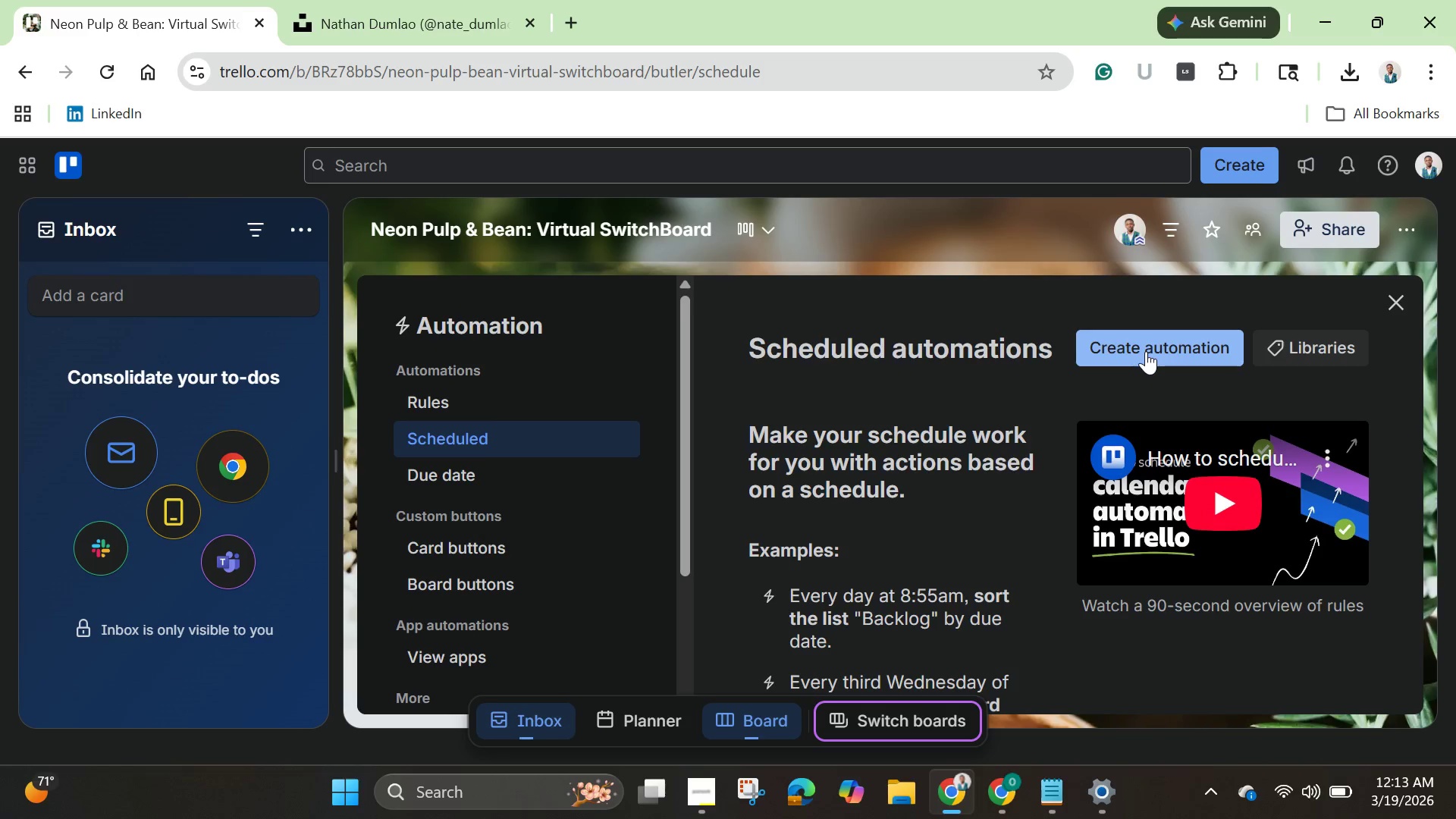 
left_click([1146, 350])
 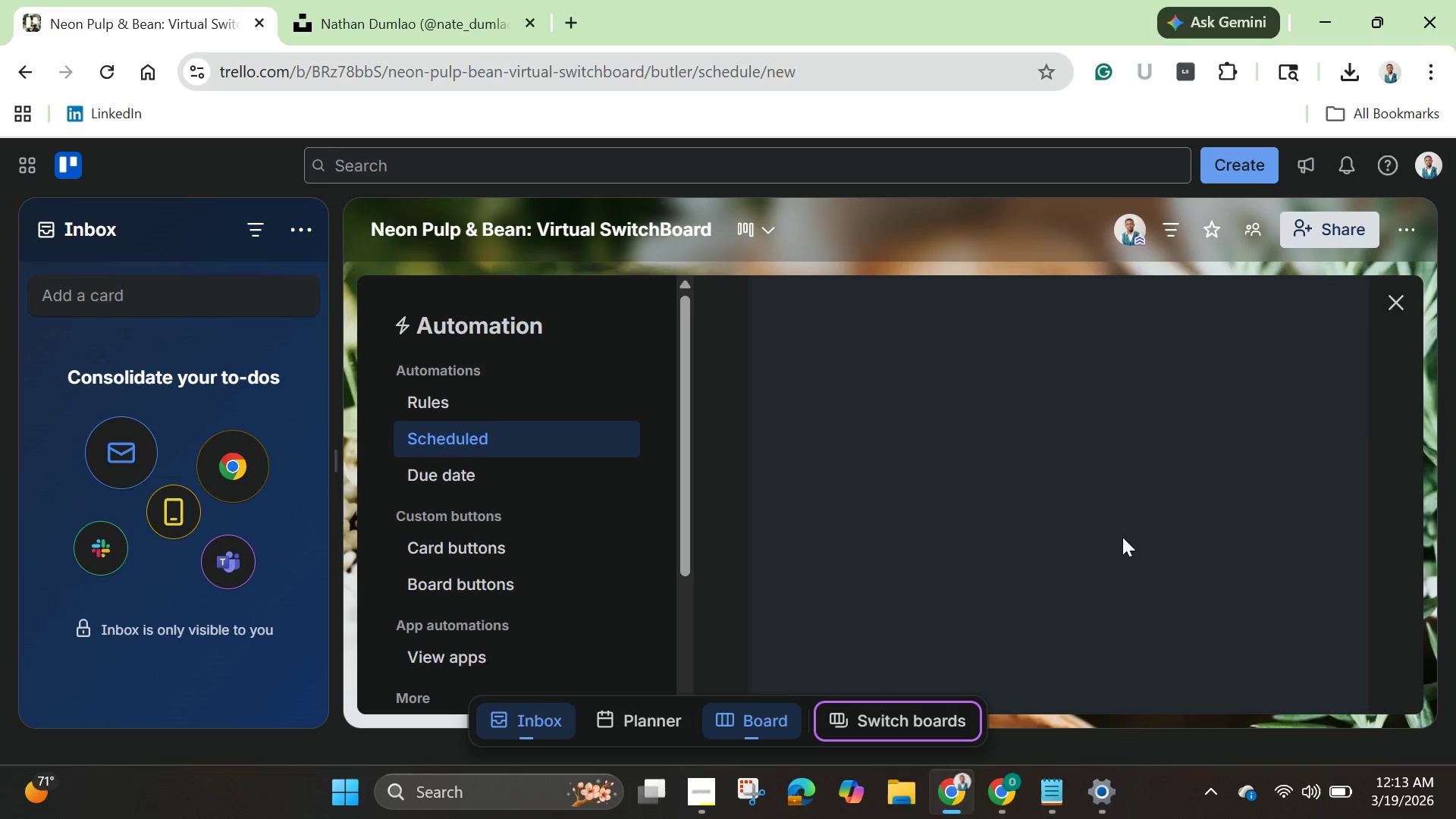 
mouse_move([1133, 580])
 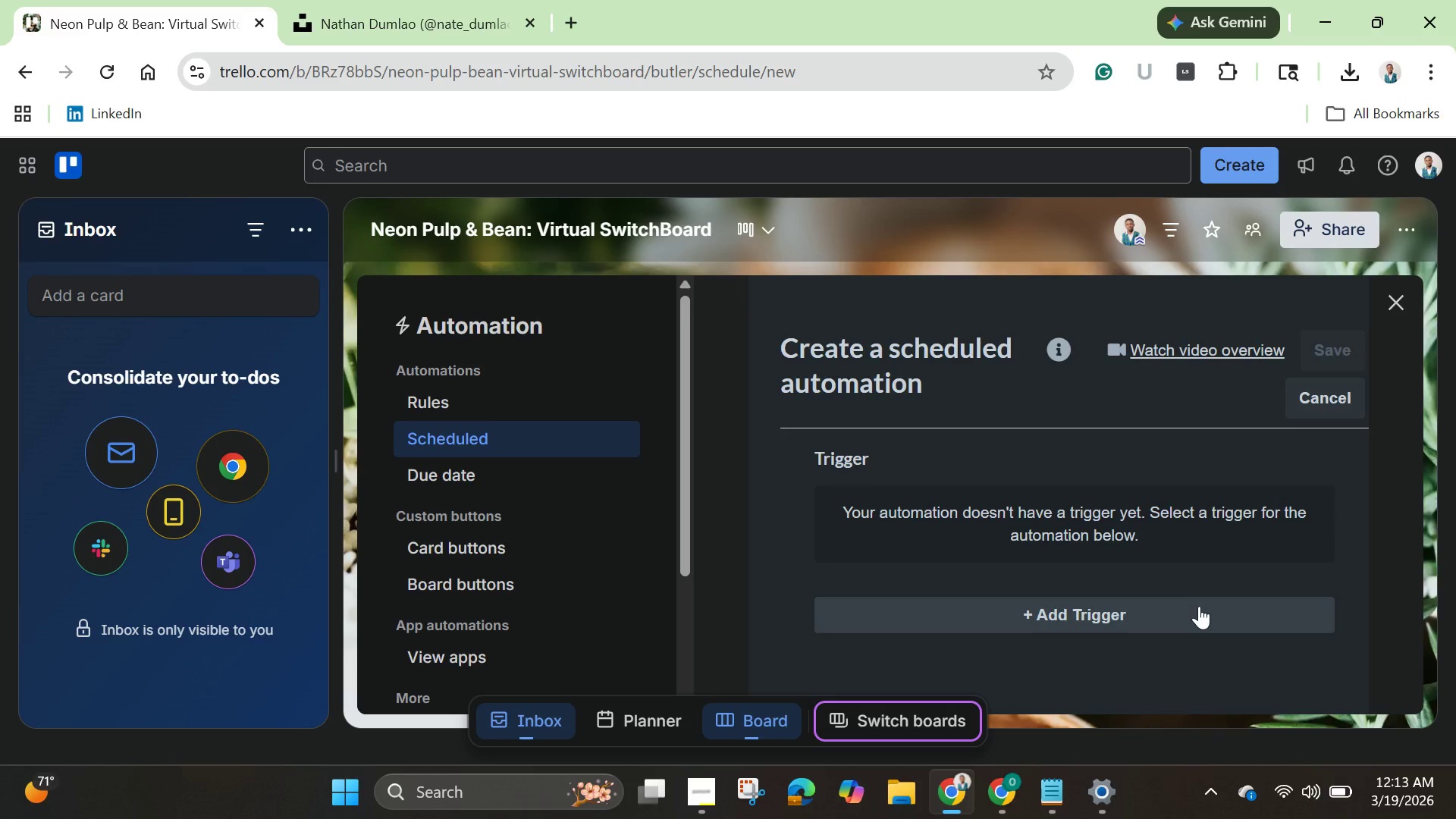 
left_click([1128, 611])
 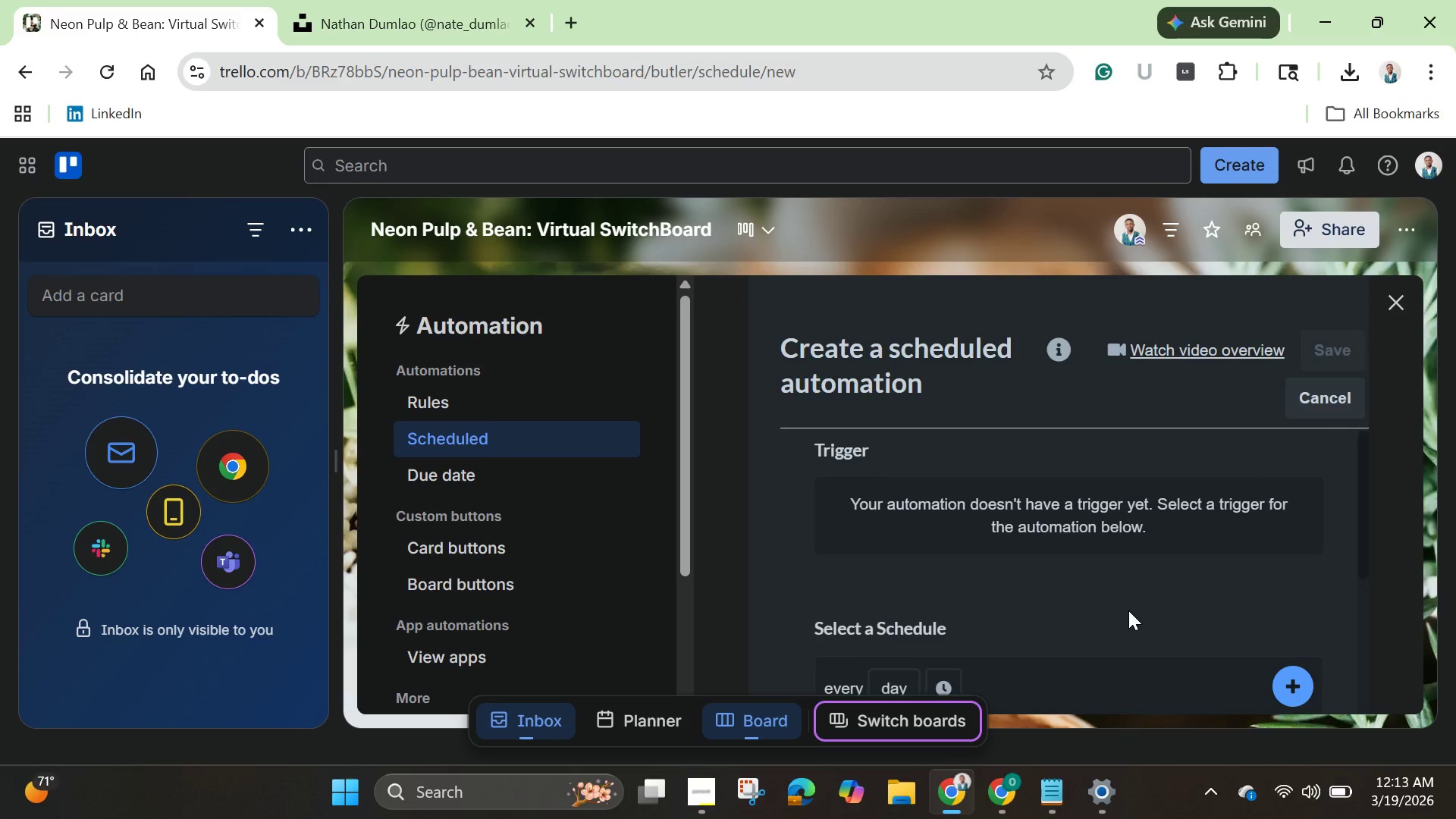 
scroll: coordinate [1128, 610], scroll_direction: down, amount: 2.0
 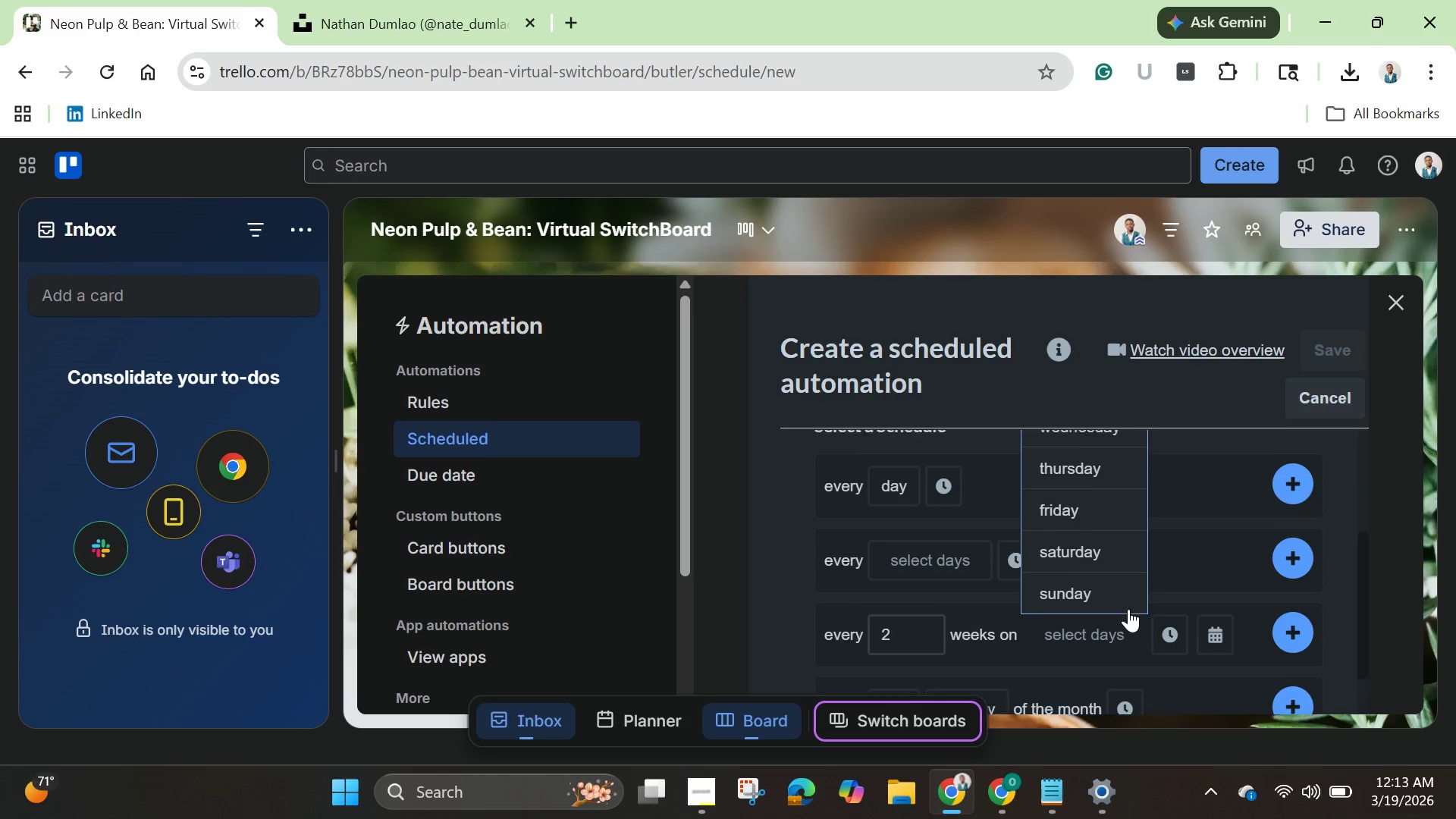 
scroll: coordinate [1128, 609], scroll_direction: up, amount: 1.0
 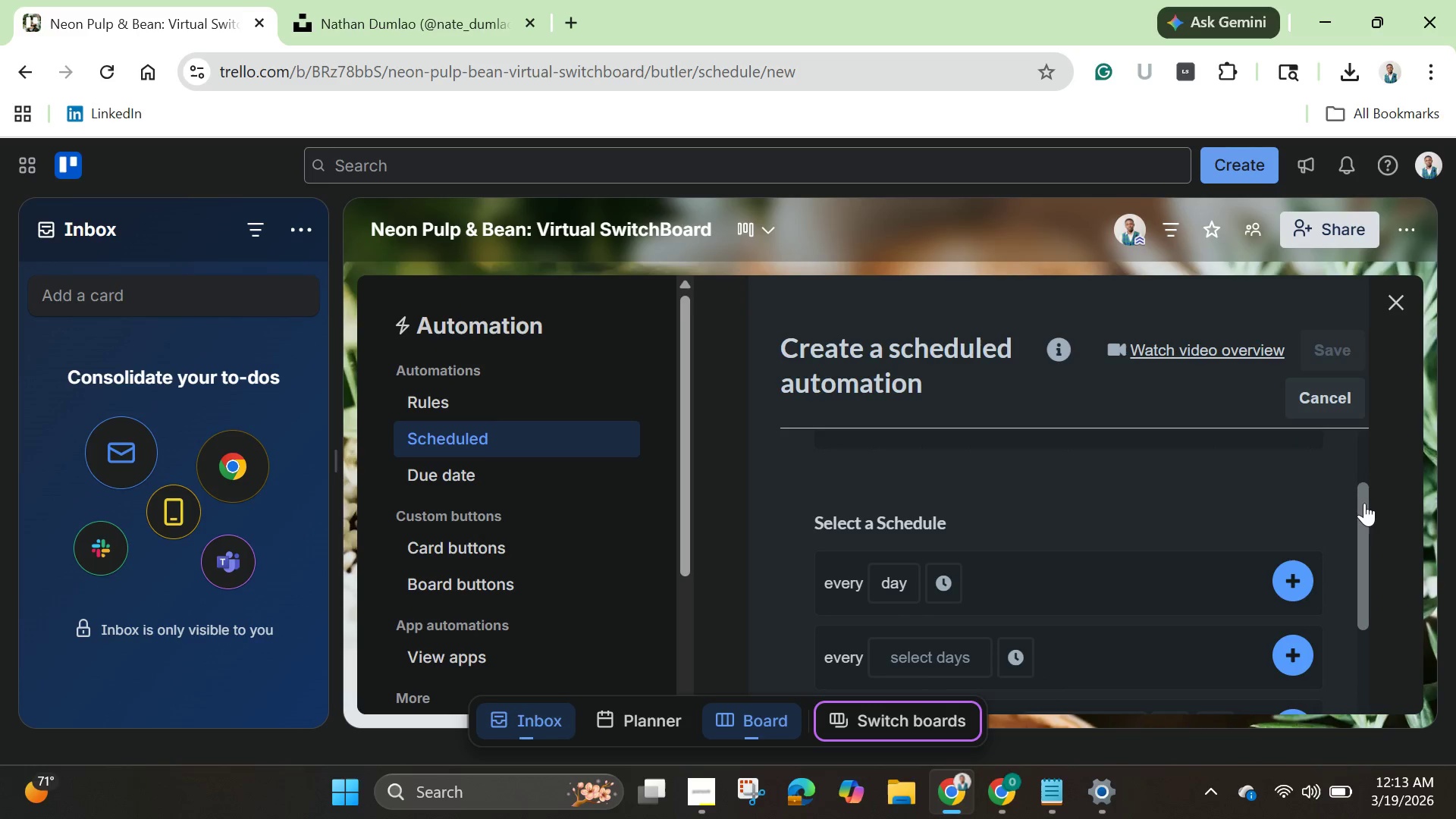 
left_click_drag(start_coordinate=[1367, 506], to_coordinate=[1396, 664])
 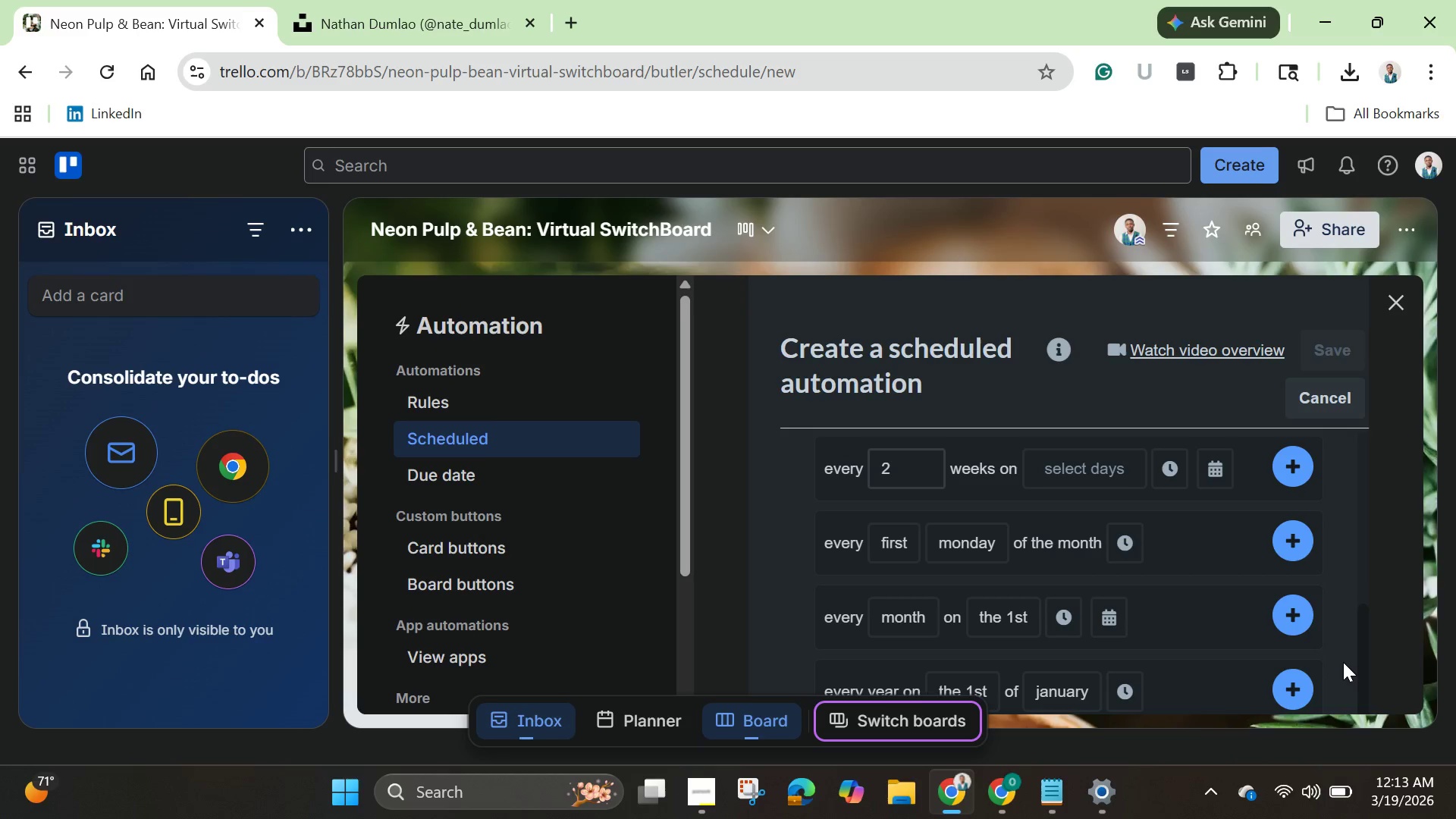 
scroll: coordinate [1348, 627], scroll_direction: down, amount: 7.0
 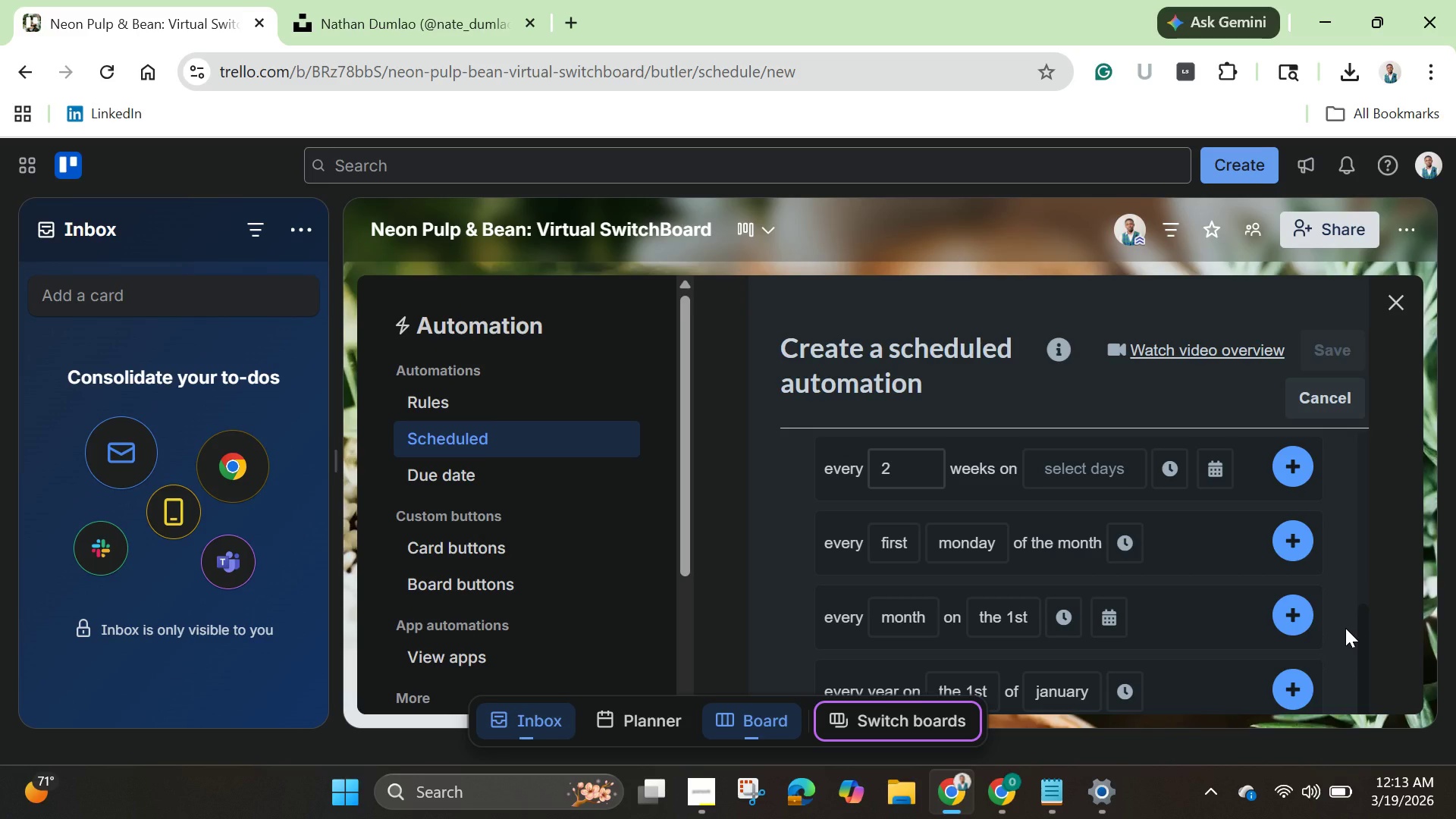 
wait(17.79)
 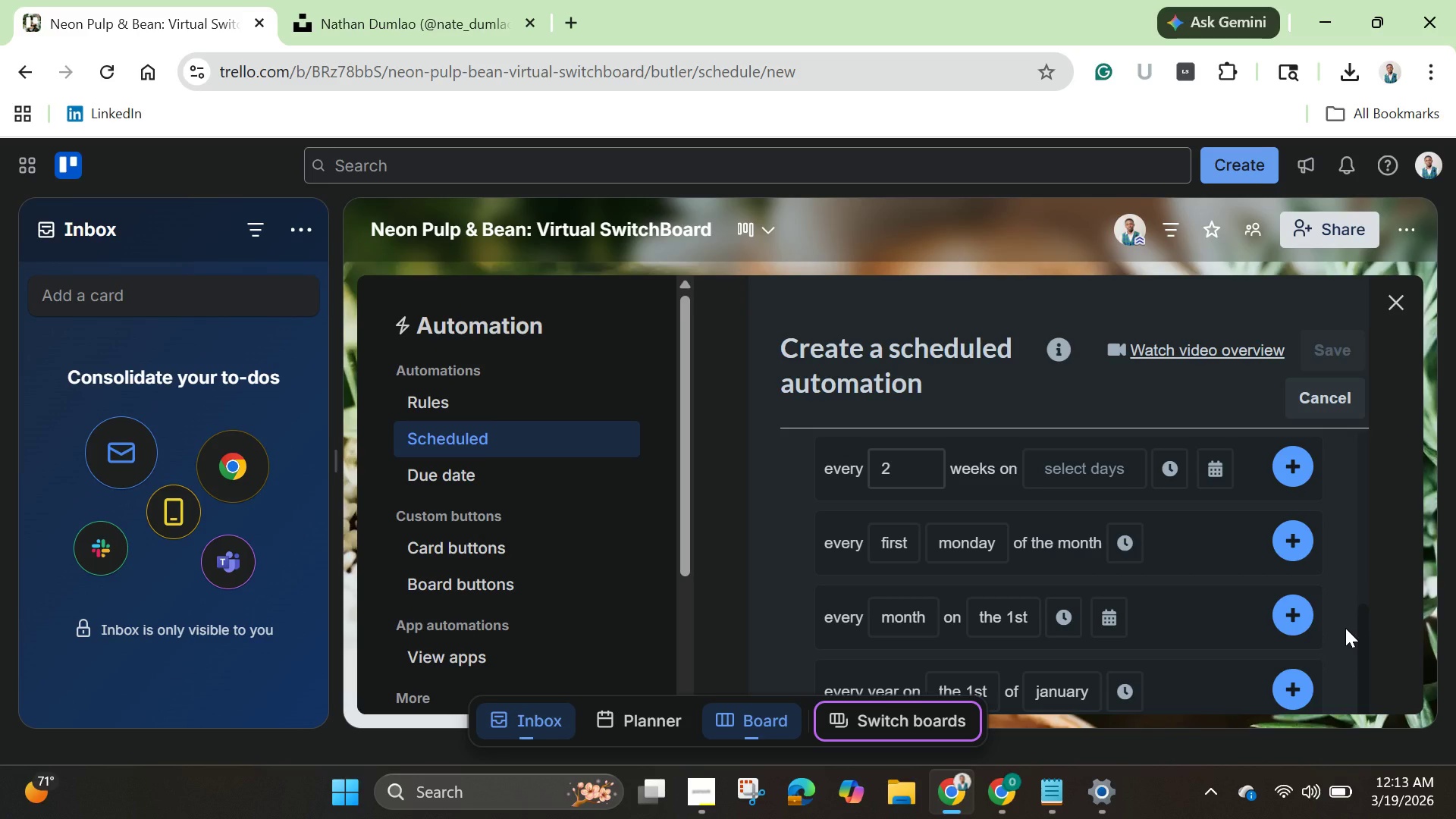 
scroll: coordinate [1071, 566], scroll_direction: up, amount: 2.0
 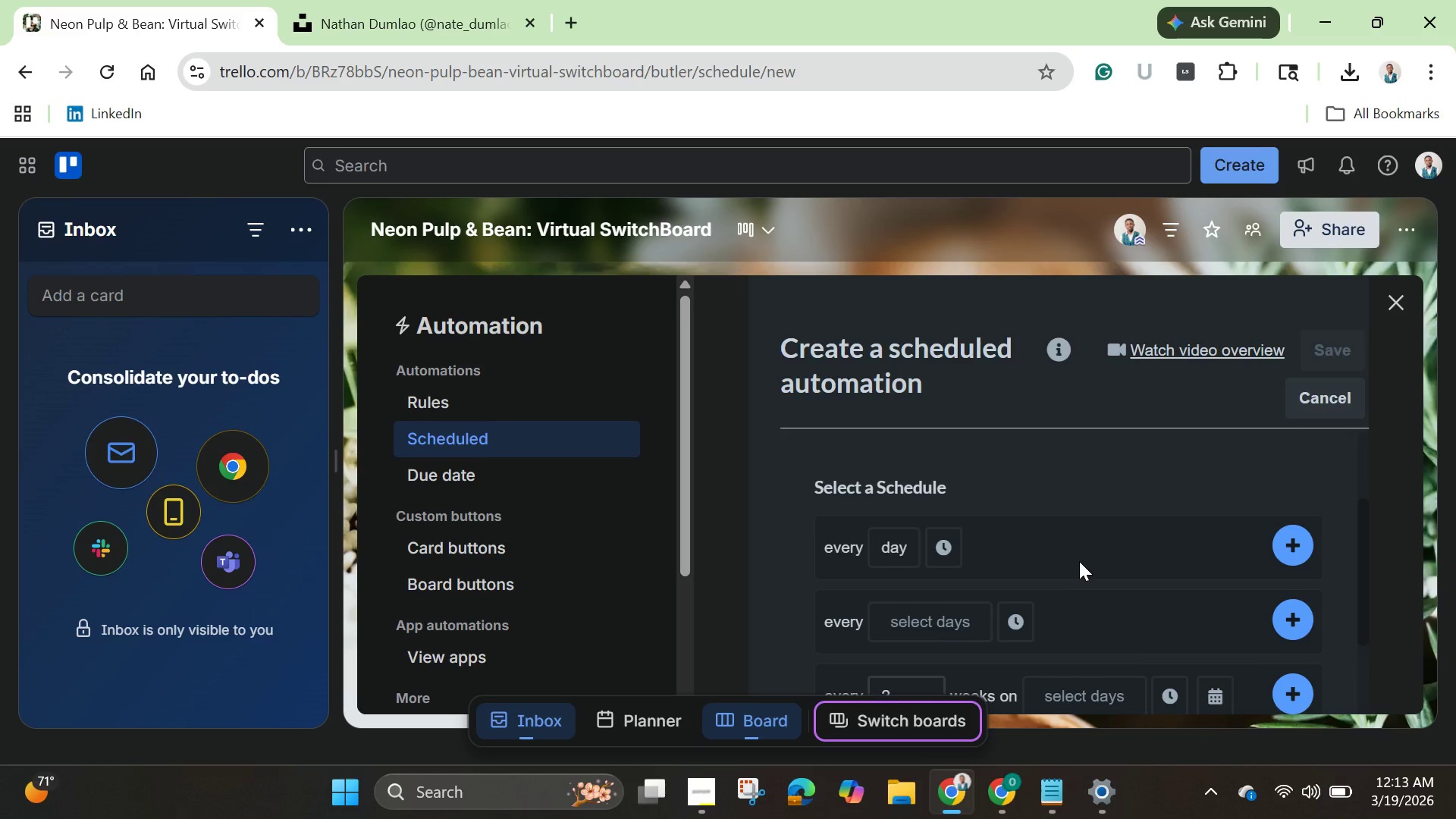 
scroll: coordinate [1079, 561], scroll_direction: down, amount: 1.0
 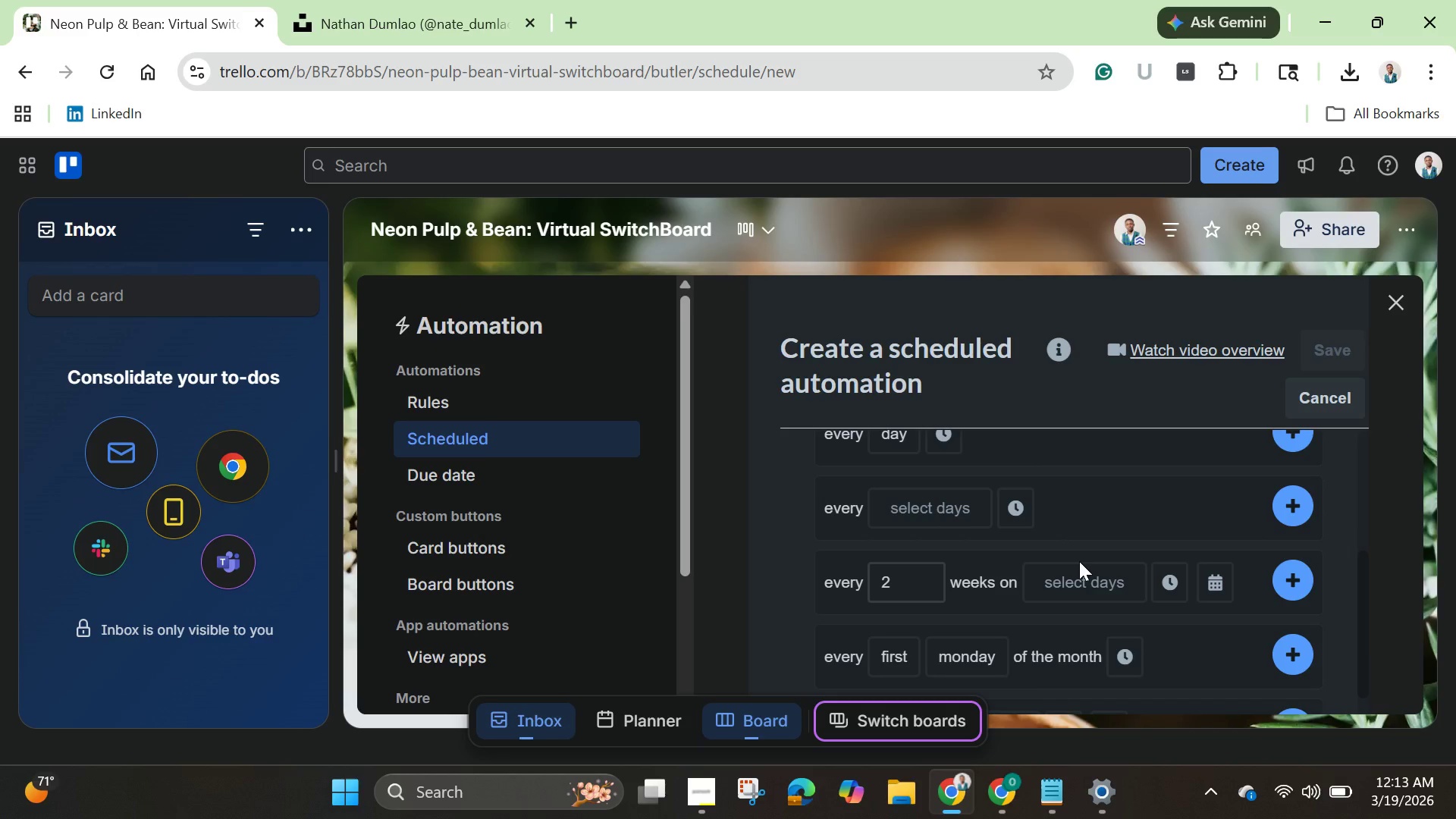 
scroll: coordinate [1079, 561], scroll_direction: up, amount: 1.0
 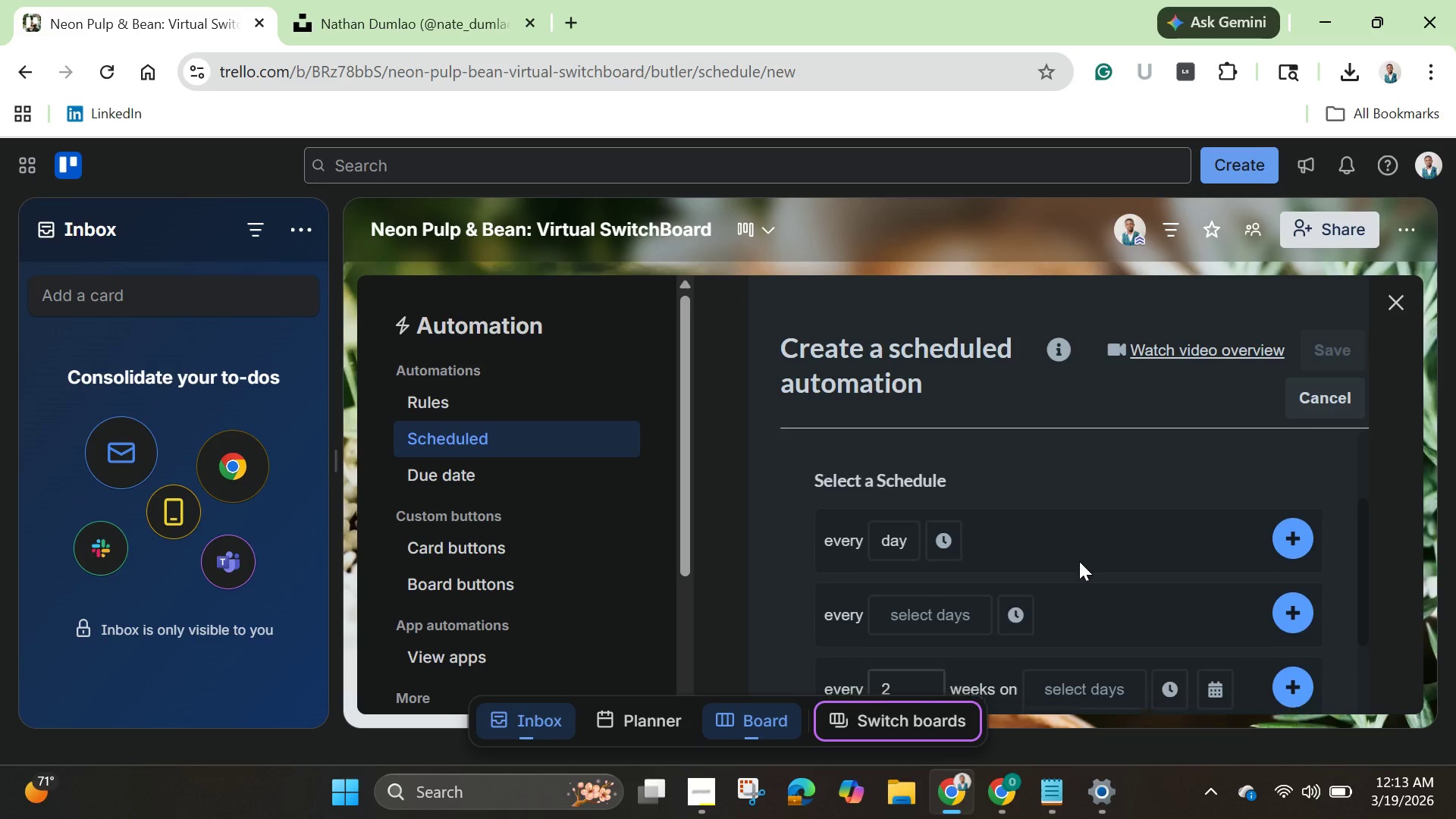 
scroll: coordinate [1098, 657], scroll_direction: down, amount: 5.0
 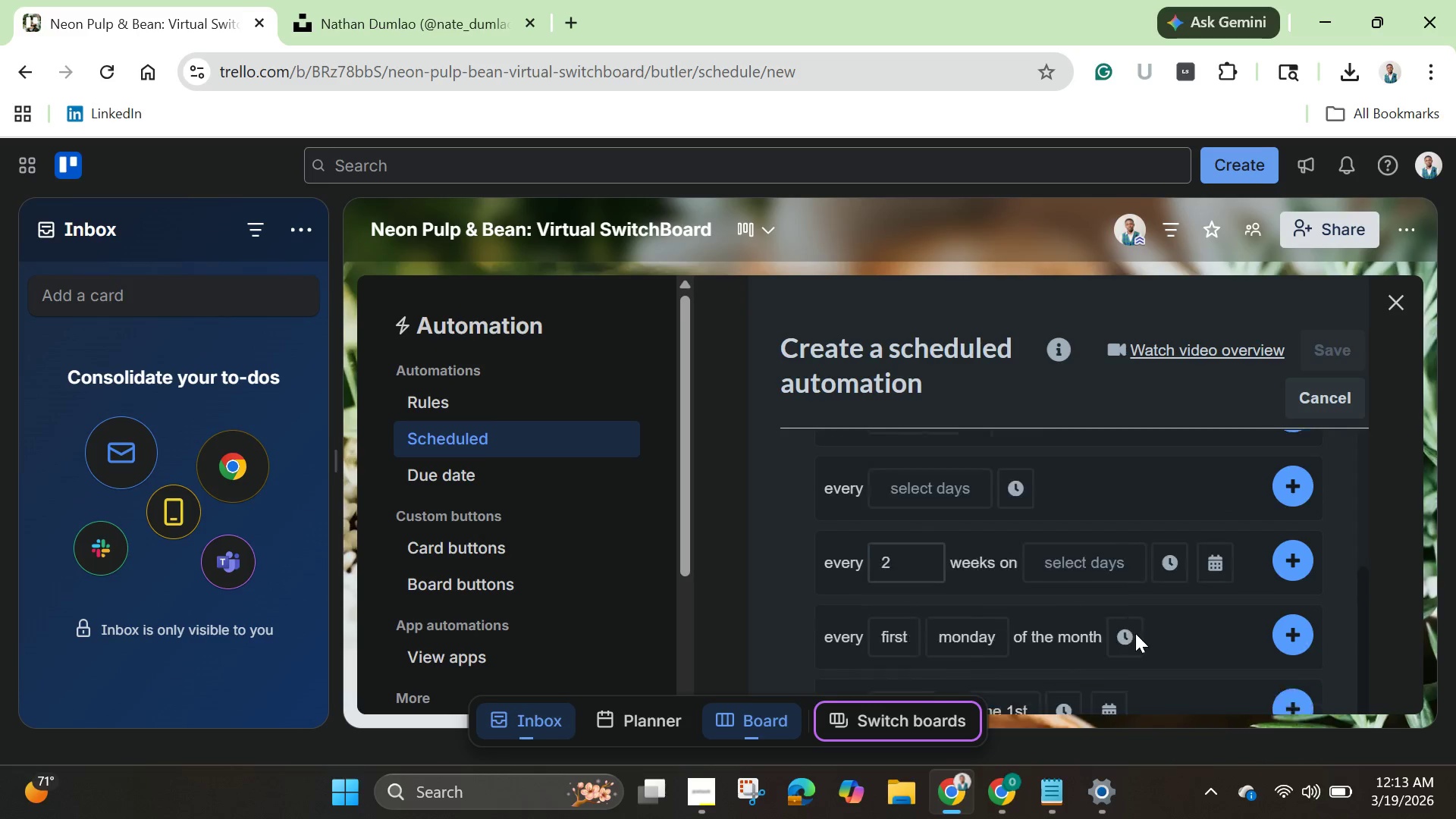 
scroll: coordinate [1135, 633], scroll_direction: none, amount: 0.0
 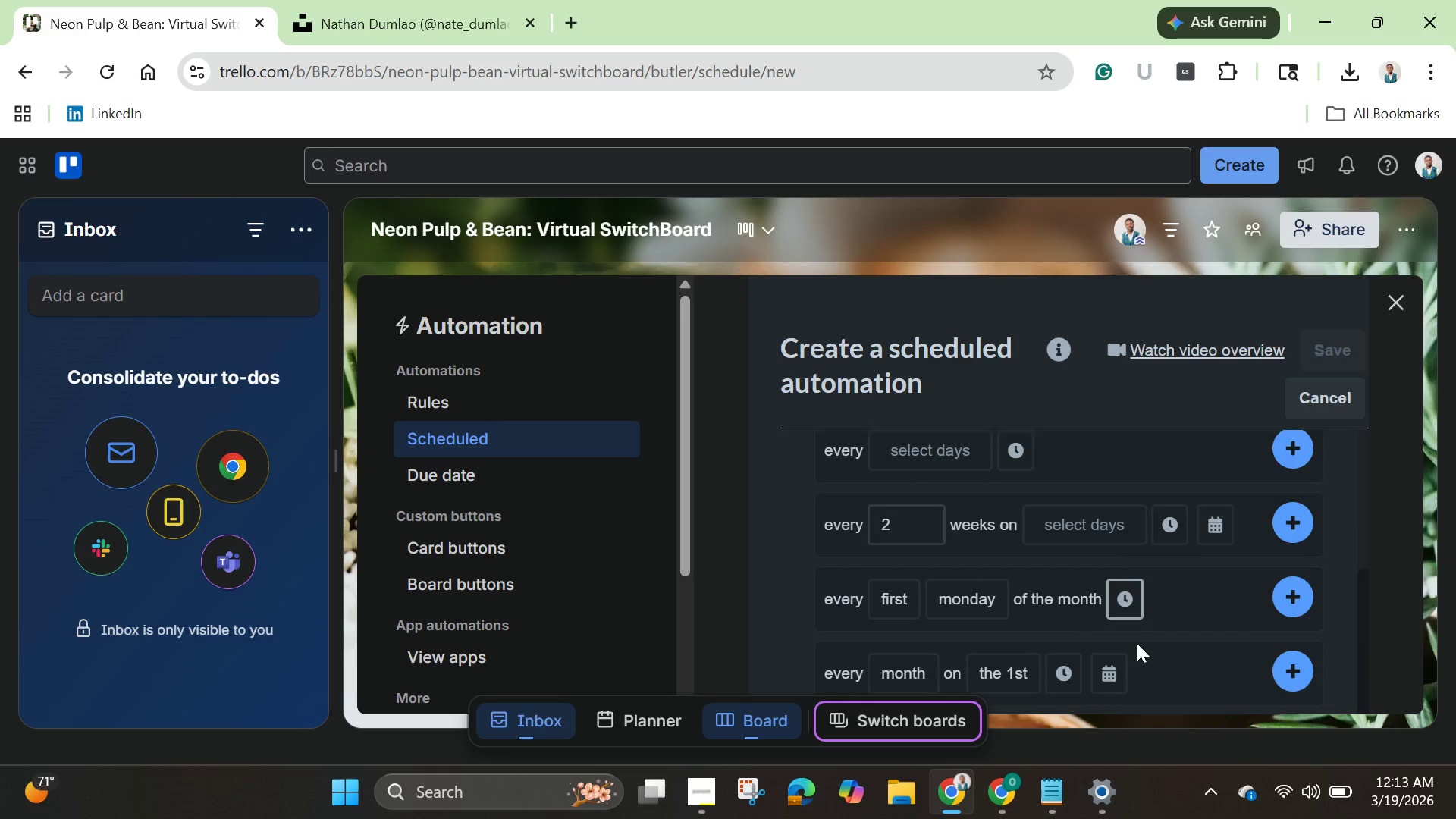 
scroll: coordinate [1137, 643], scroll_direction: down, amount: 3.0
 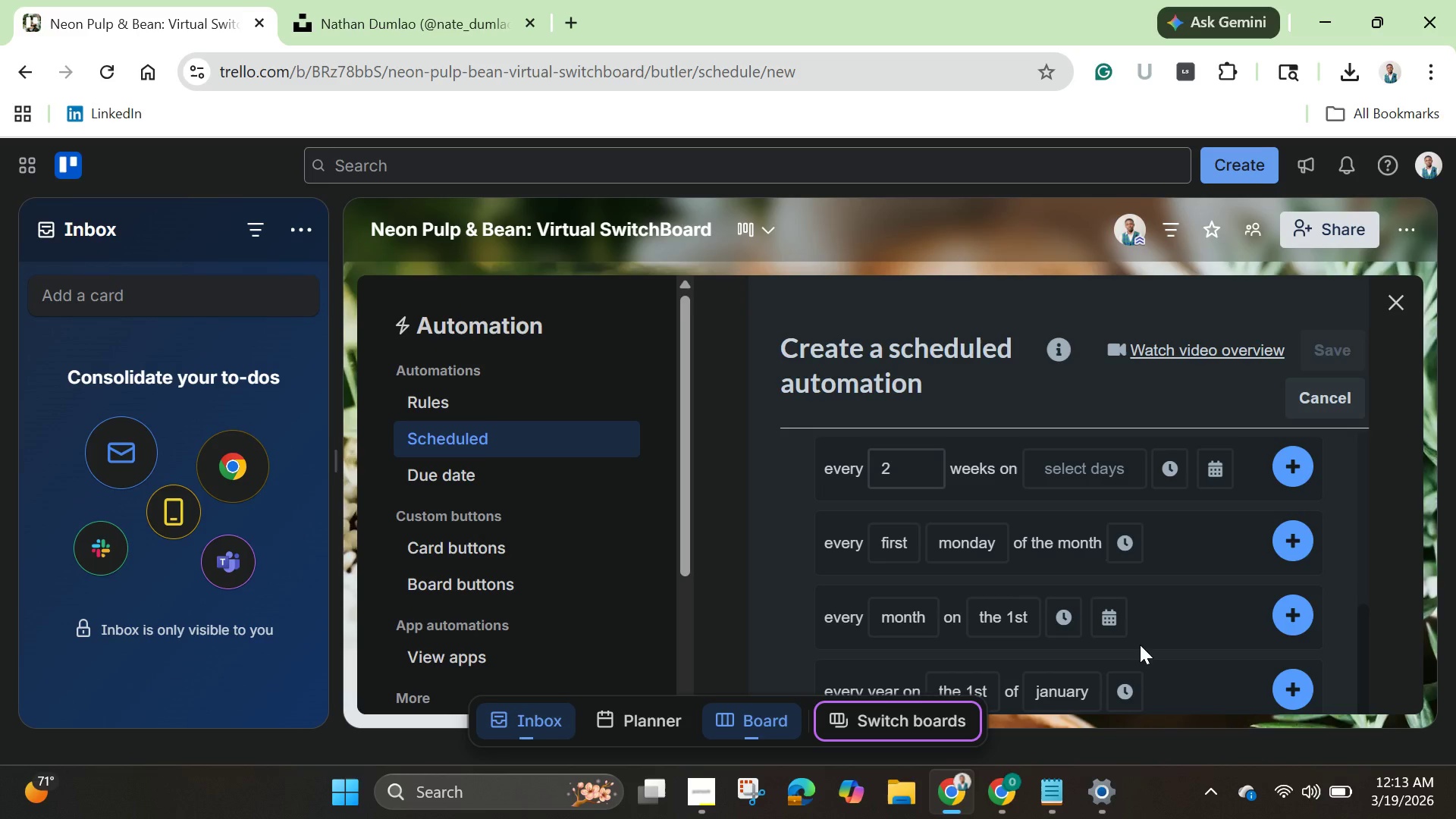 
scroll: coordinate [1155, 643], scroll_direction: up, amount: 2.0
 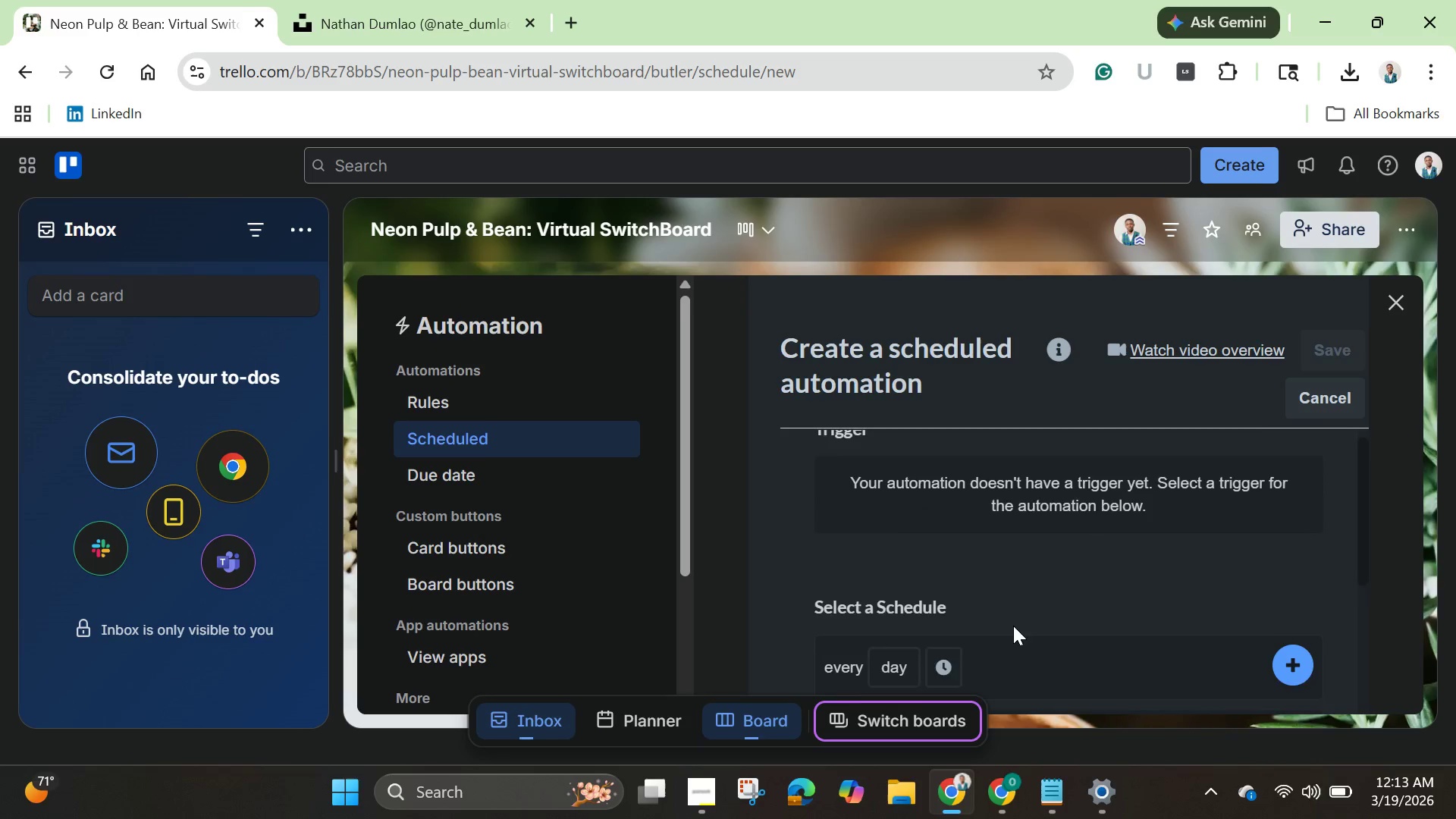 
scroll: coordinate [1013, 626], scroll_direction: down, amount: 2.0
 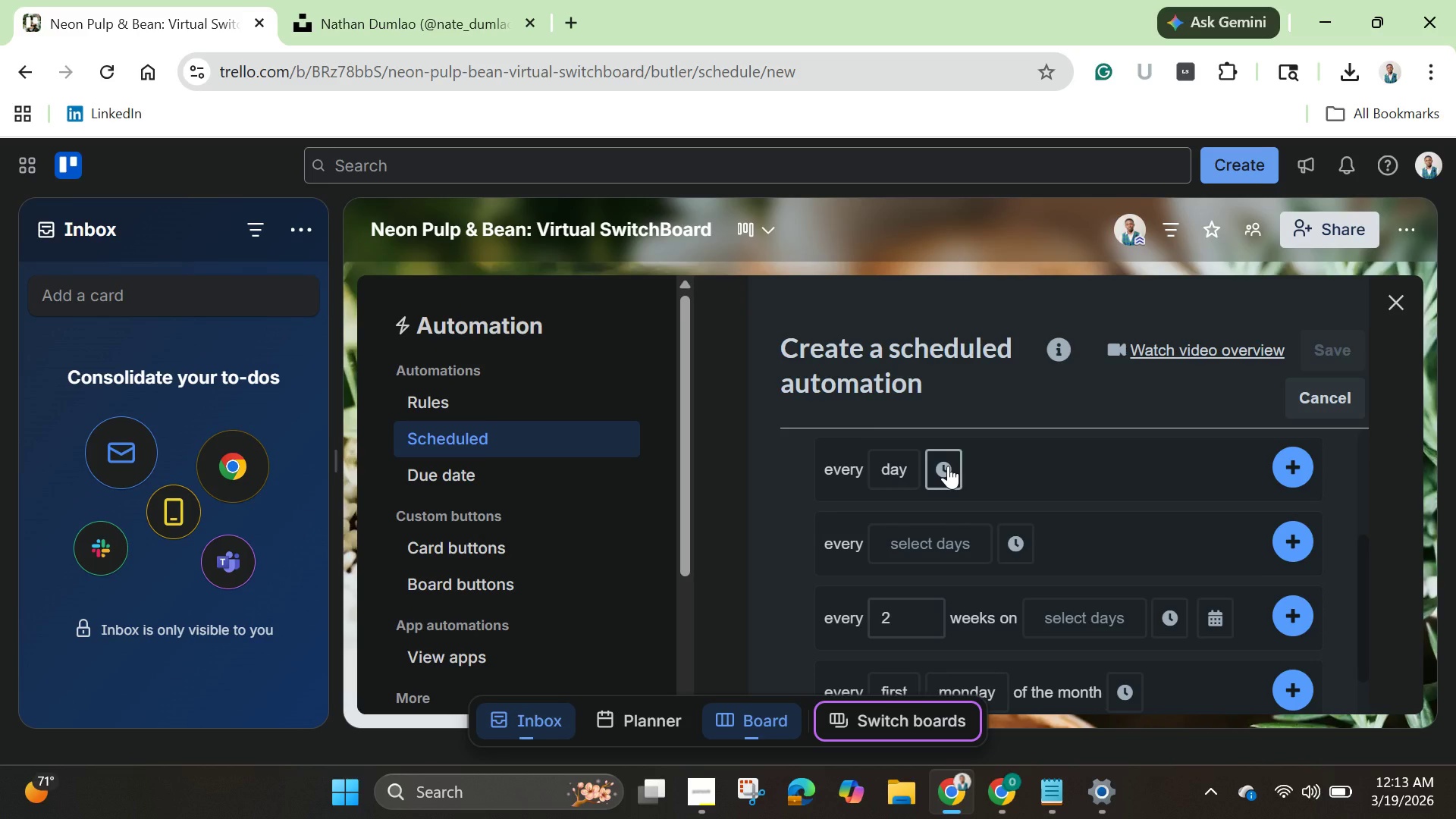 
left_click([948, 466])
 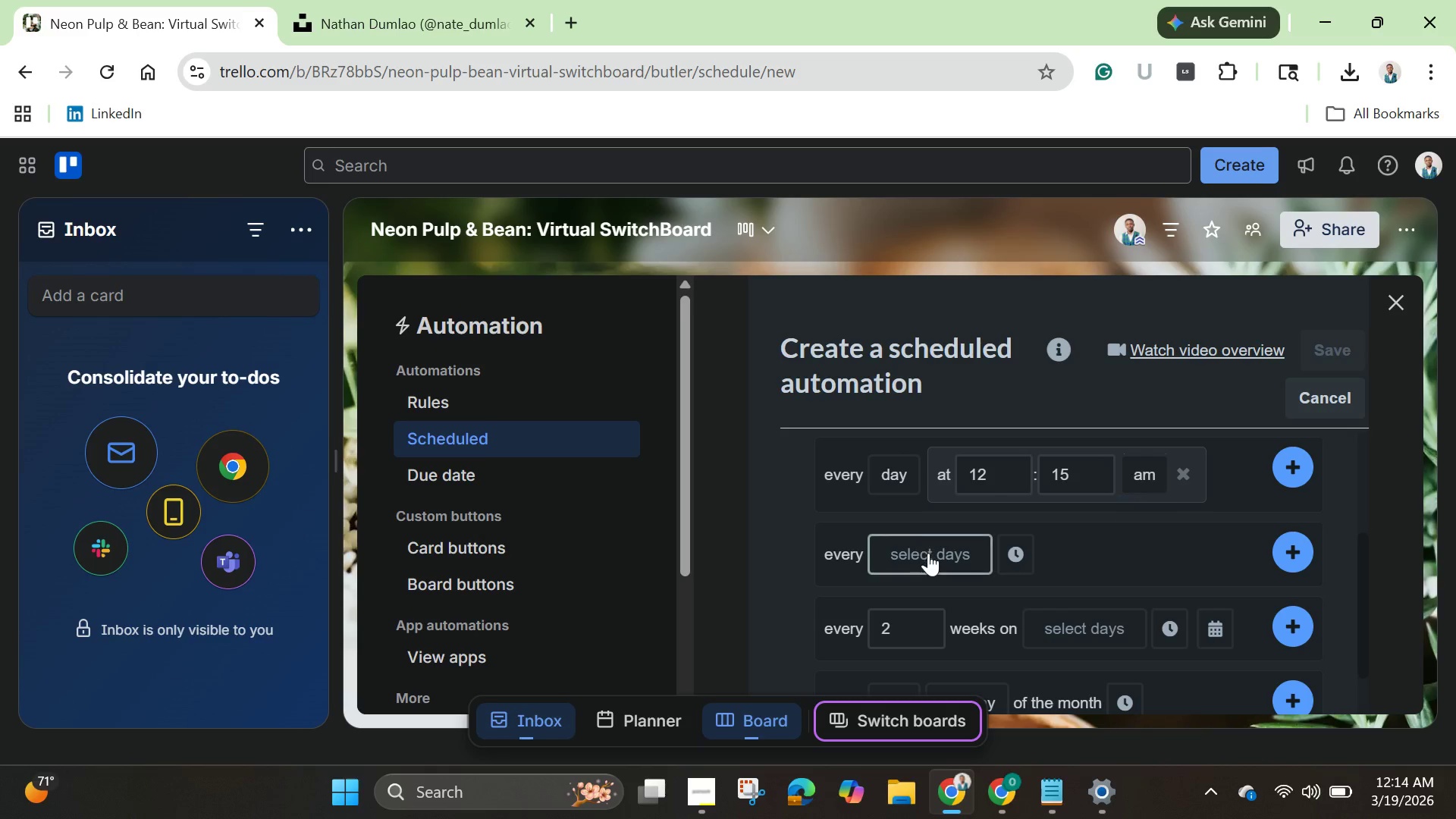 
wait(7.61)
 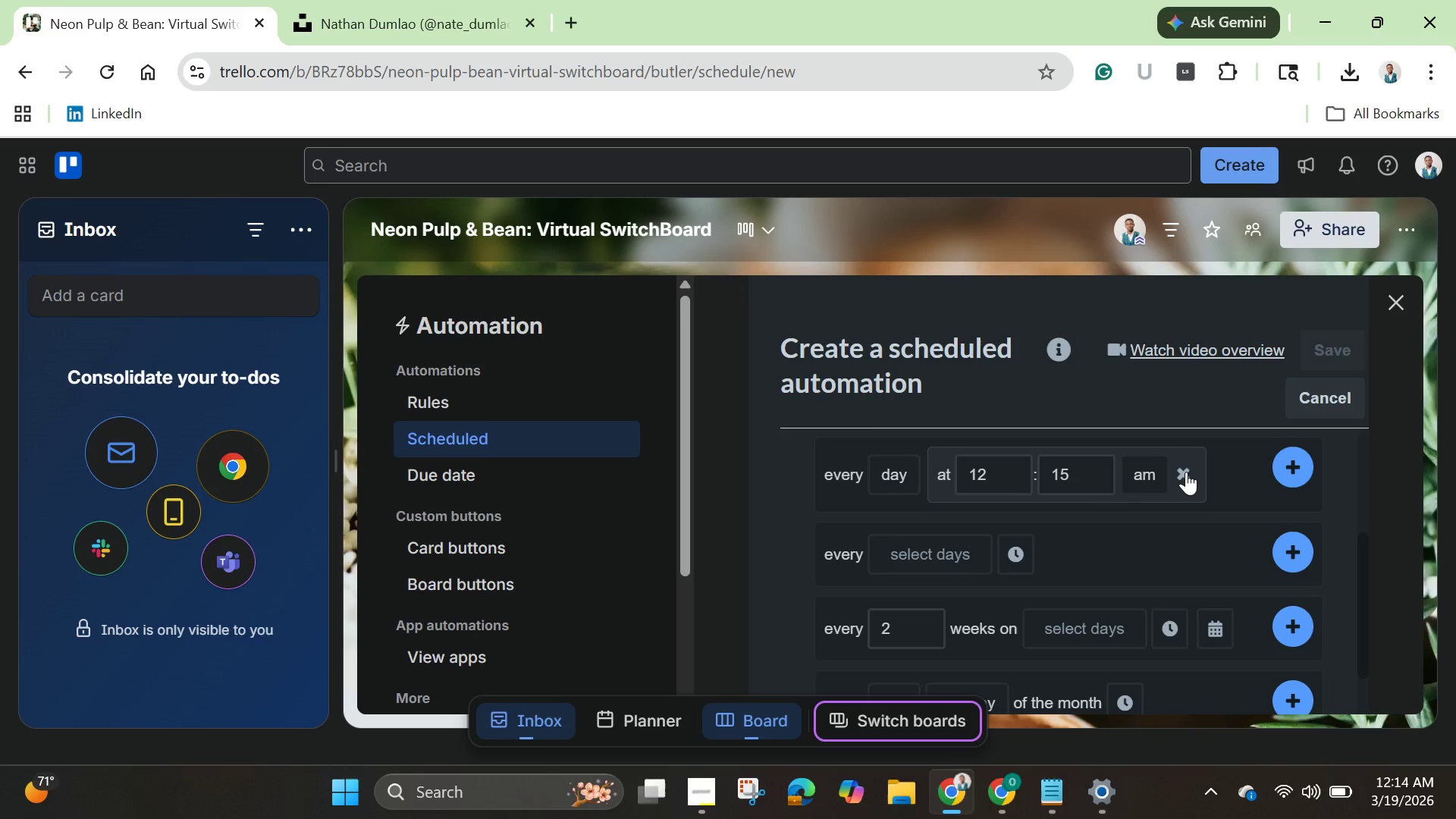 
left_click([1188, 469])
 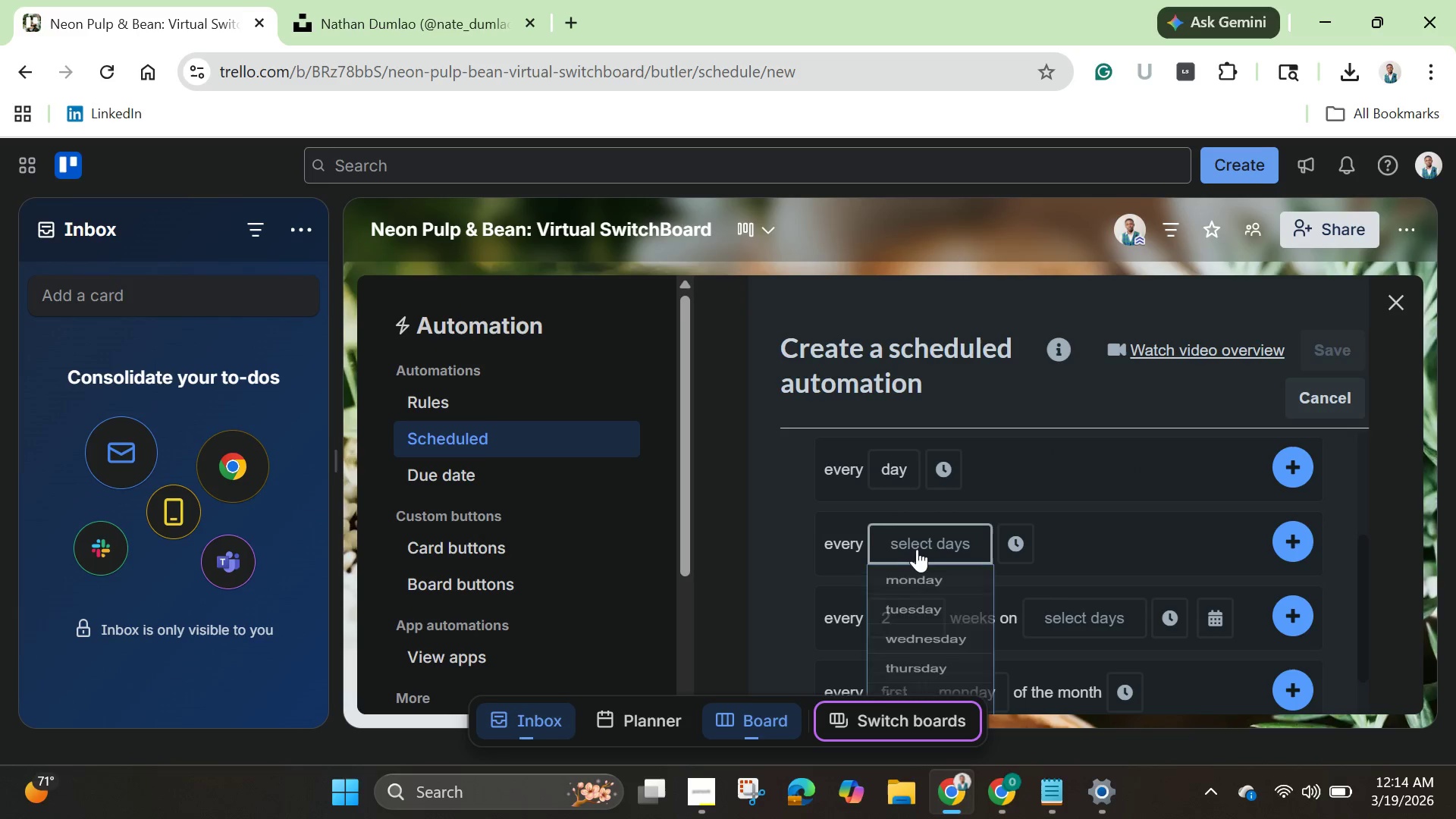 
left_click([918, 551])
 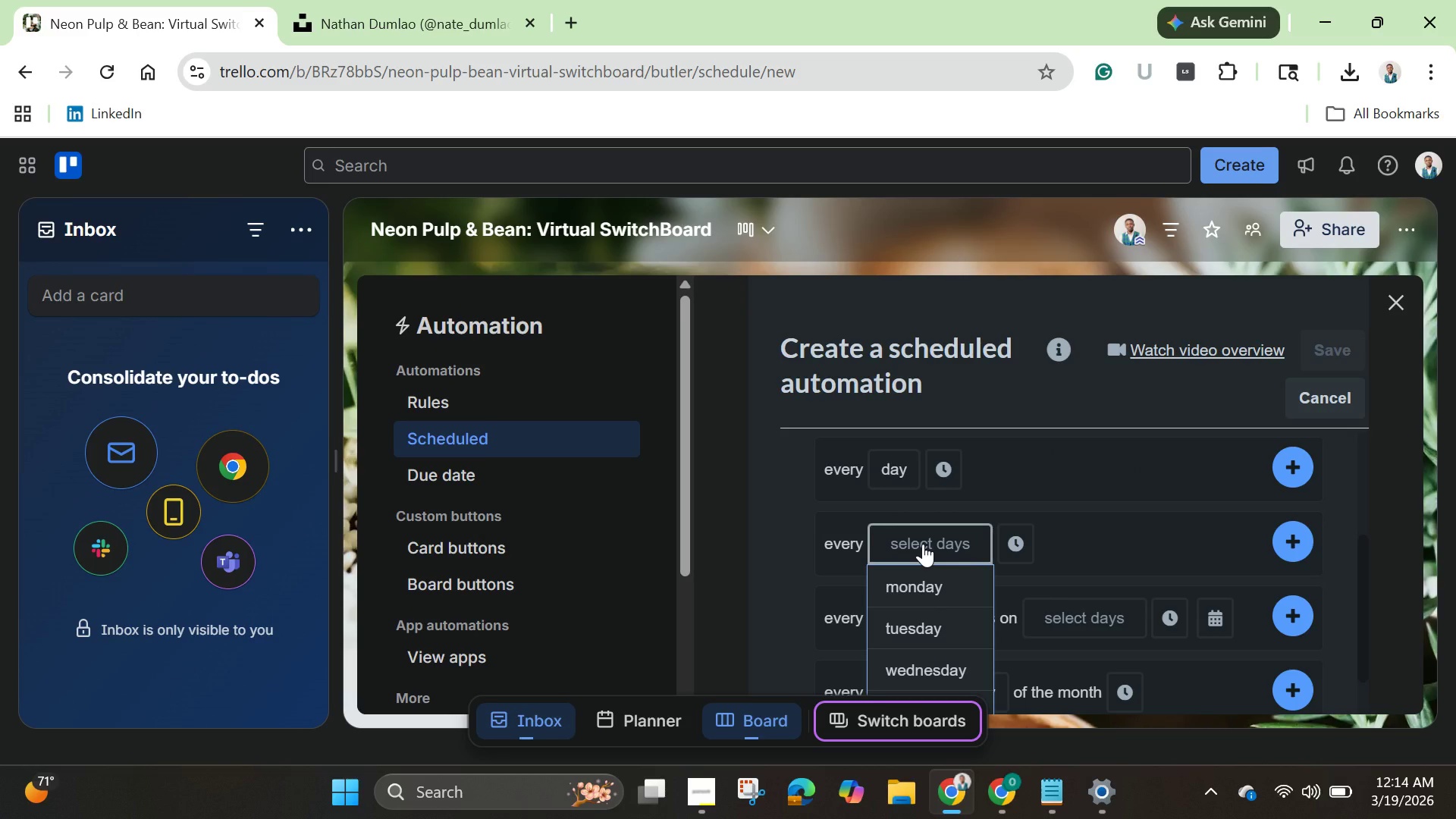 
wait(9.19)
 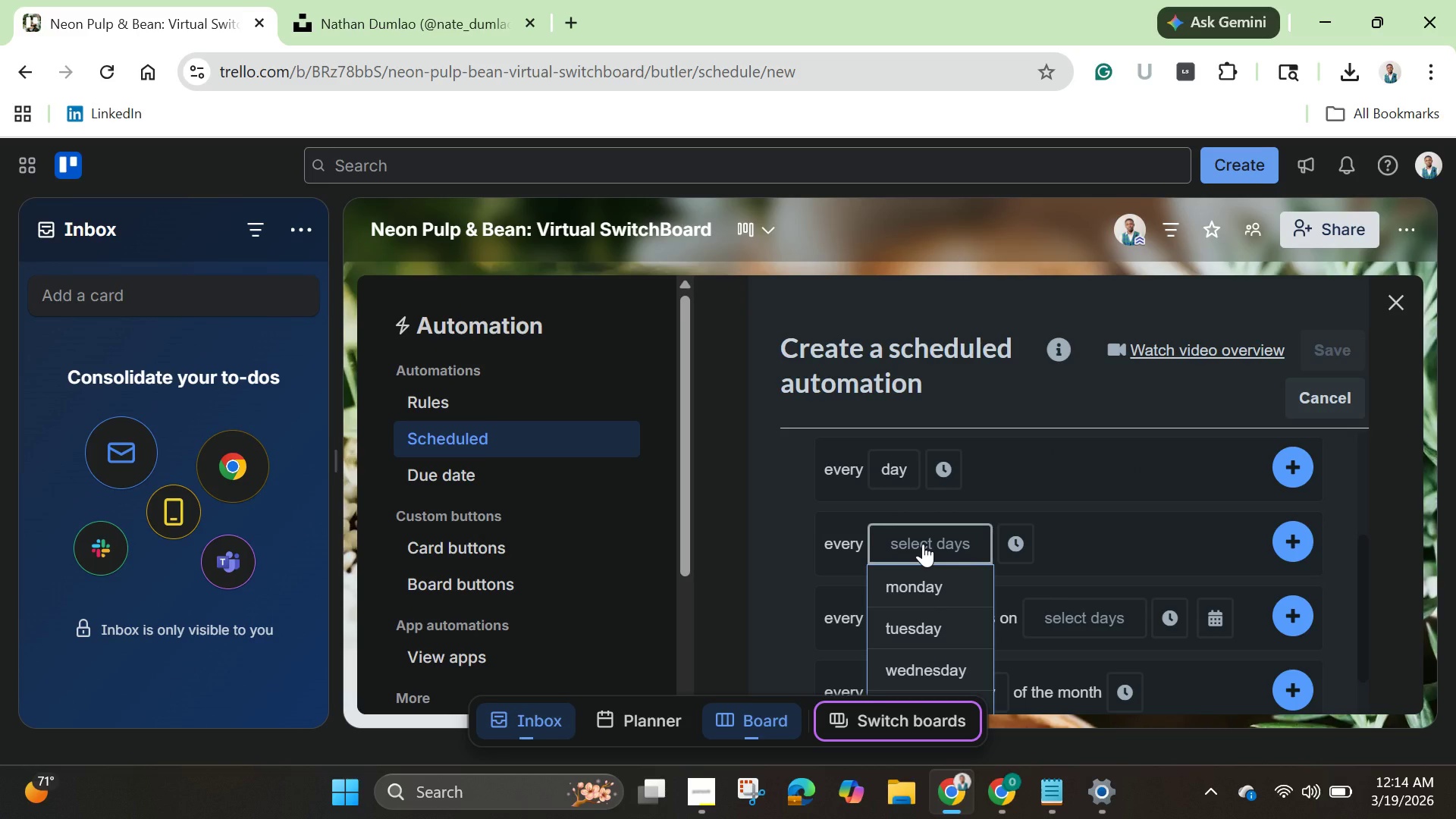 
left_click([1367, 514])
 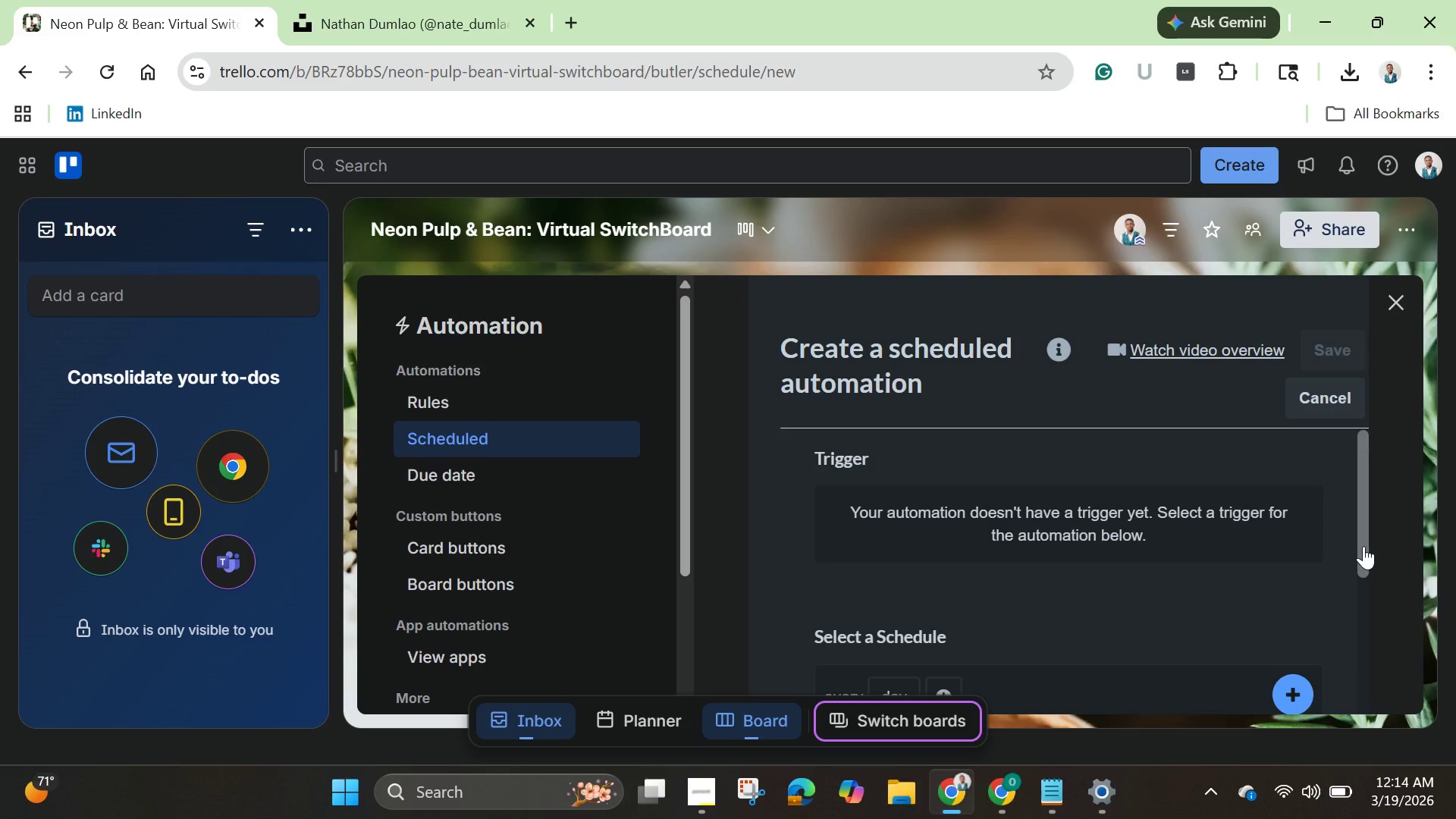 
left_click_drag(start_coordinate=[1363, 546], to_coordinate=[1357, 663])
 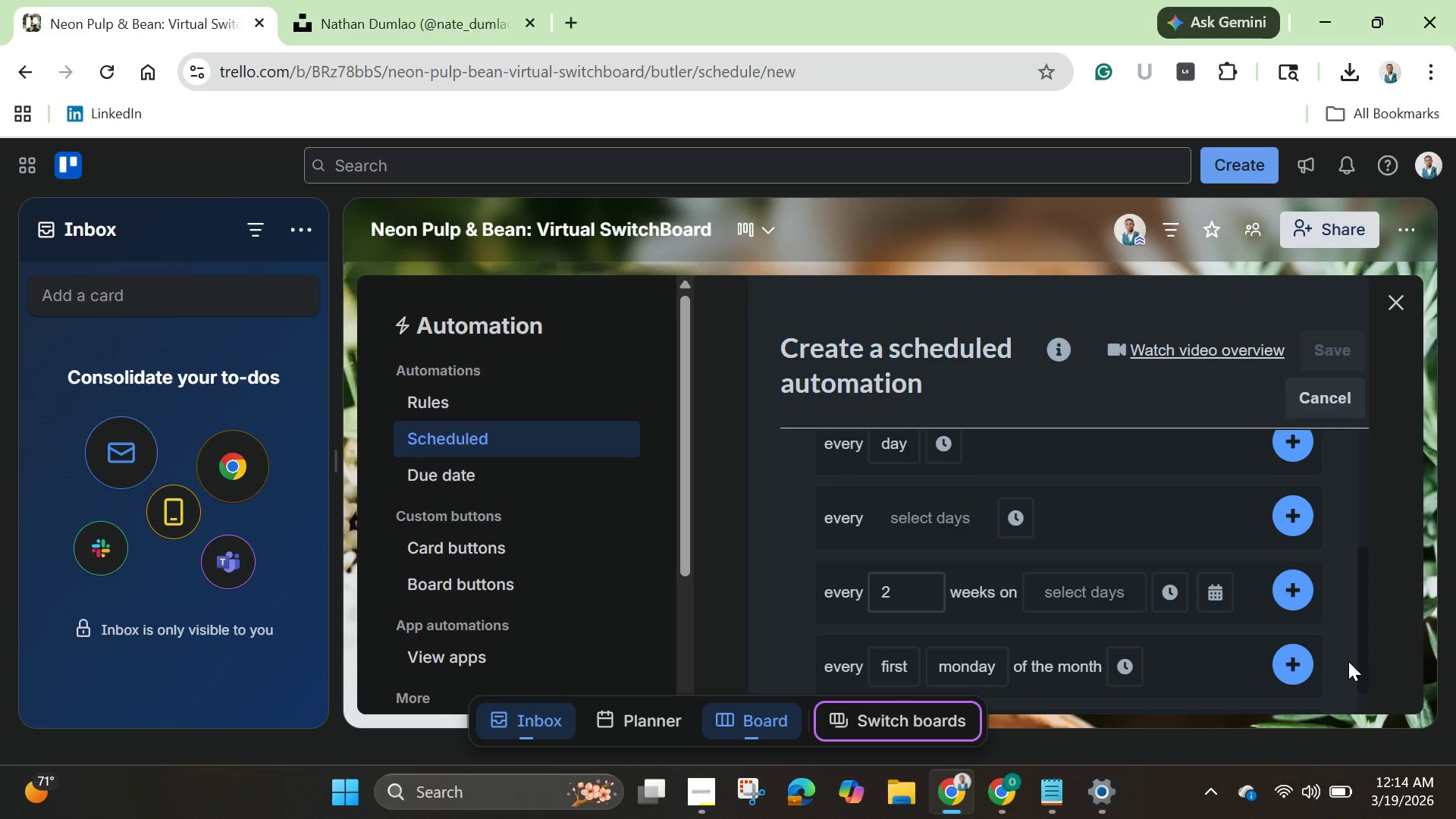 
wait(20.38)
 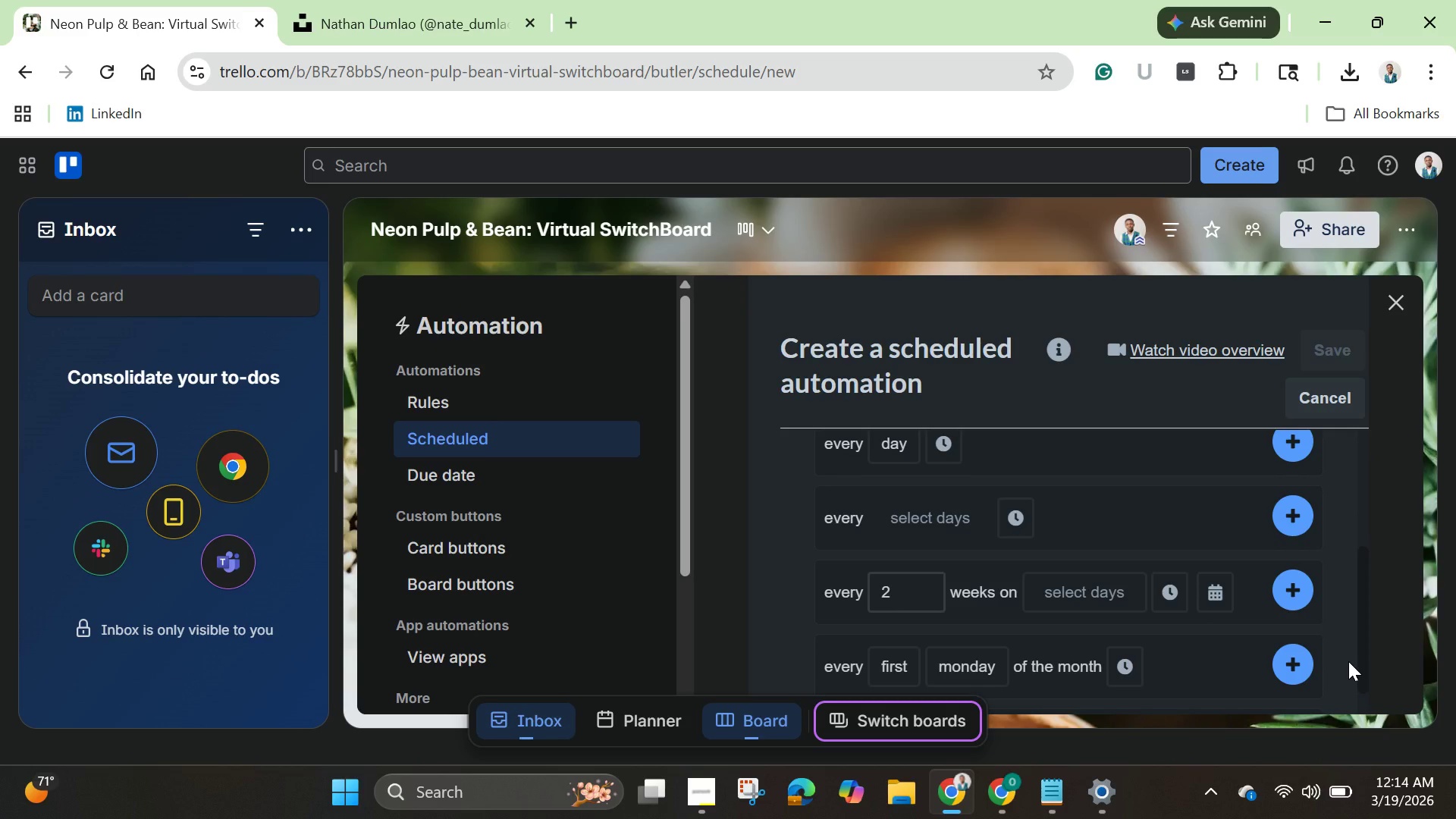 
scroll: coordinate [968, 571], scroll_direction: up, amount: 2.0
 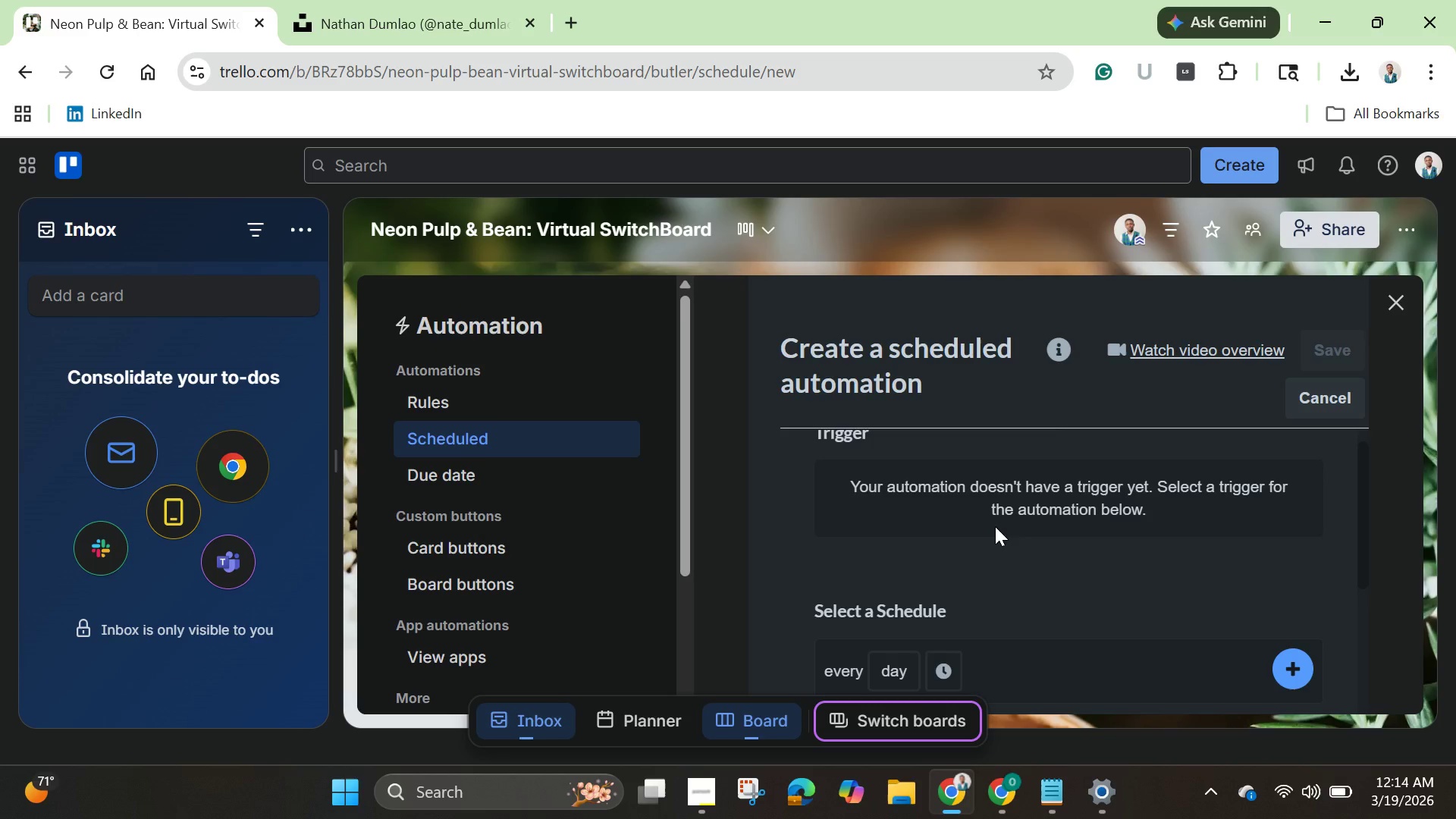 
scroll: coordinate [995, 526], scroll_direction: down, amount: 3.0
 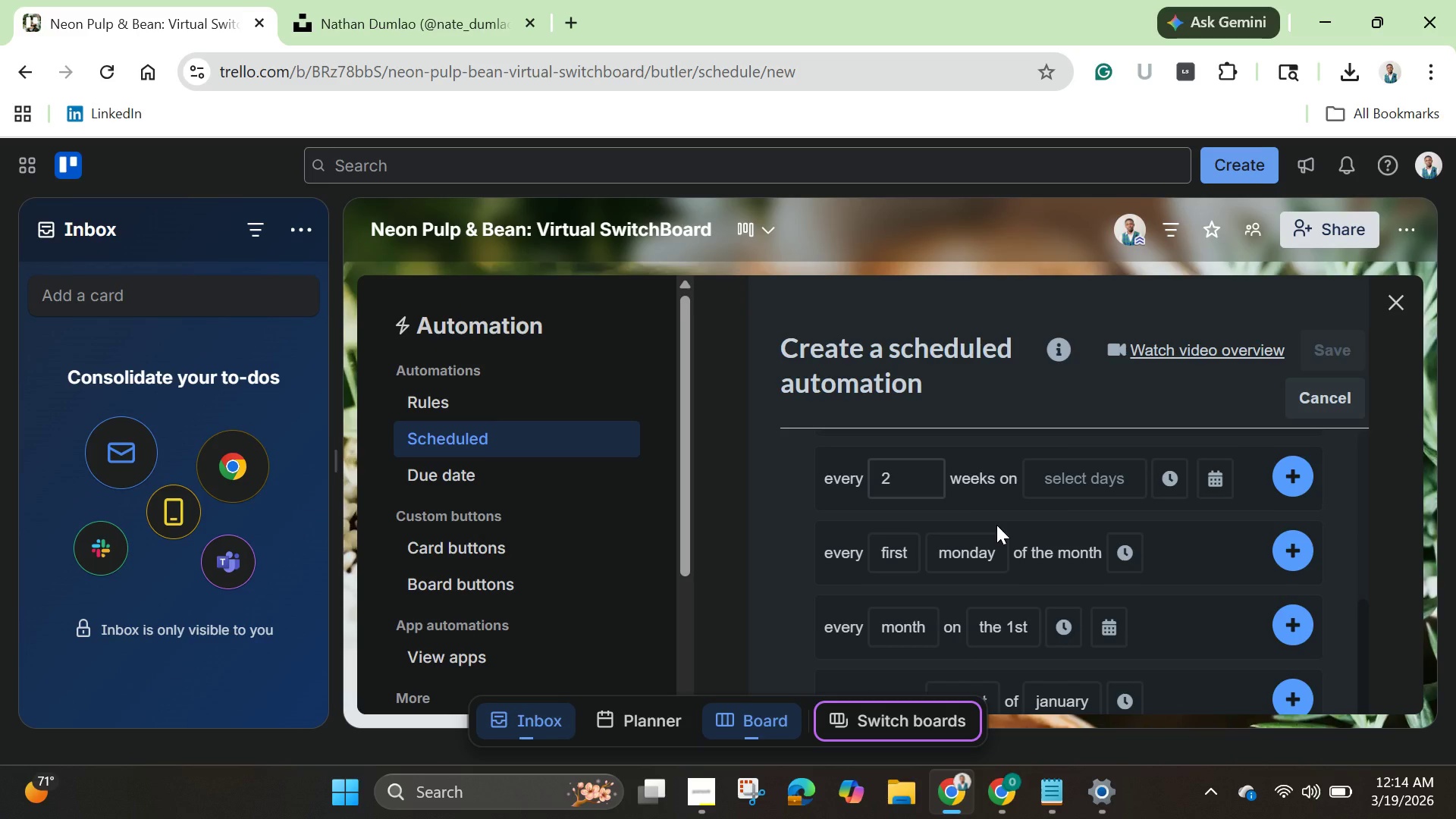 
wait(12.55)
 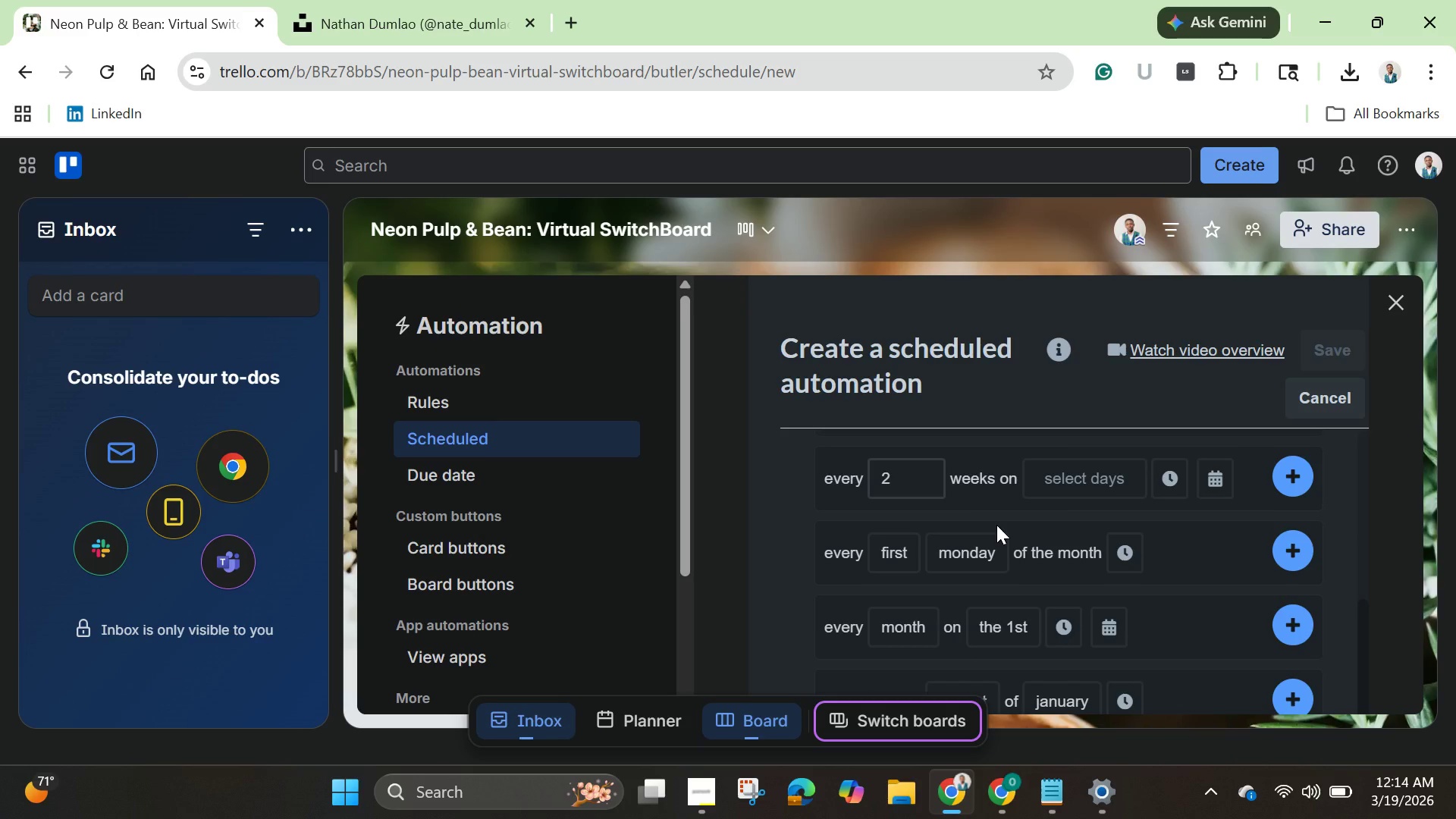 
left_click([1306, 391])
 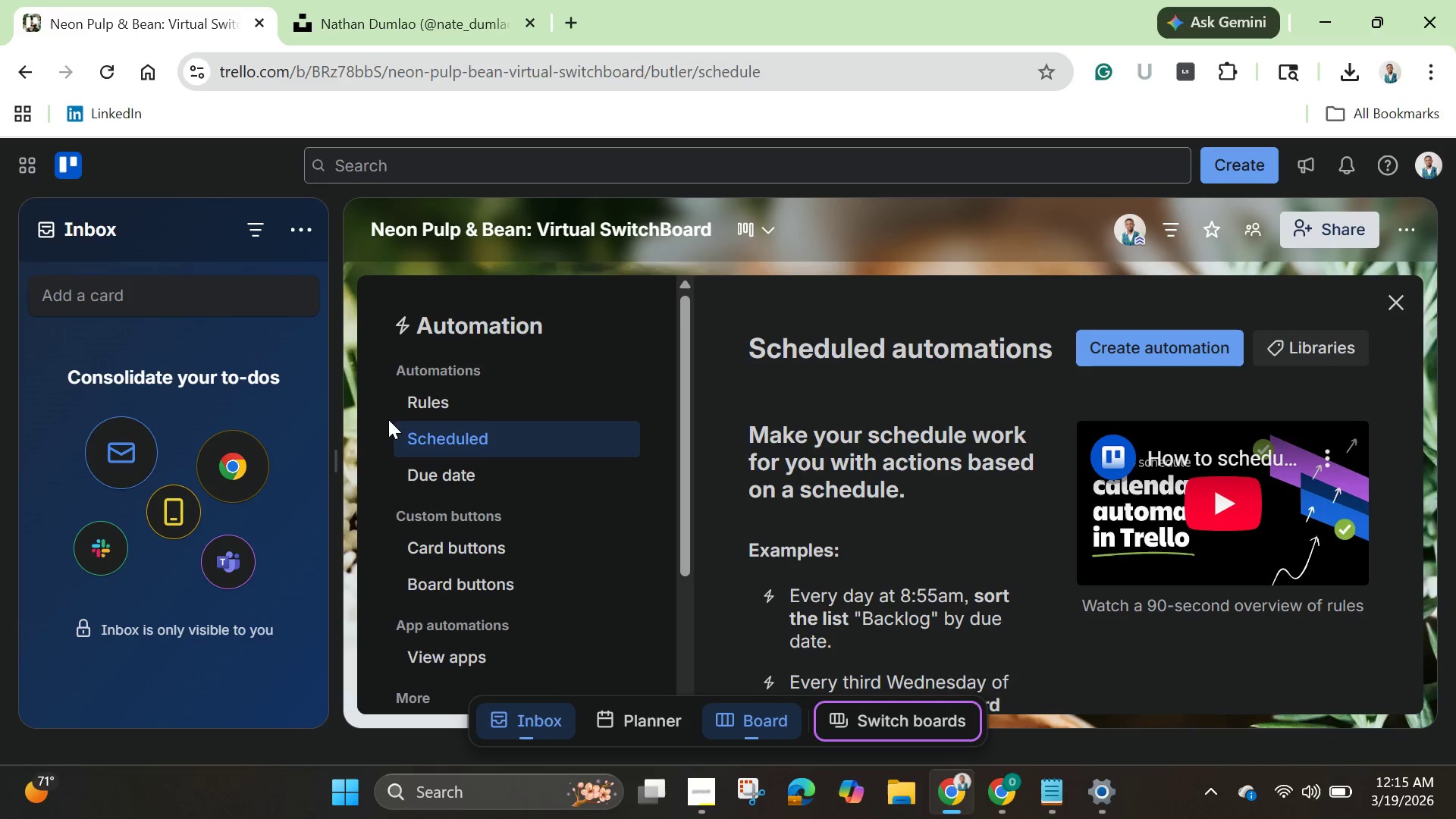 
left_click([432, 390])
 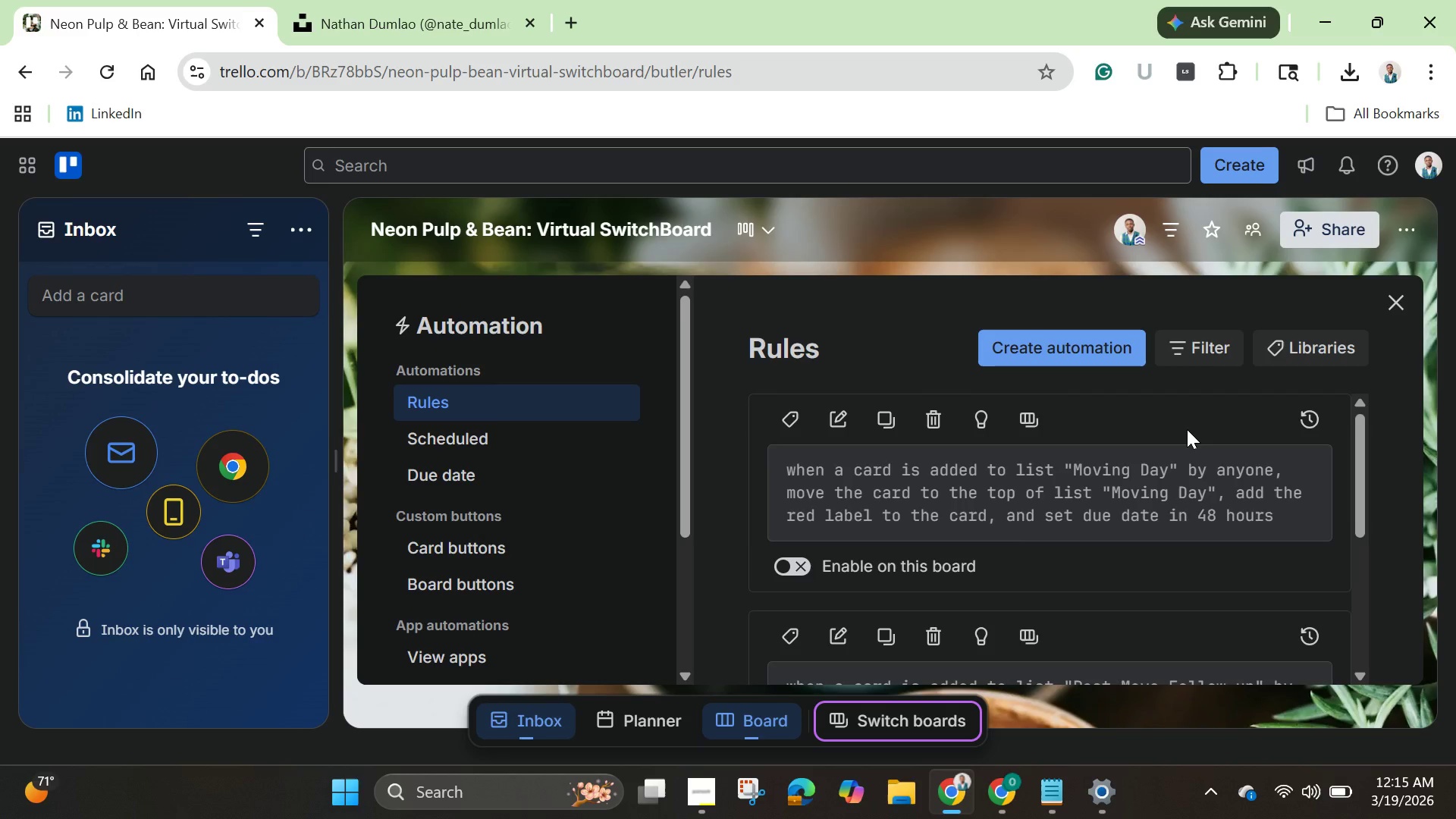 
wait(8.83)
 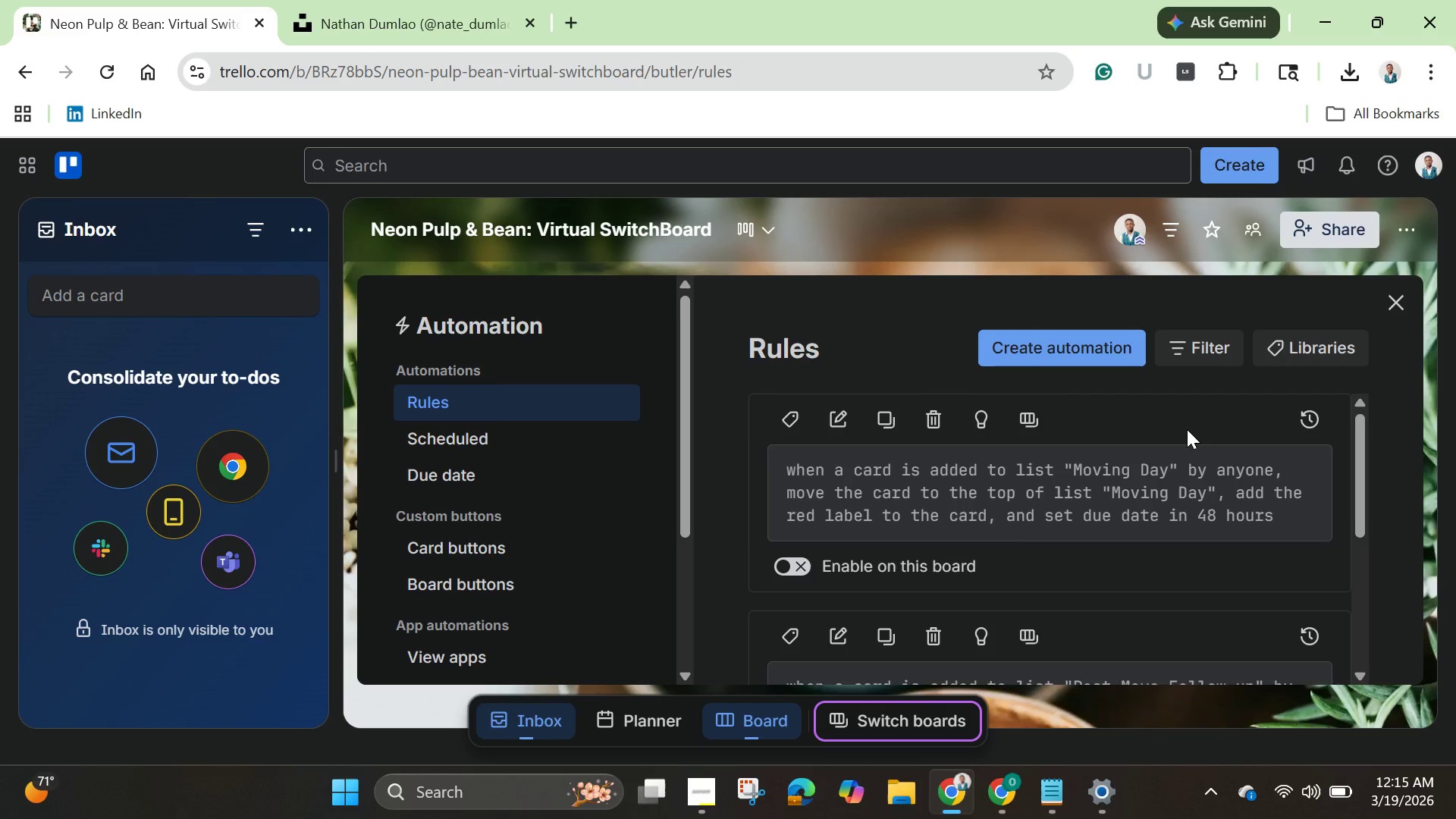 
left_click([1102, 354])
 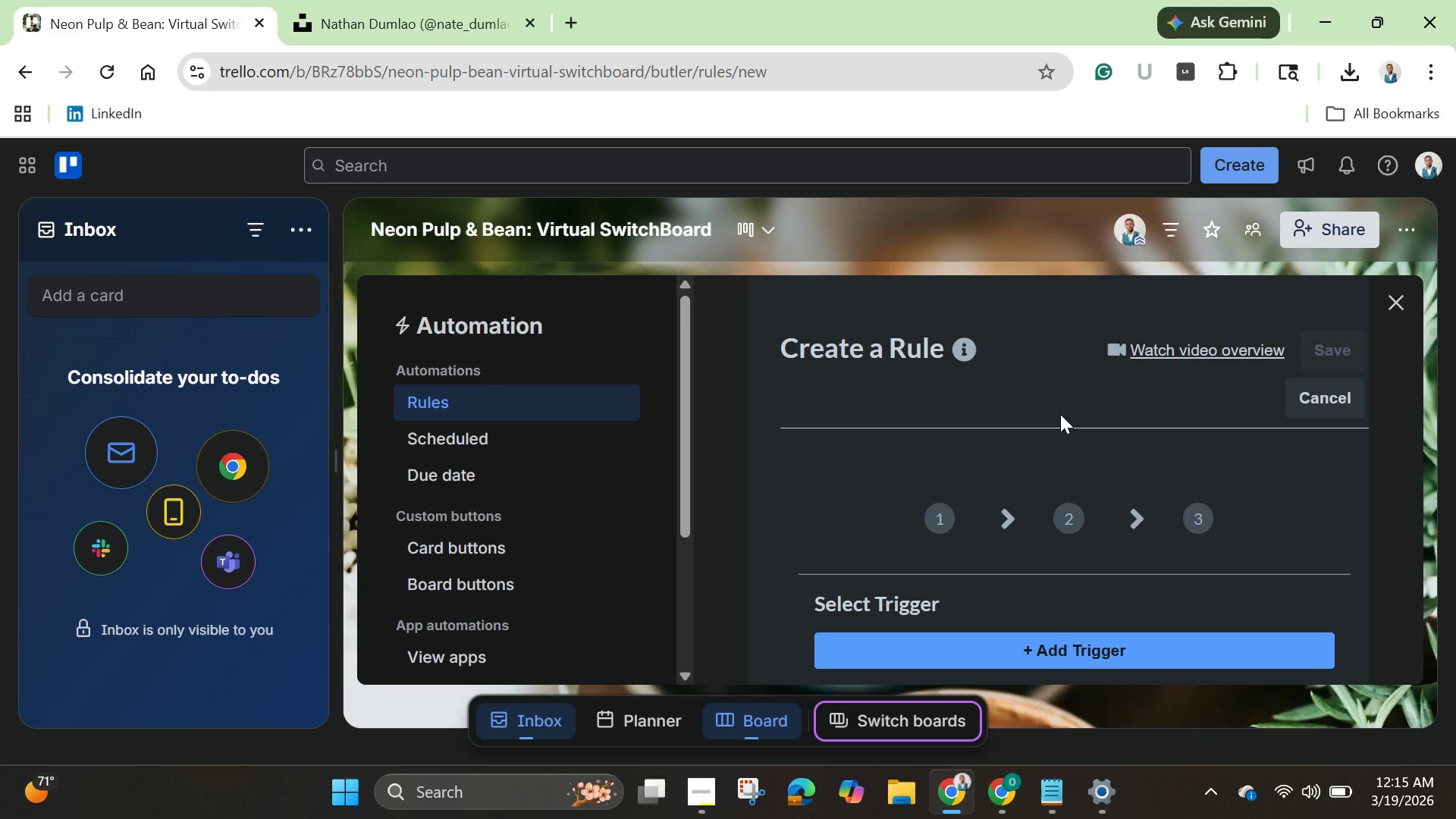 
scroll: coordinate [1097, 460], scroll_direction: down, amount: 2.0
 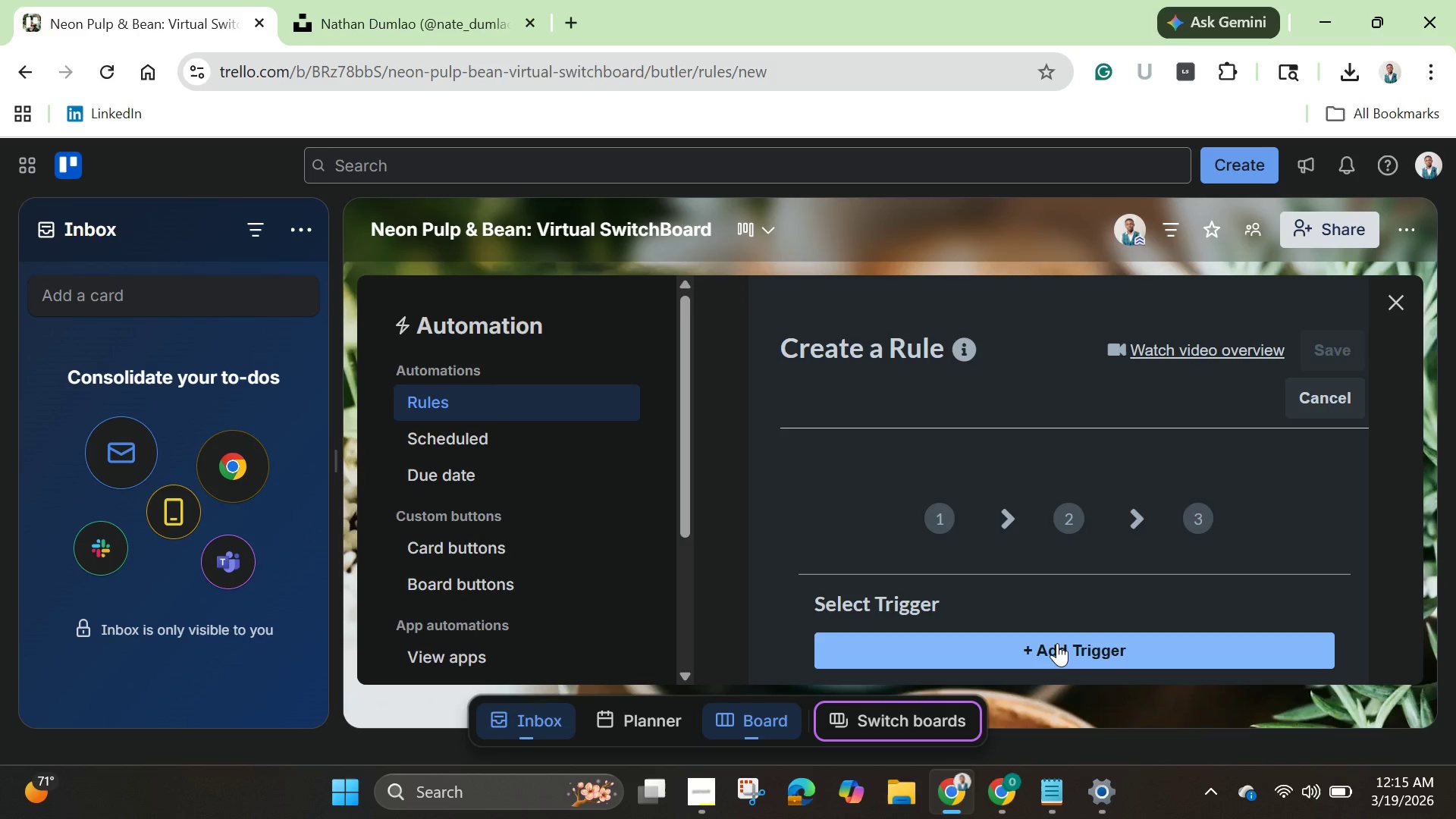 
left_click([1057, 643])
 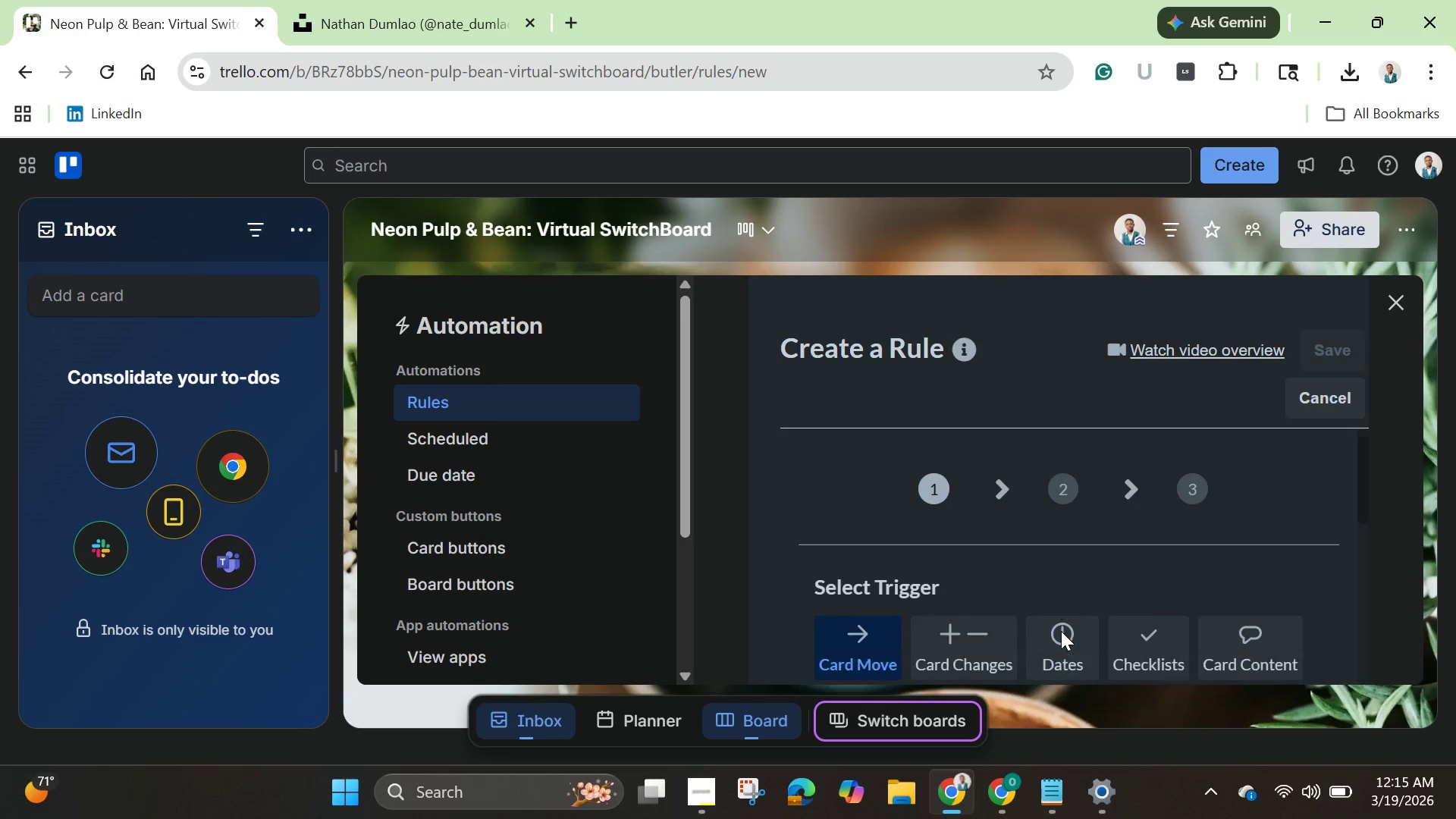 
scroll: coordinate [1061, 631], scroll_direction: down, amount: 2.0
 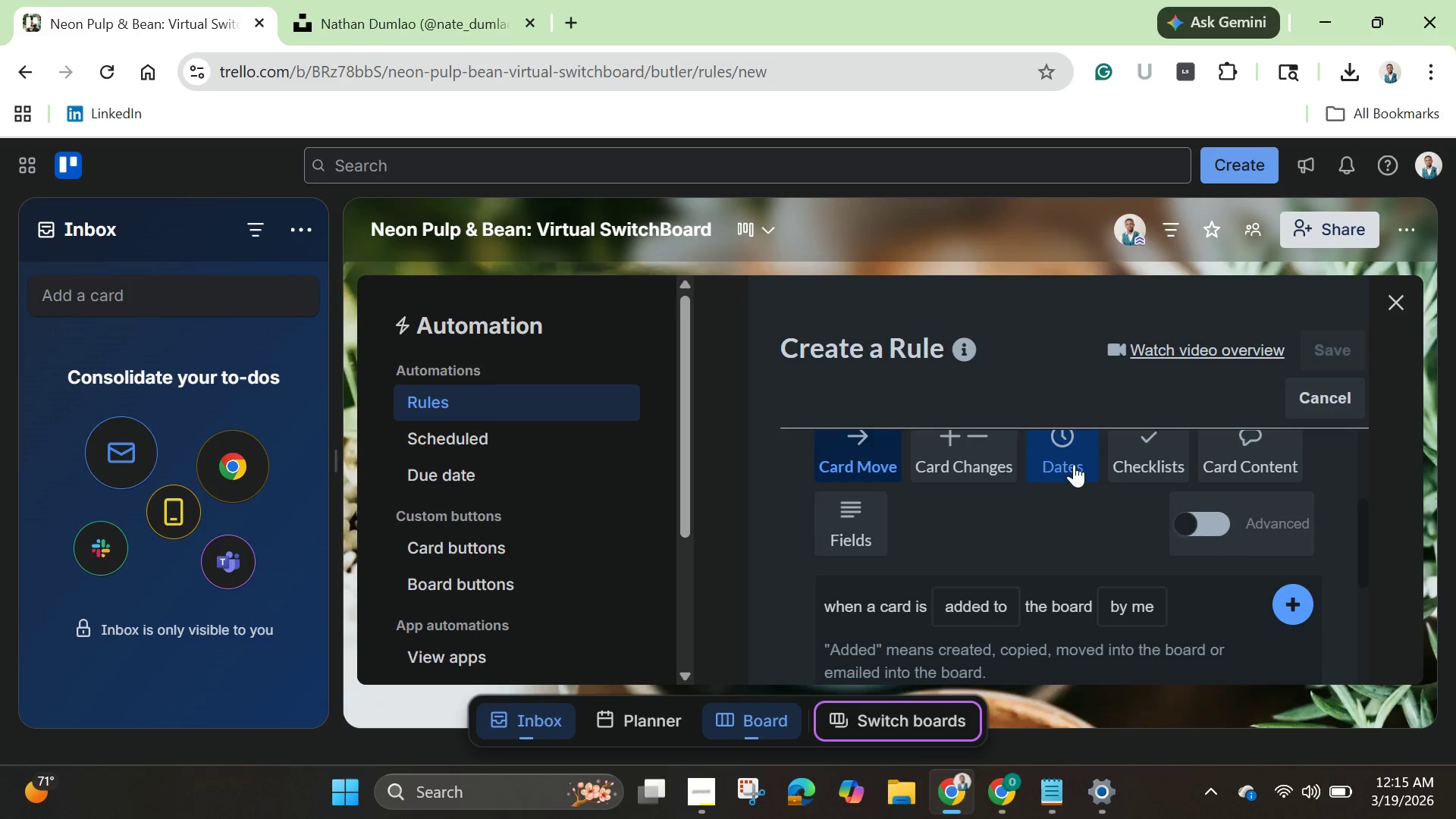 
left_click([1074, 464])
 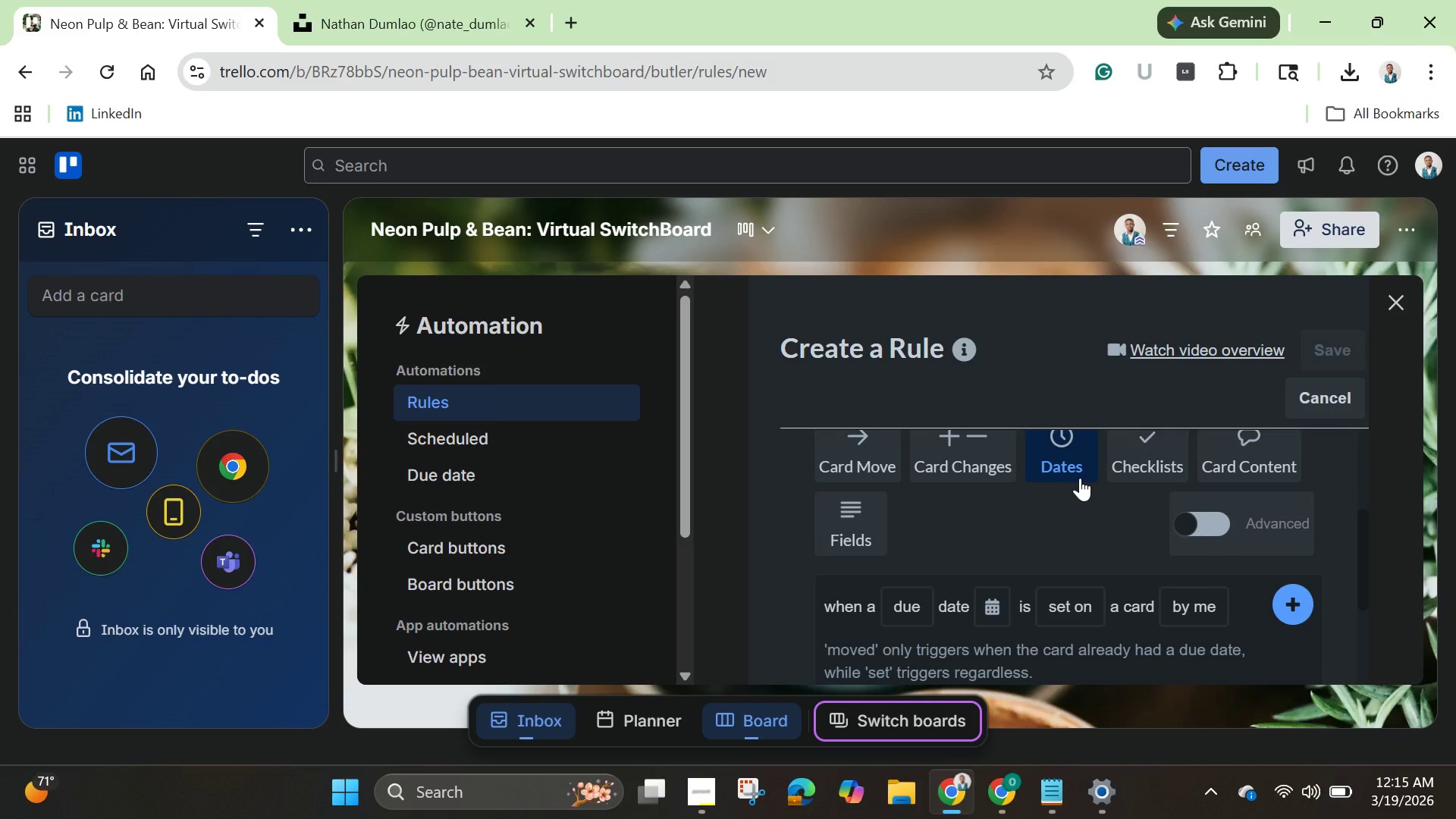 
wait(12.27)
 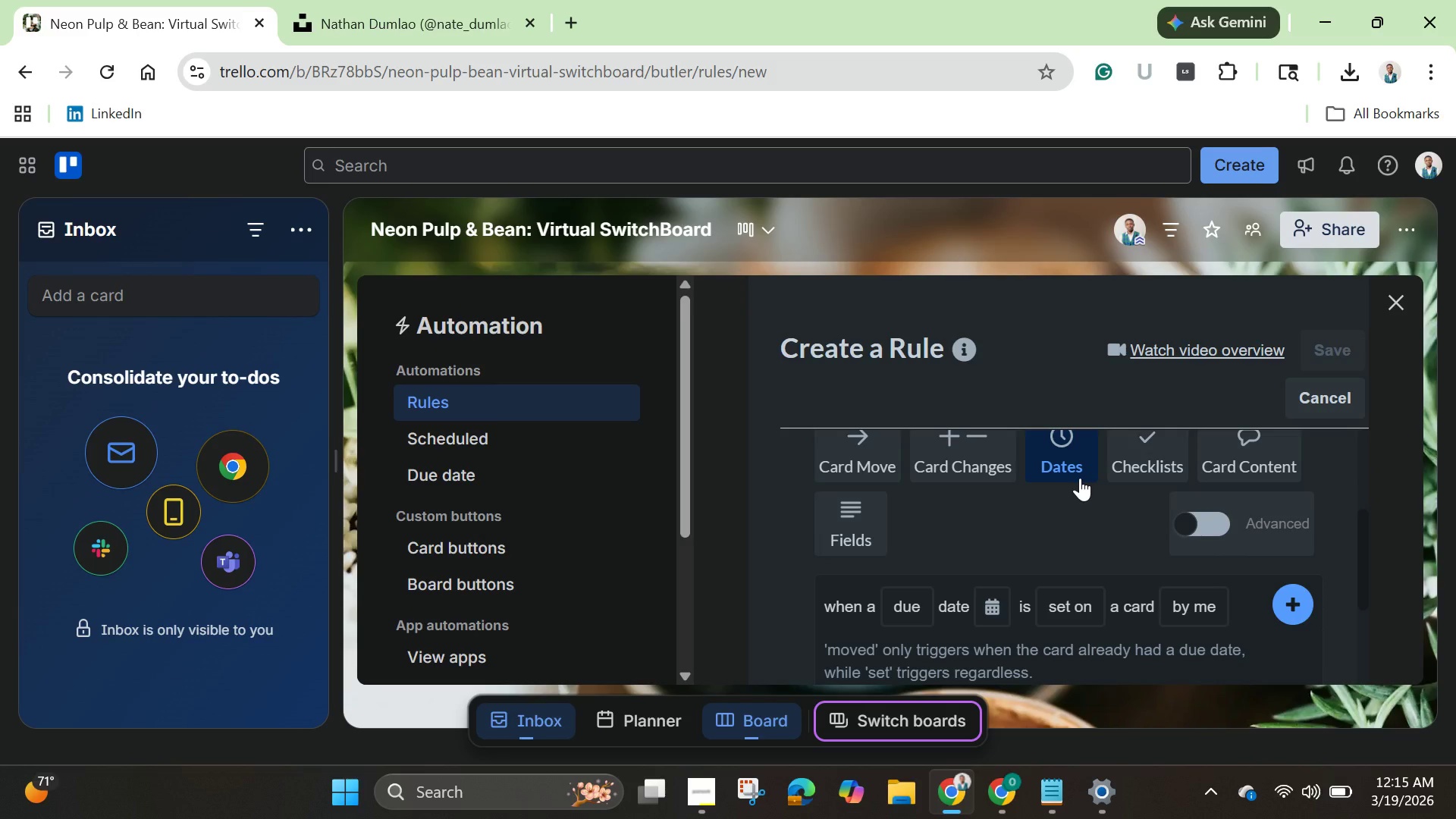 
scroll: coordinate [1076, 606], scroll_direction: down, amount: 3.0
 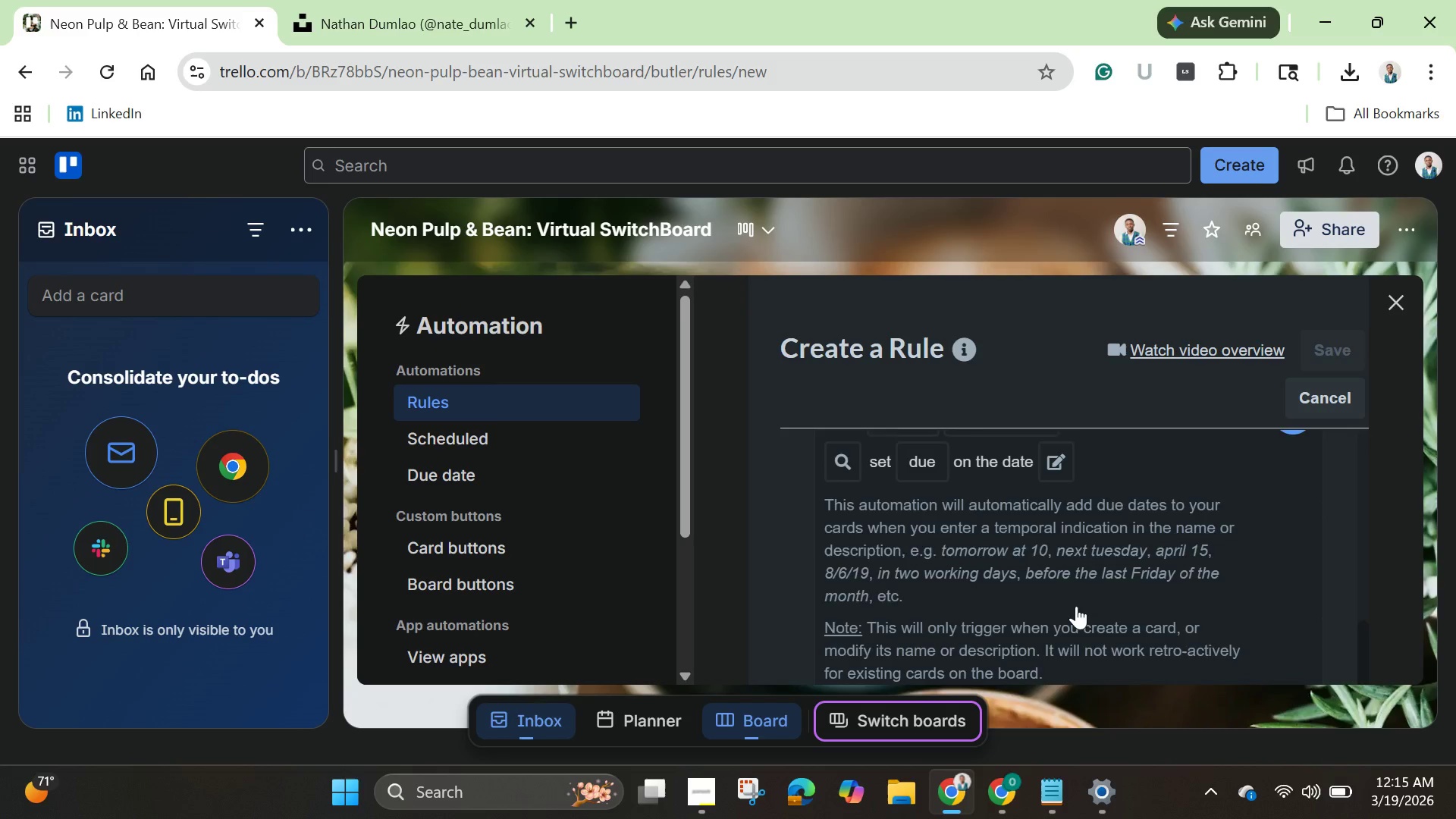 
scroll: coordinate [1076, 606], scroll_direction: up, amount: 2.0
 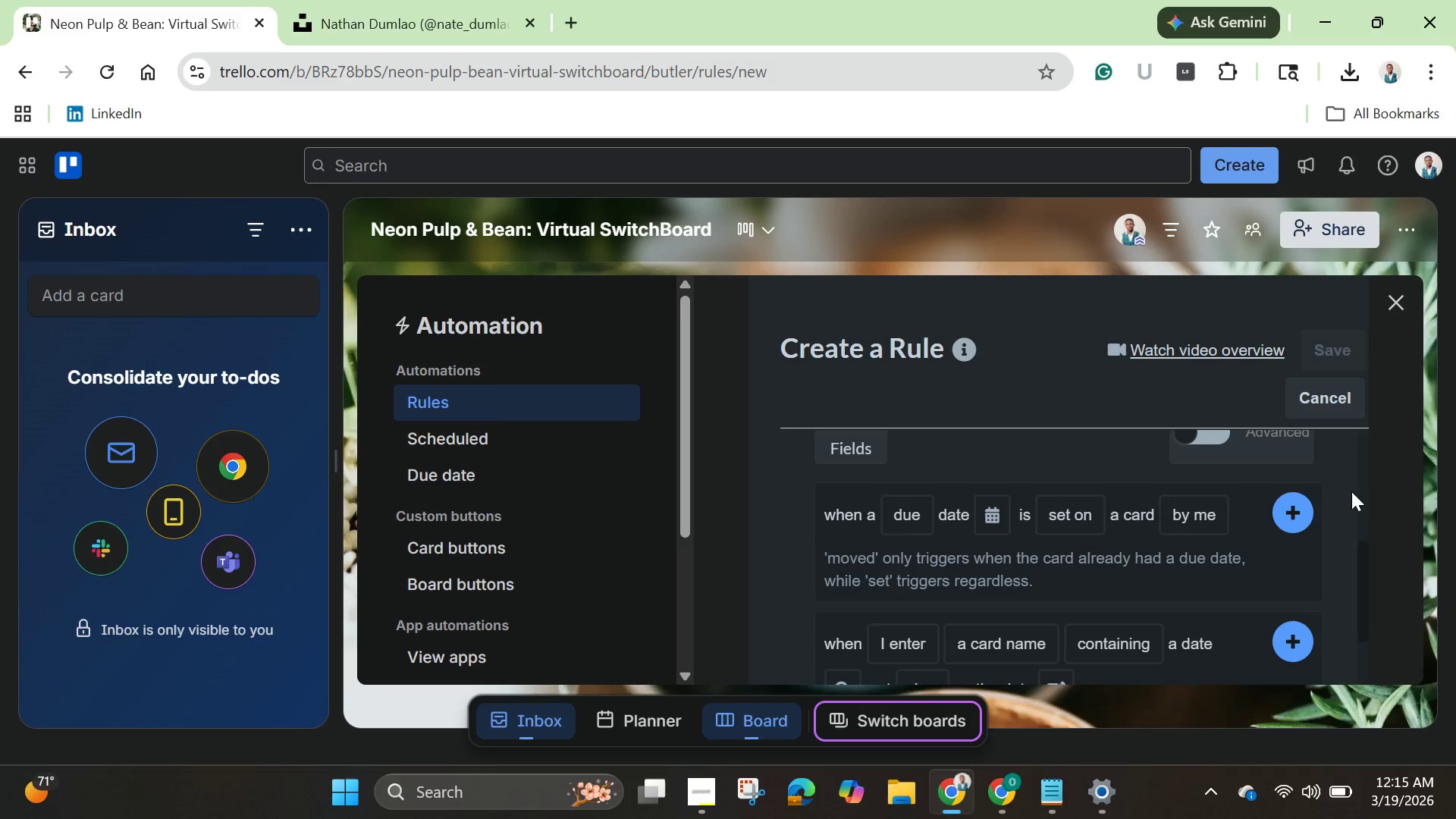 
wait(5.15)
 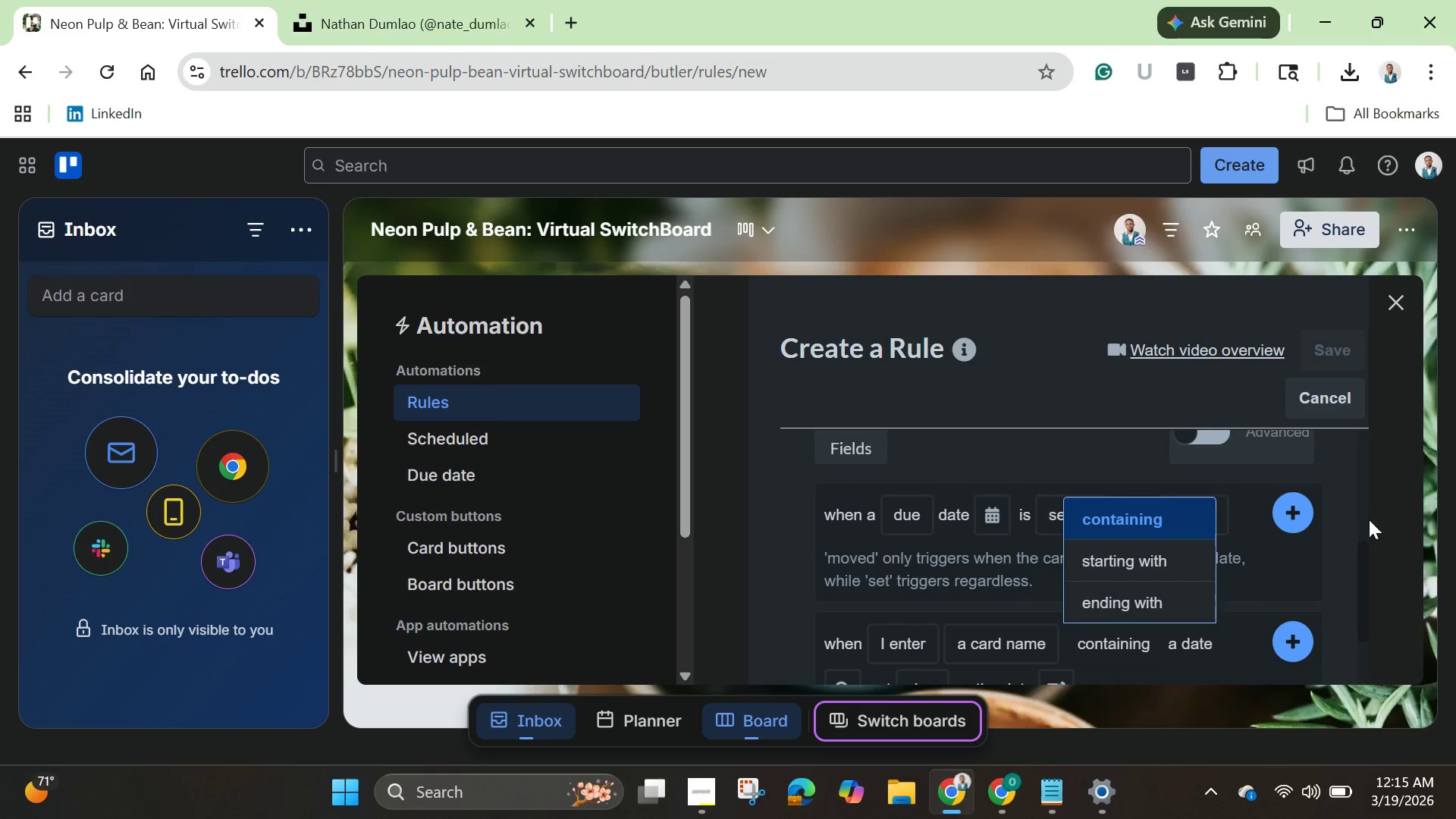 
left_click([1358, 537])
 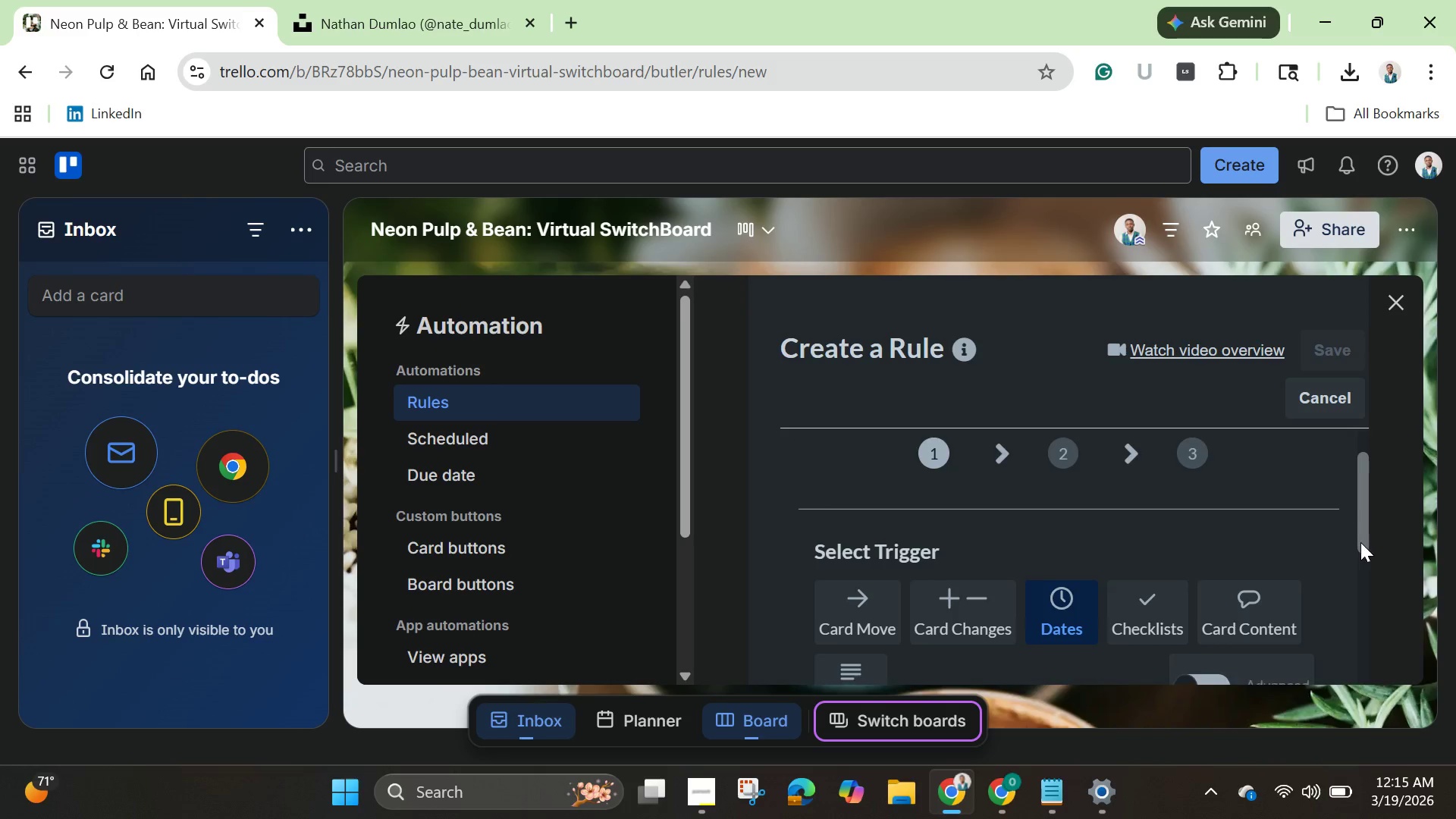 
left_click_drag(start_coordinate=[1358, 537], to_coordinate=[1369, 573])
 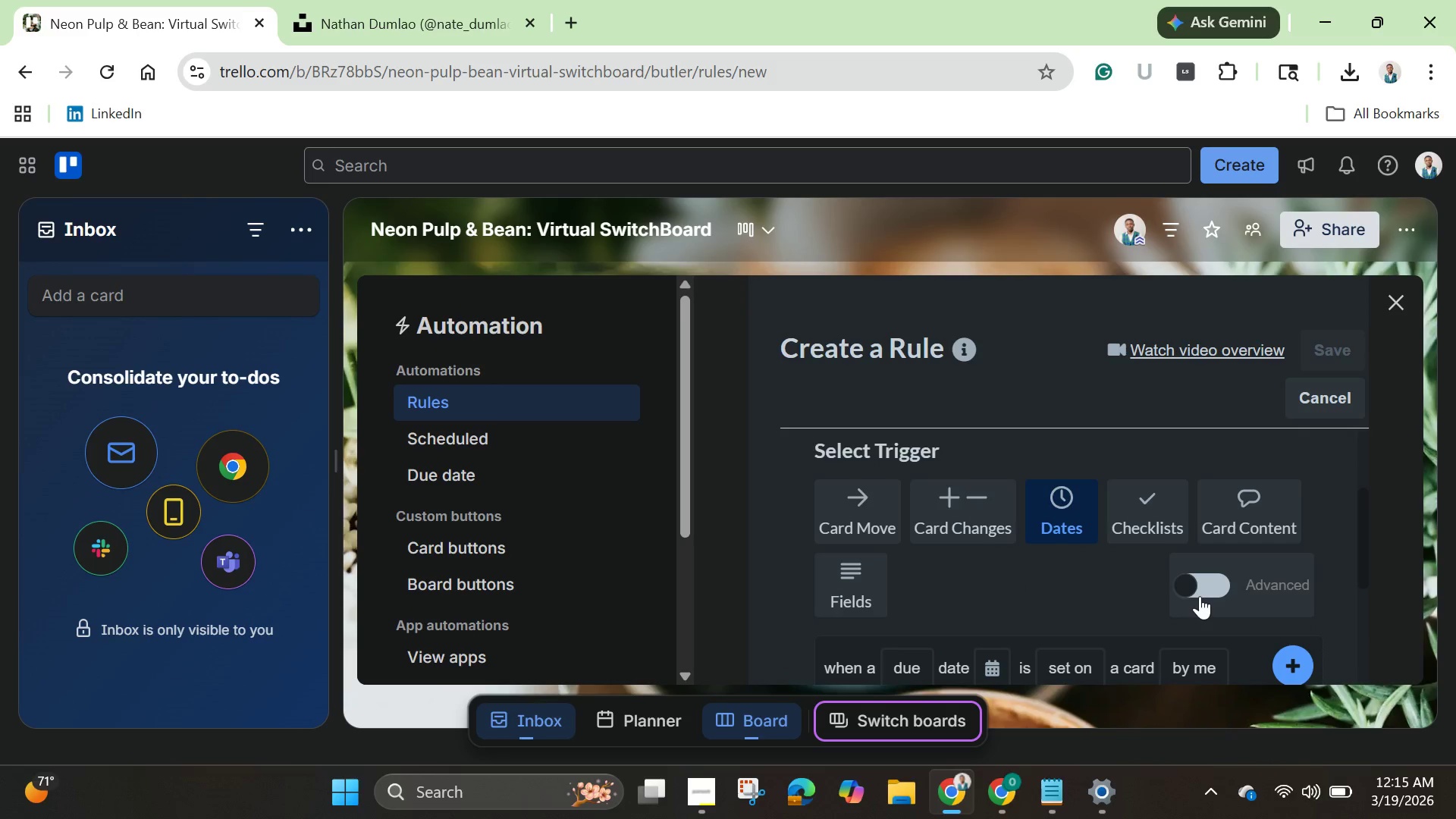 
left_click([1200, 596])
 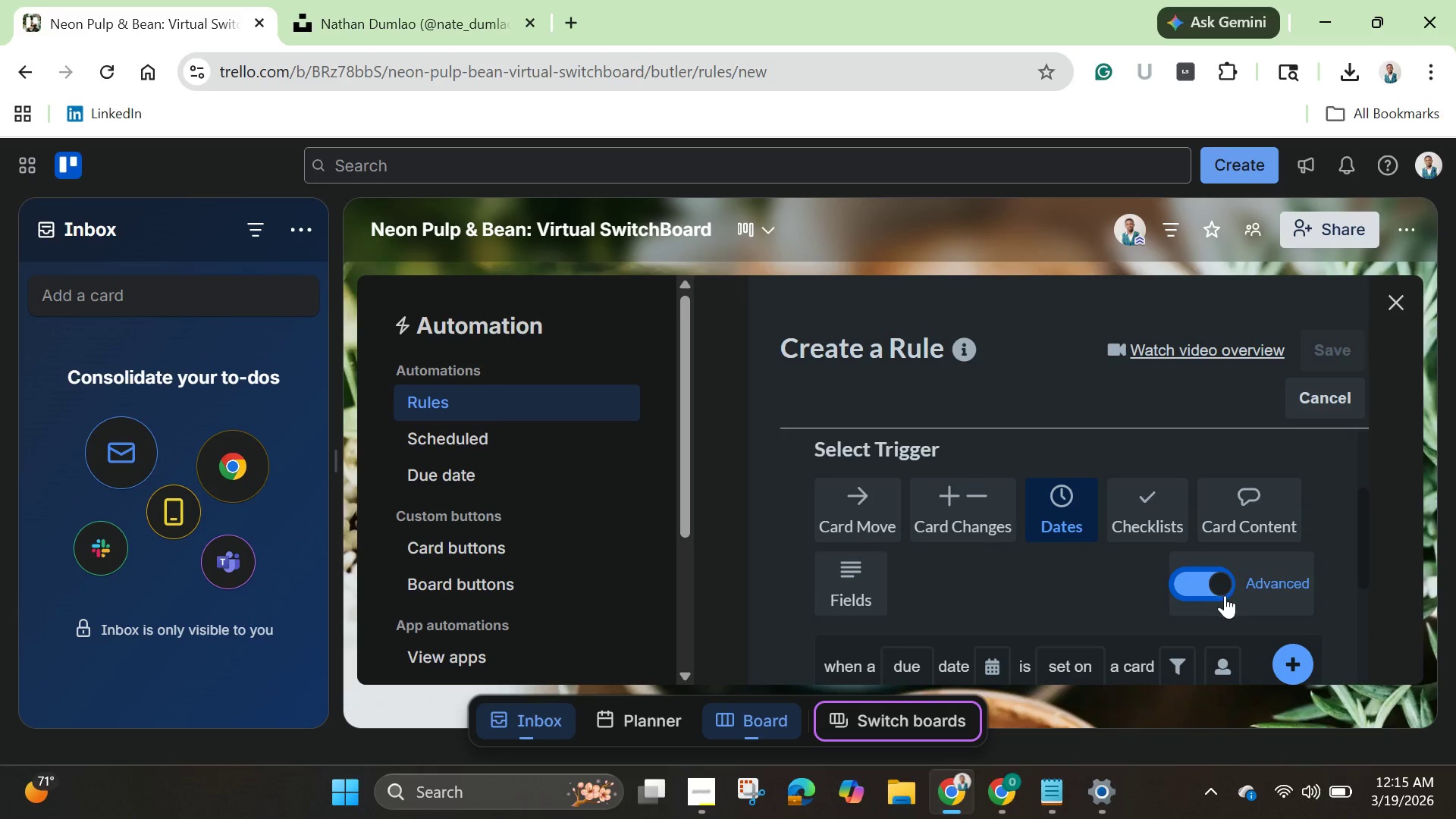 
scroll: coordinate [1225, 595], scroll_direction: down, amount: 3.0
 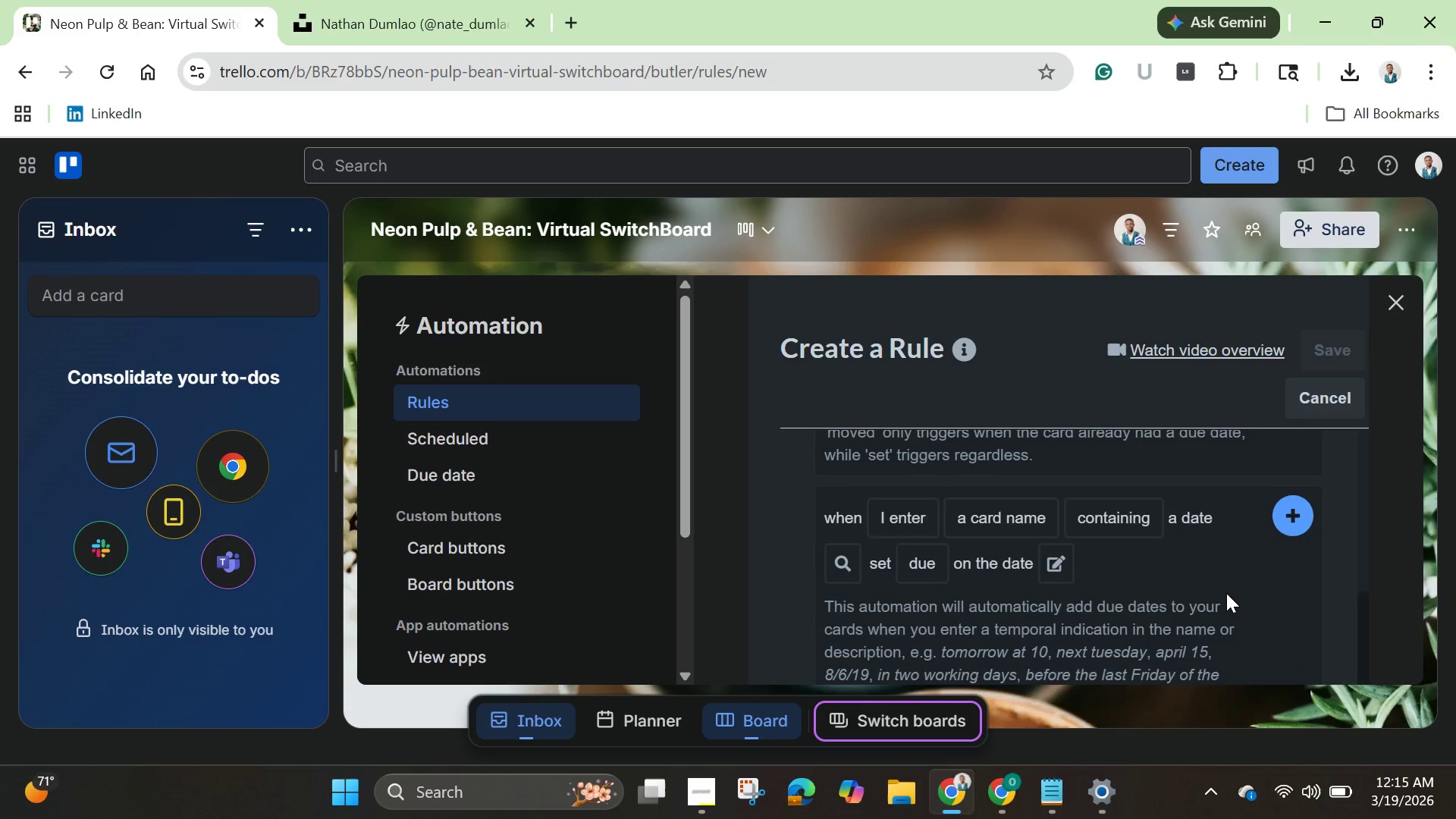 
scroll: coordinate [1228, 592], scroll_direction: up, amount: 3.0
 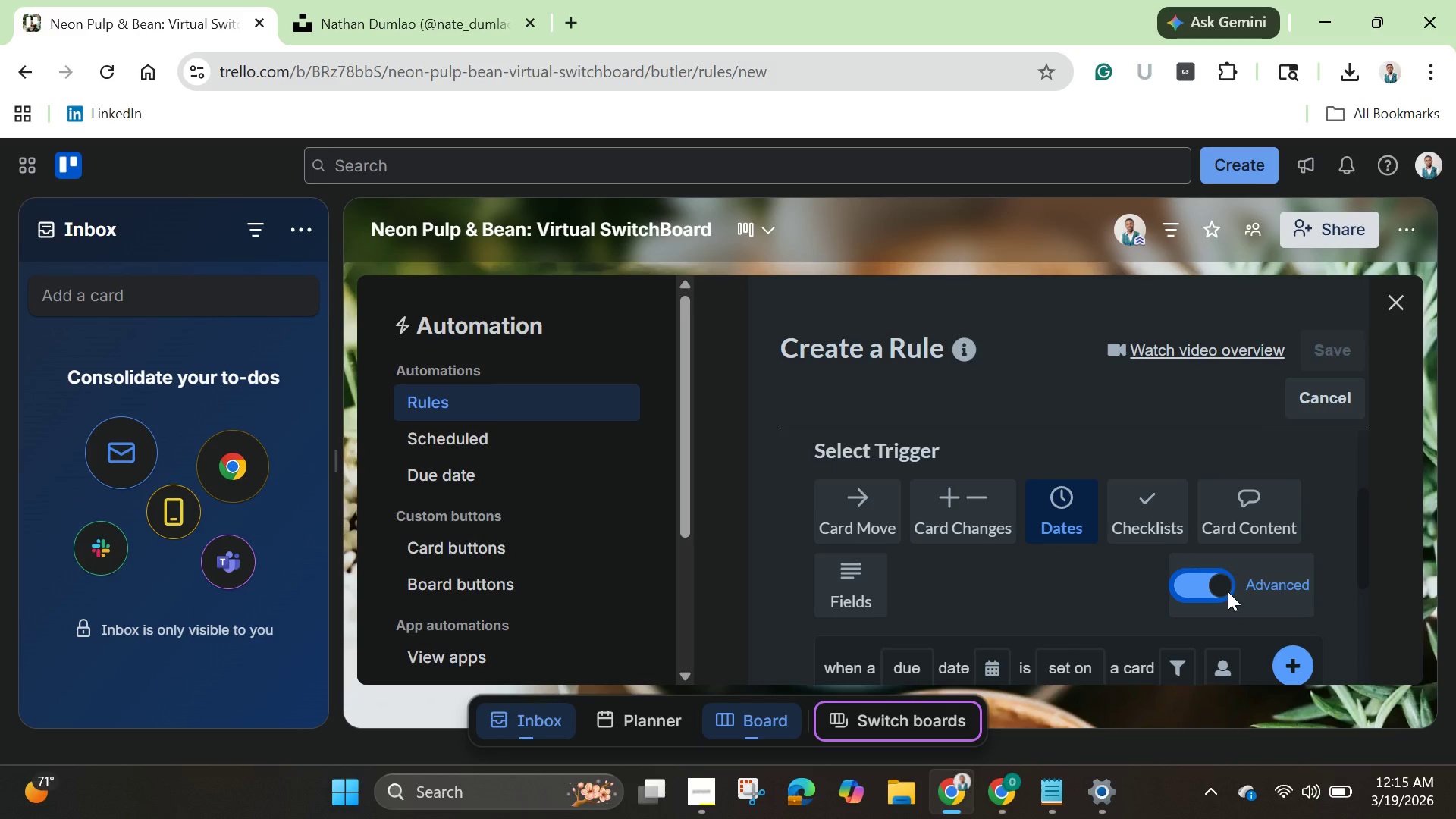 
scroll: coordinate [1228, 592], scroll_direction: down, amount: 1.0
 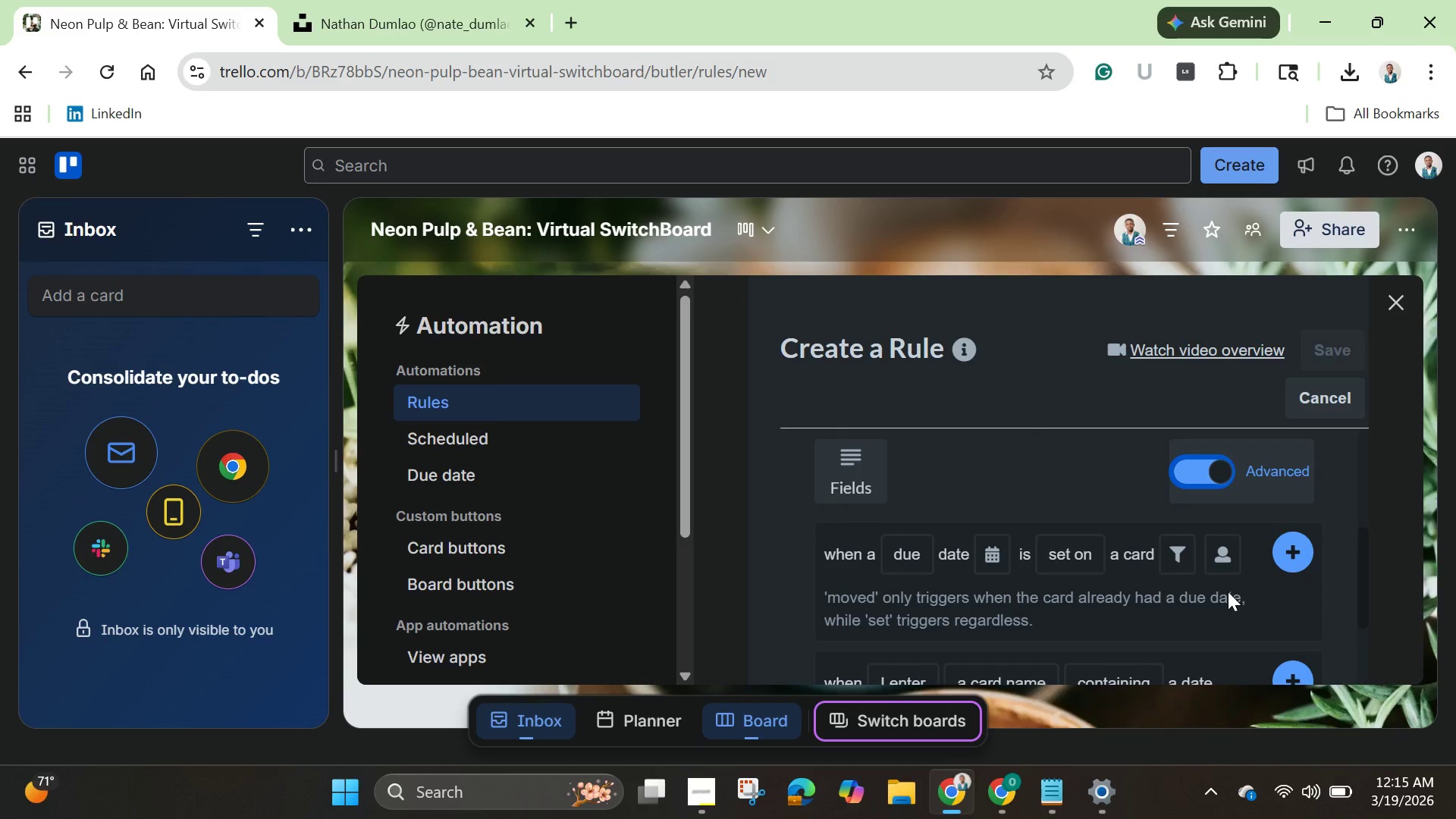 
wait(6.91)
 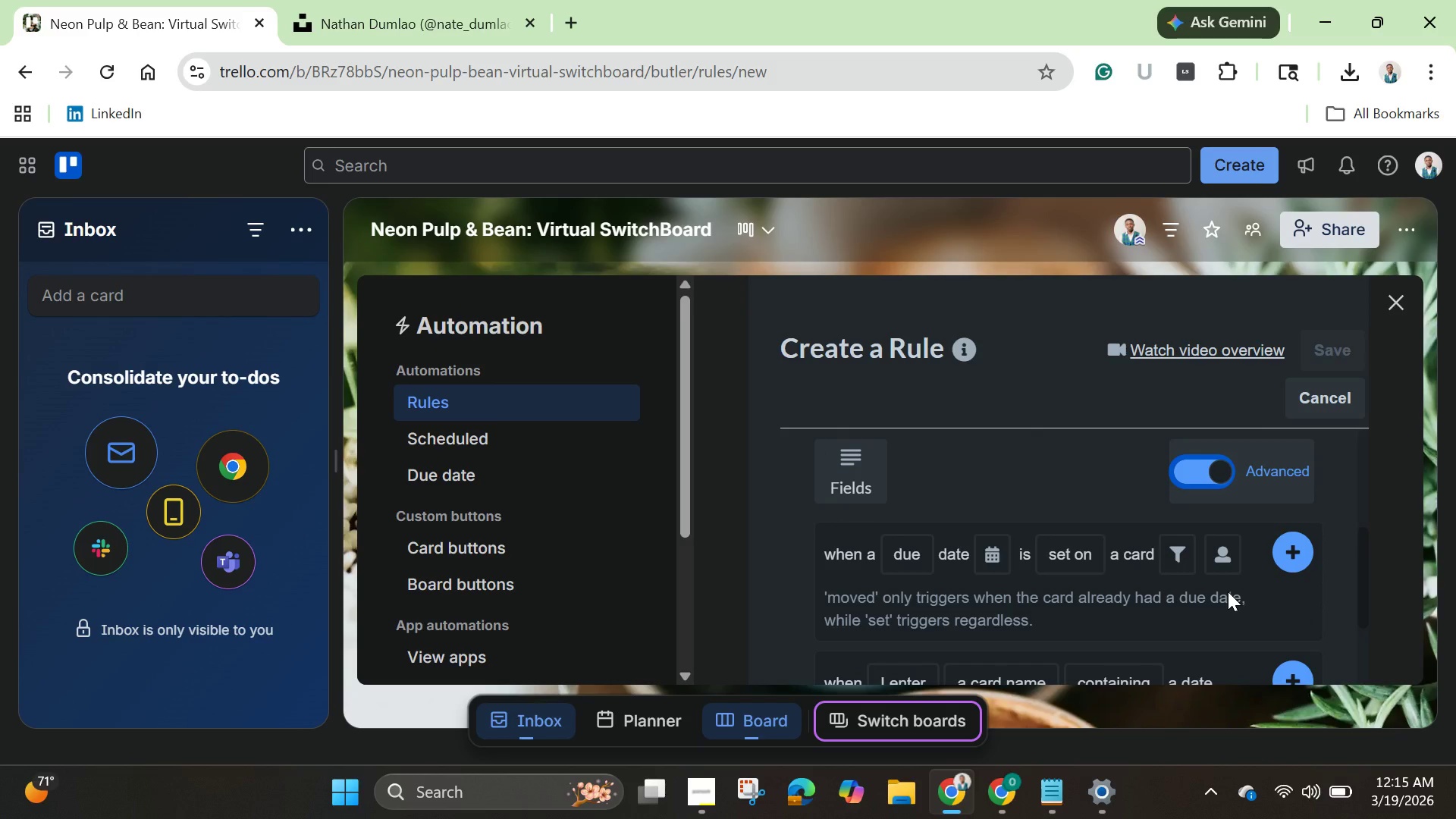 
scroll: coordinate [1188, 560], scroll_direction: down, amount: 2.0
 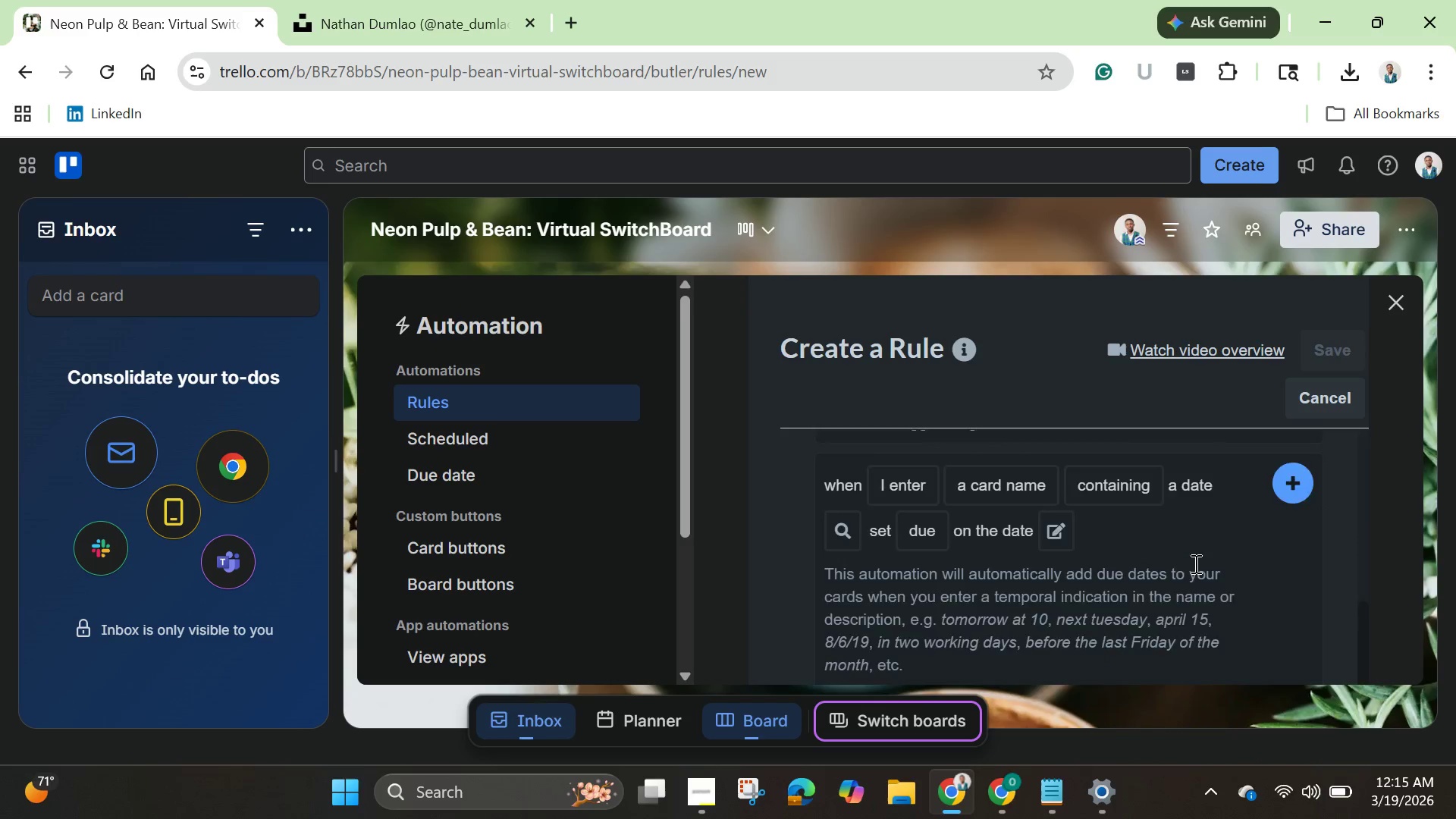 
scroll: coordinate [1194, 563], scroll_direction: up, amount: 2.0
 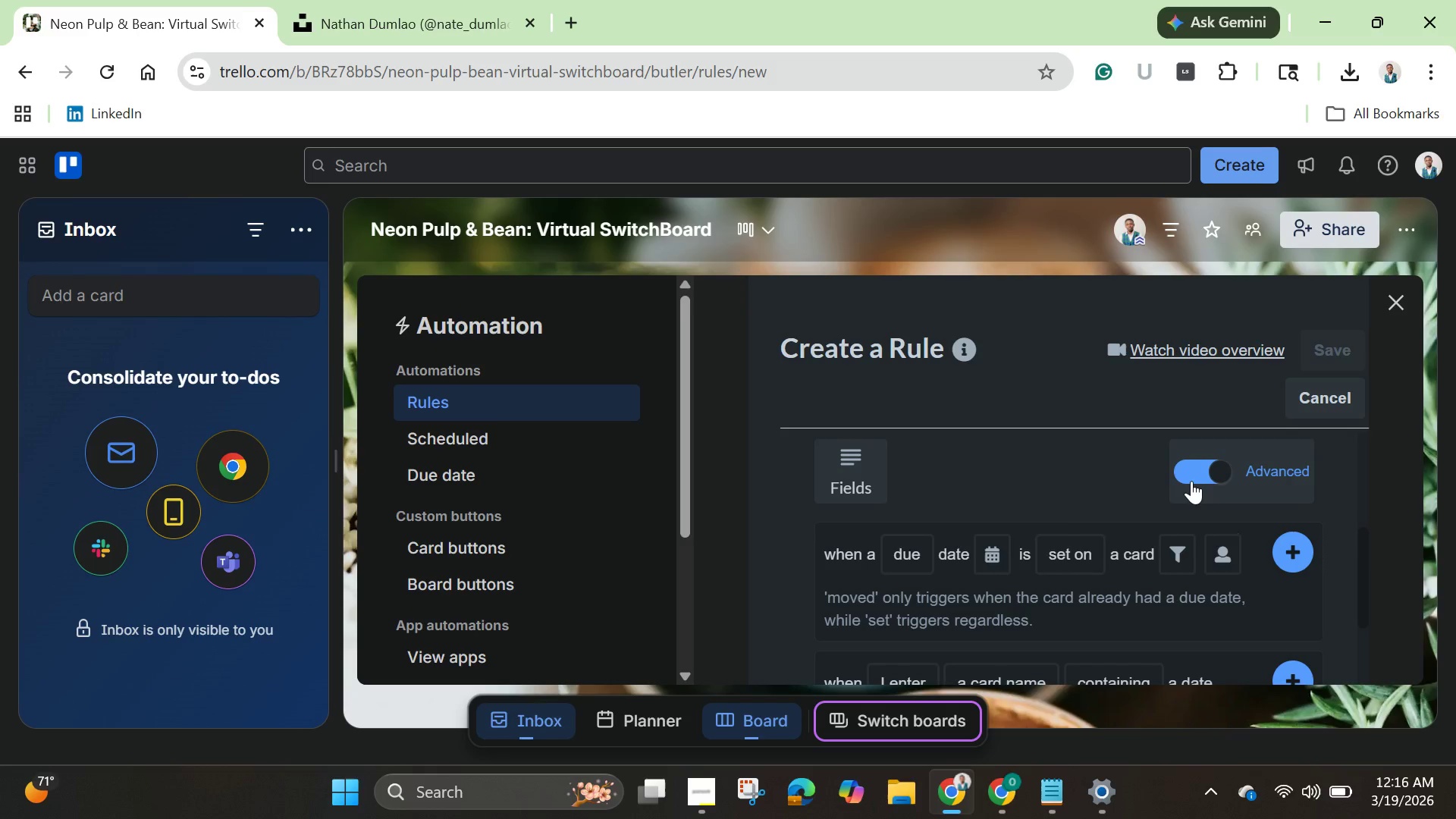 
left_click([1191, 481])
 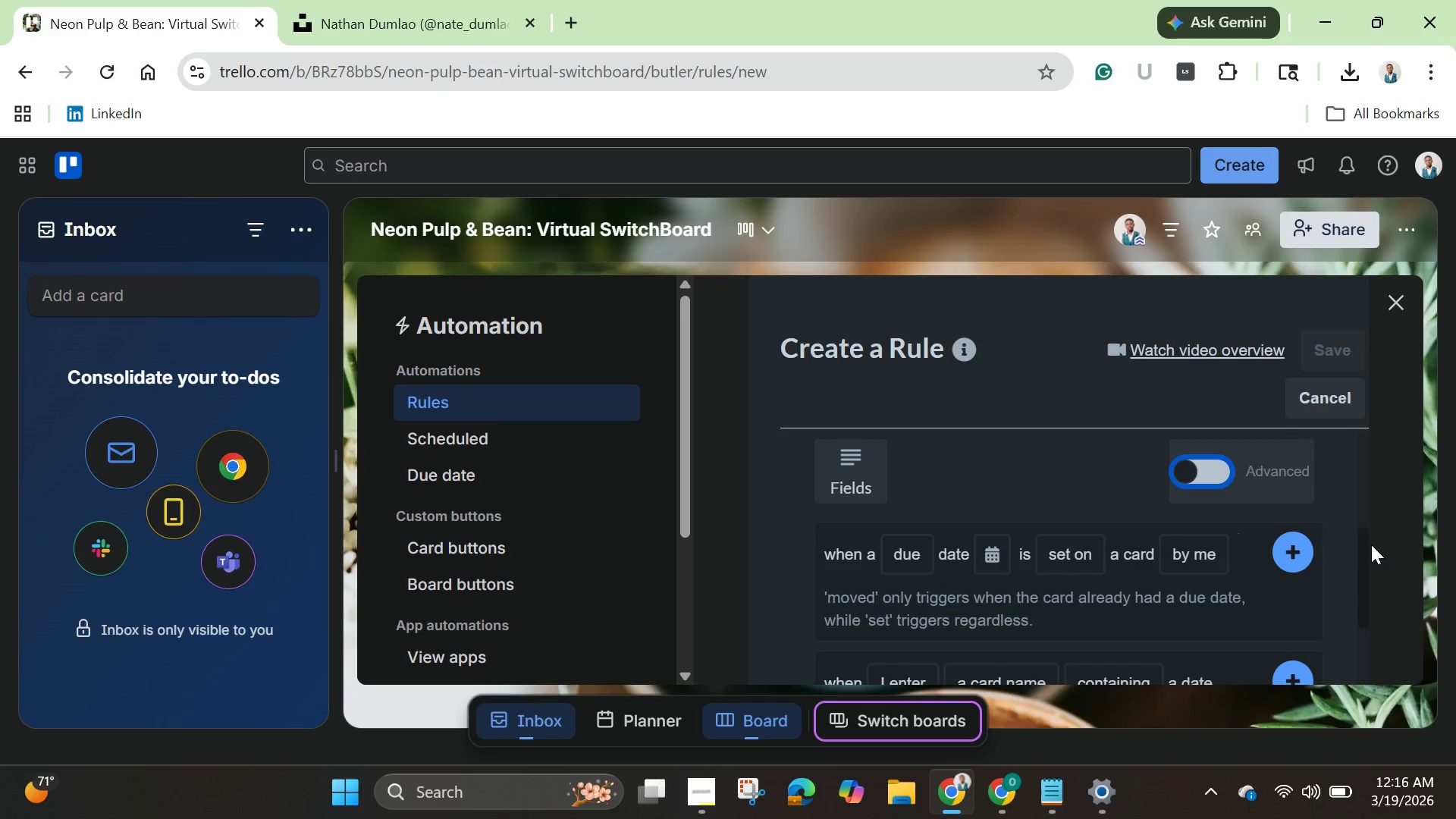 
left_click_drag(start_coordinate=[1362, 551], to_coordinate=[1372, 580])
 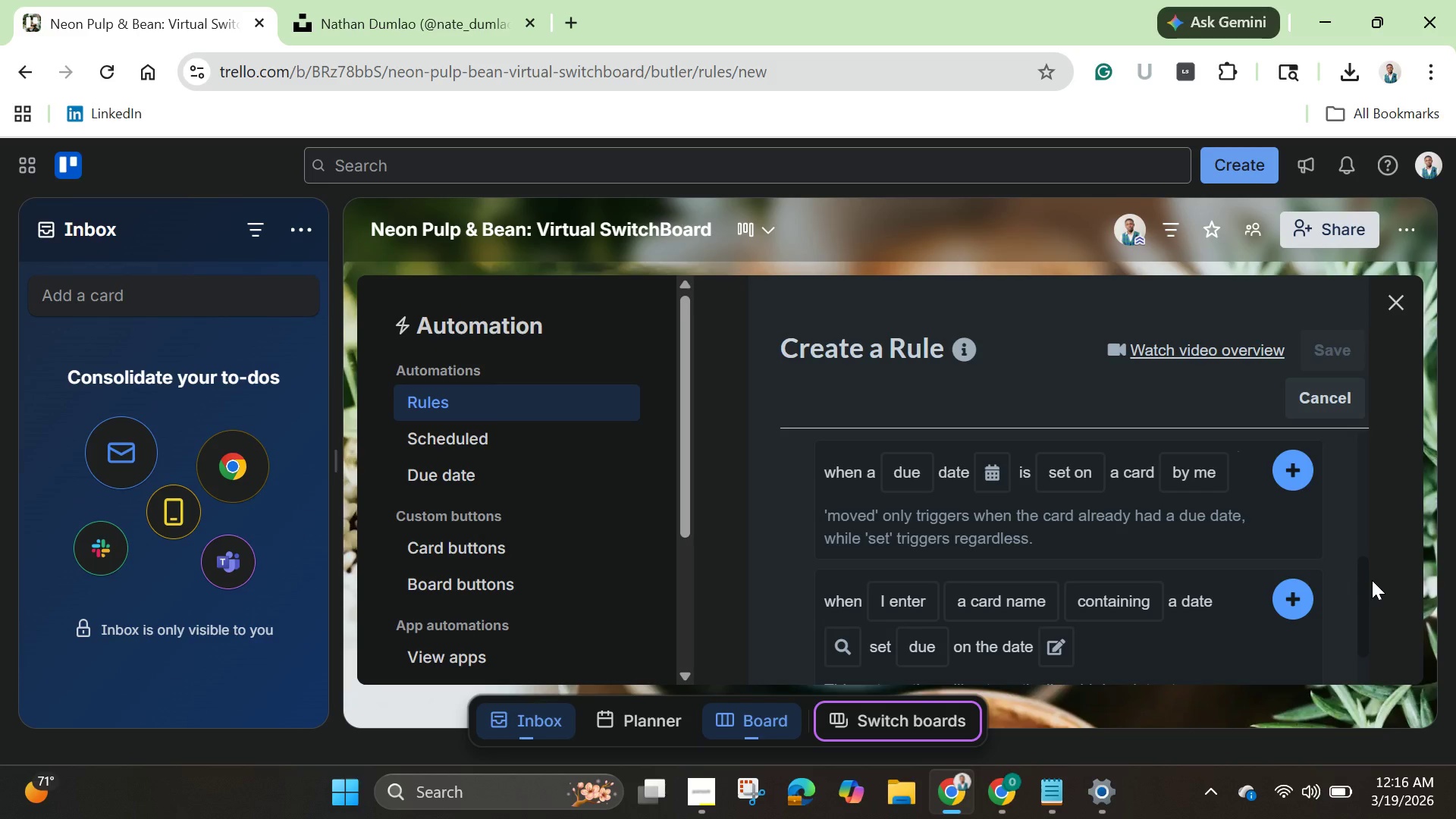 
wait(48.34)
 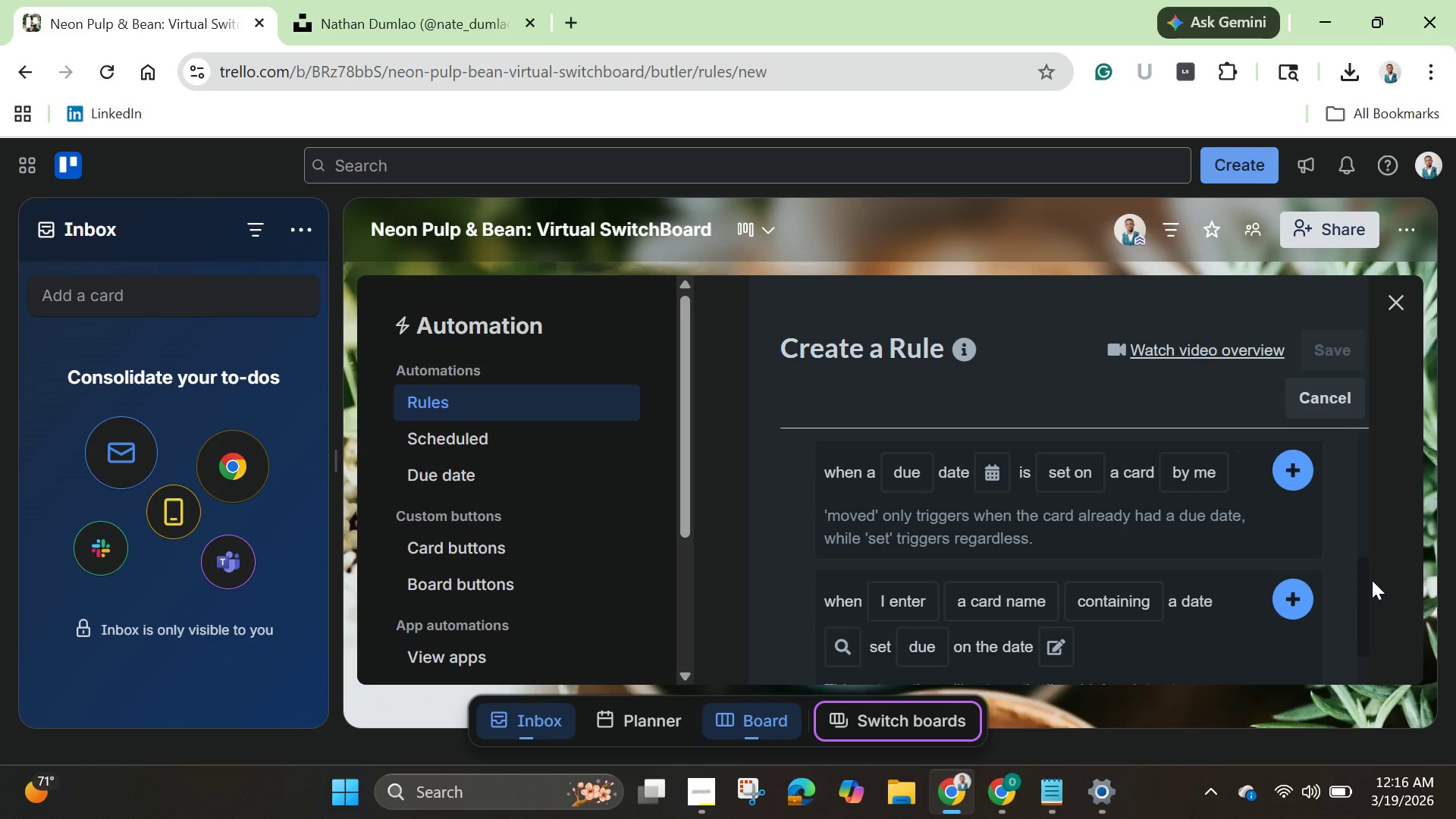 
scroll: coordinate [538, 551], scroll_direction: down, amount: 2.0
 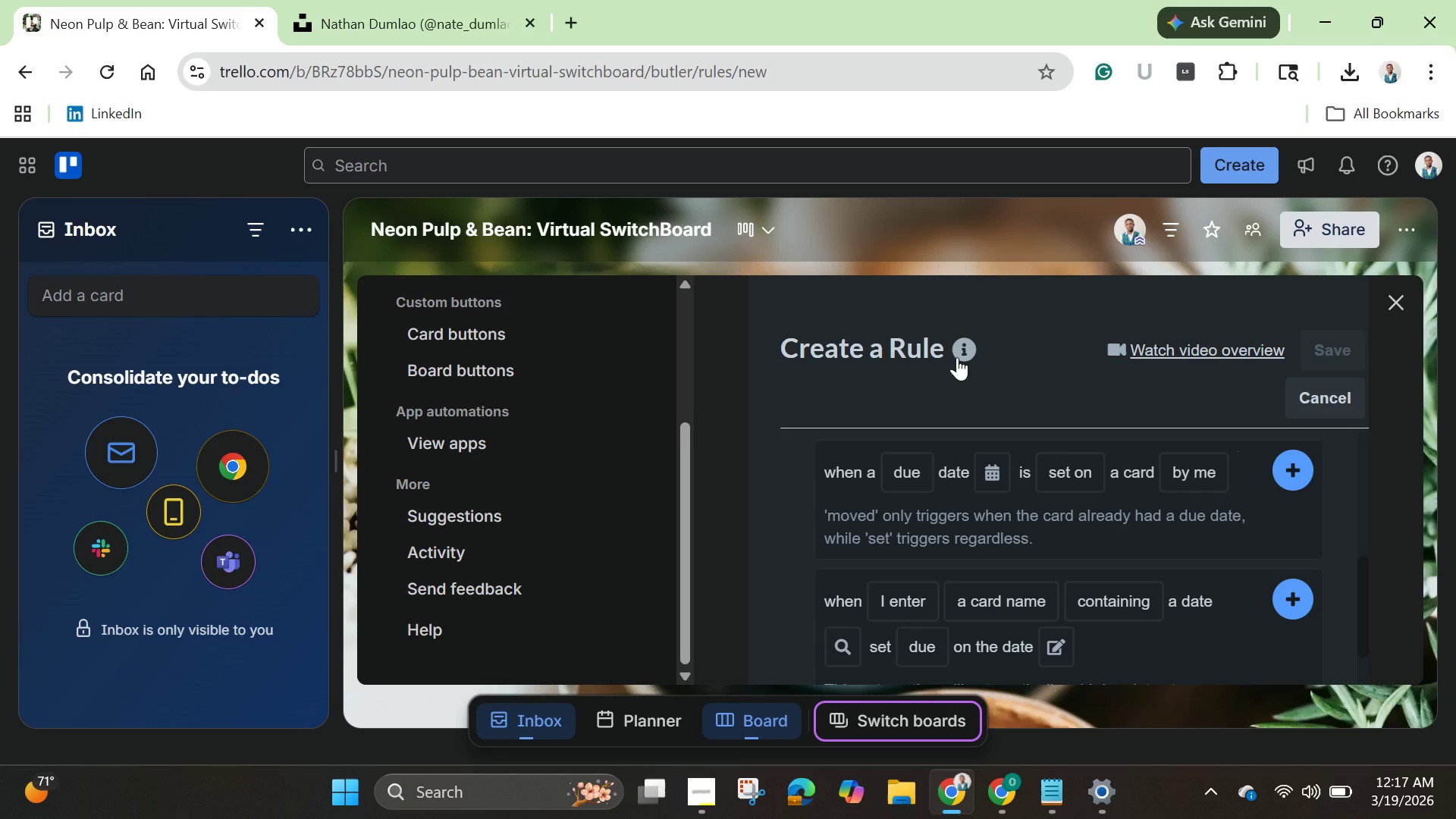 
wait(18.45)
 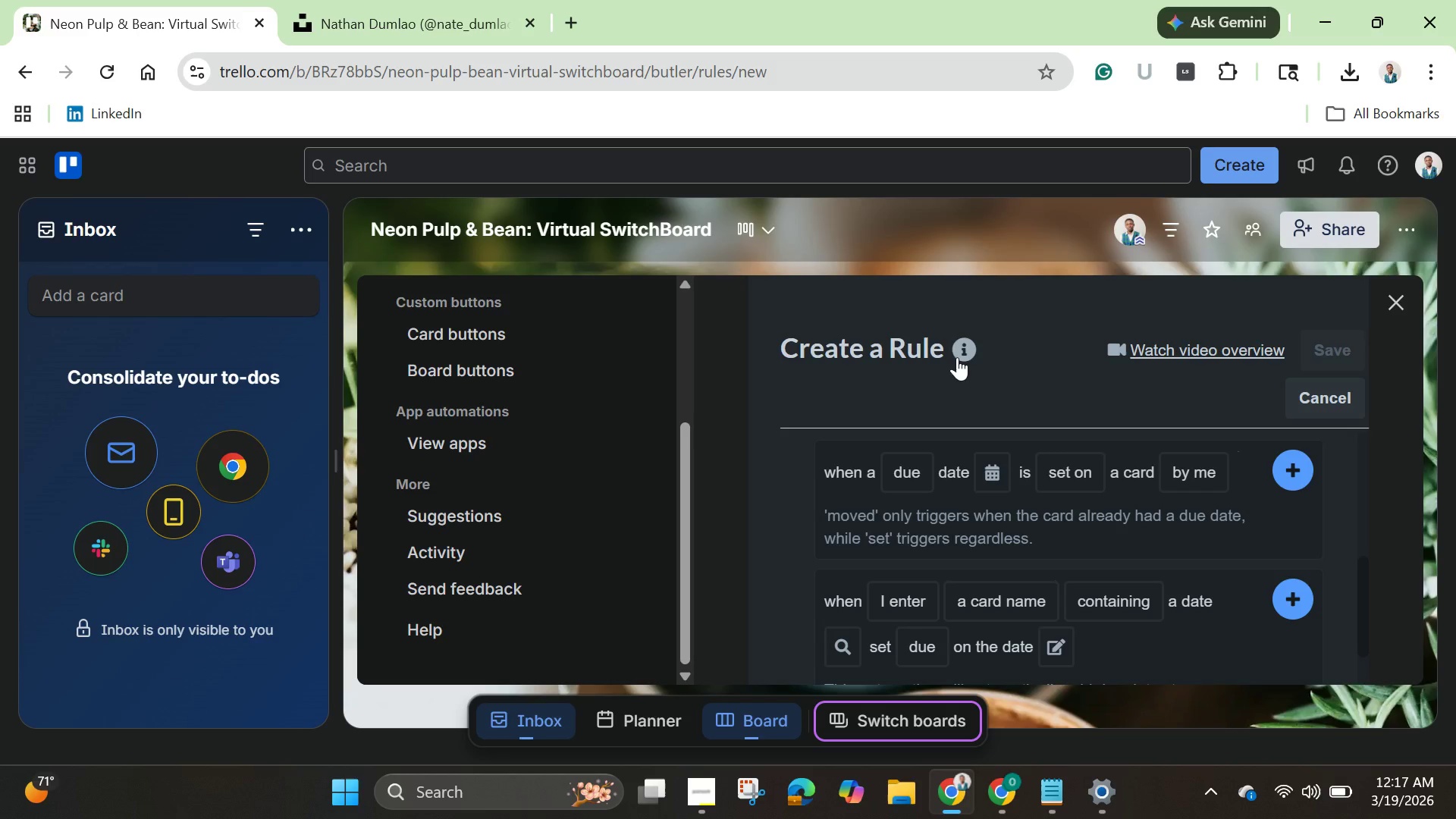 
scroll: coordinate [978, 600], scroll_direction: down, amount: 8.0
 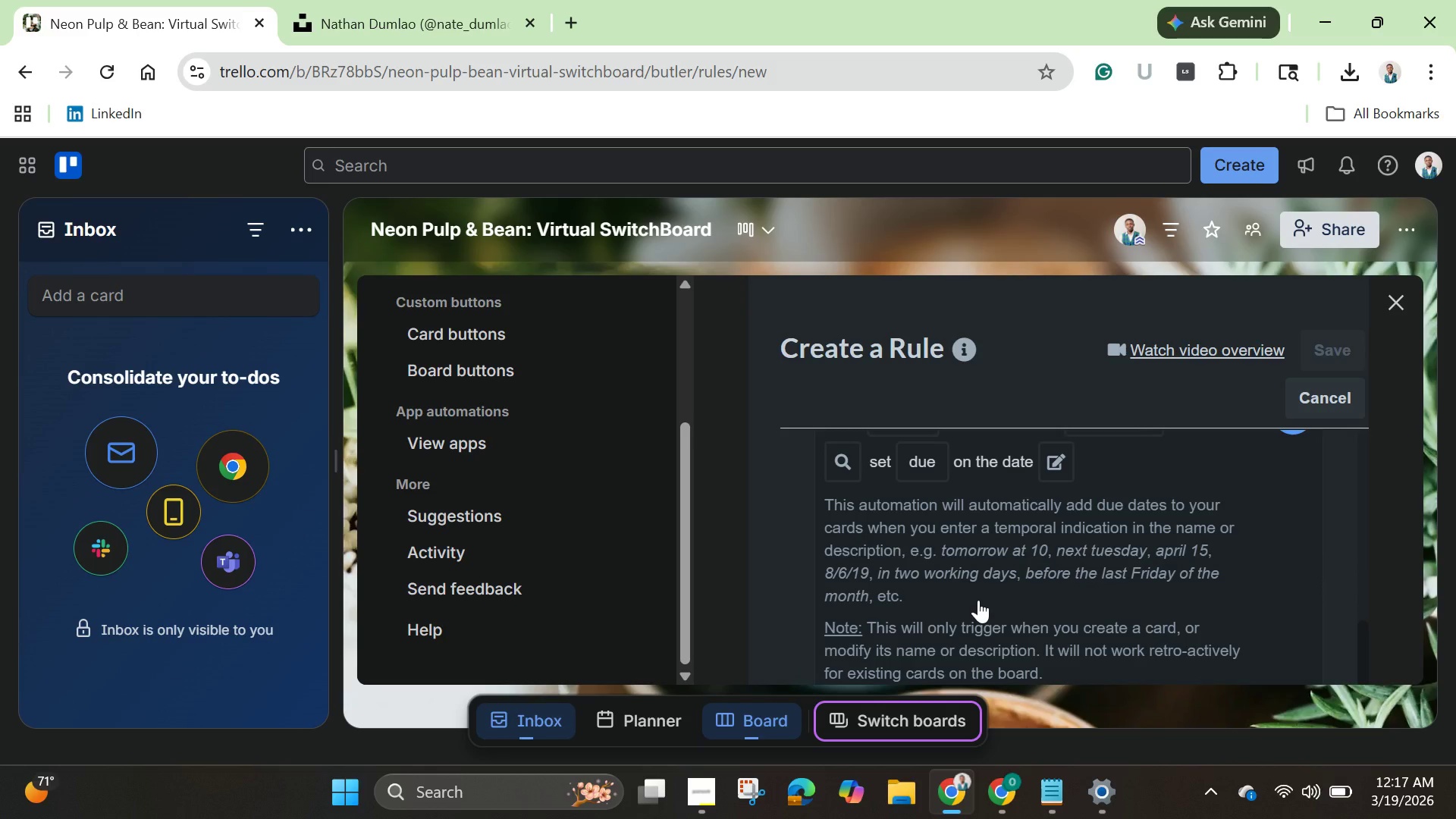 
scroll: coordinate [978, 600], scroll_direction: up, amount: 5.0
 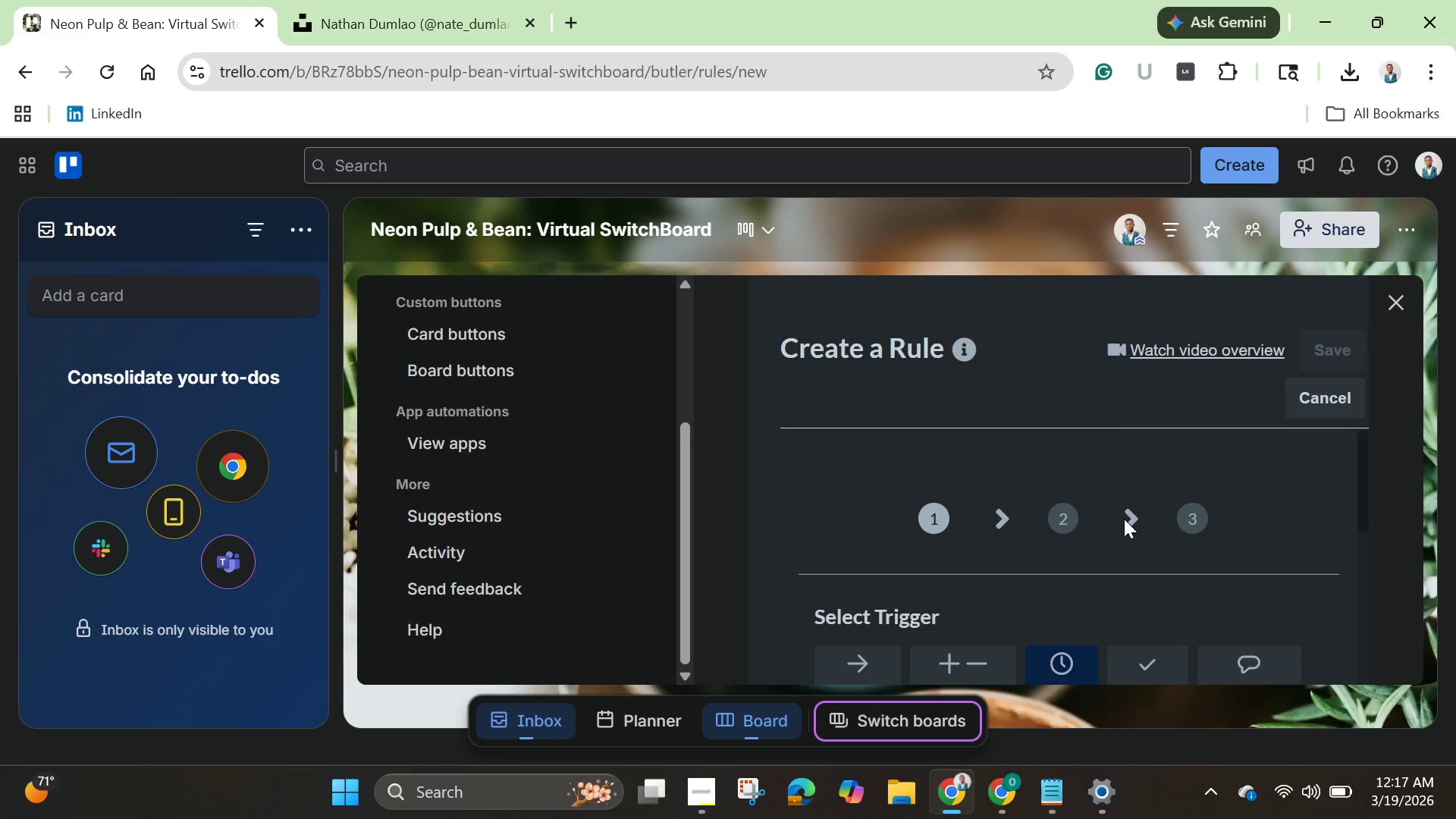 
left_click([1124, 519])
 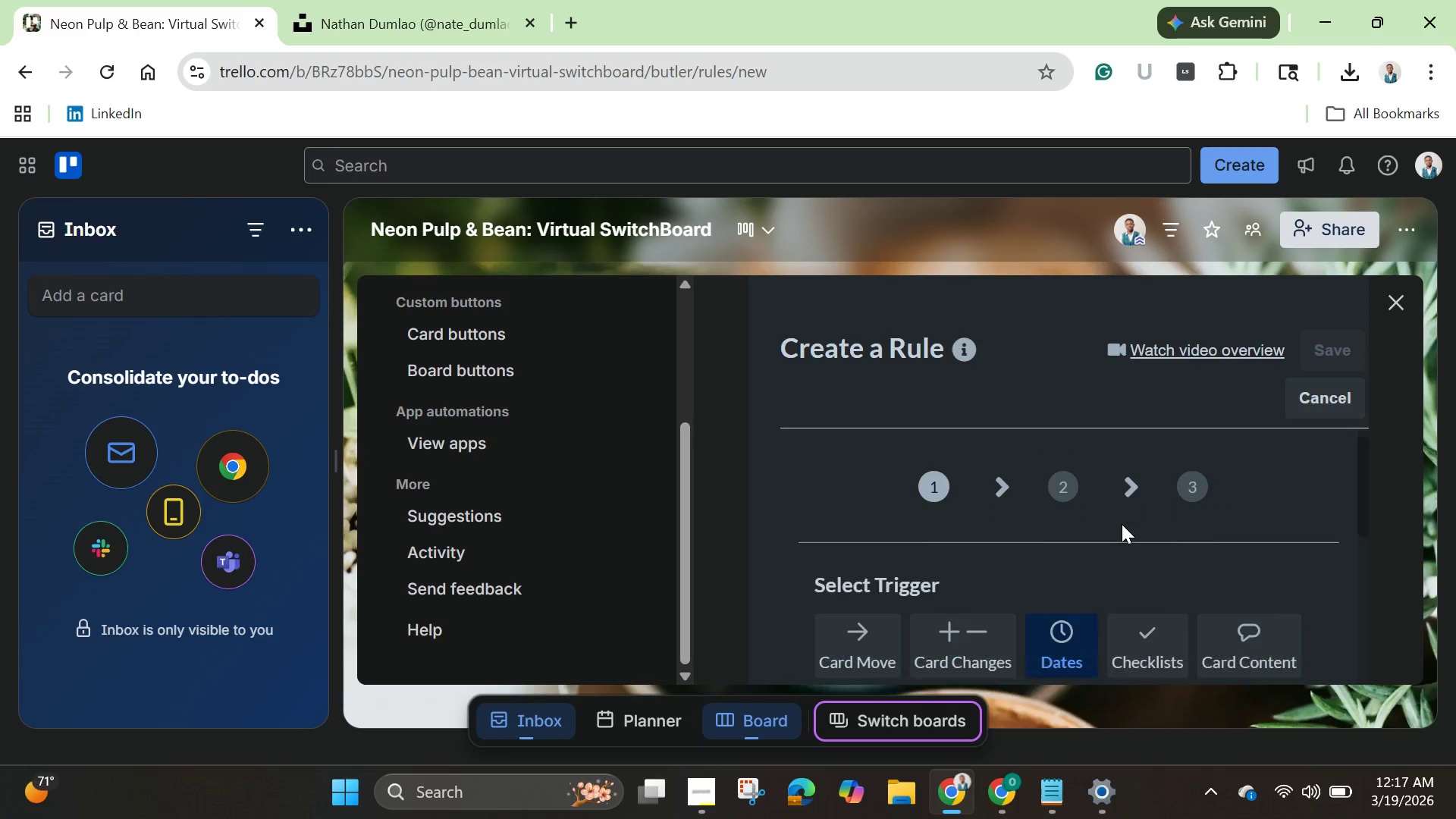 
scroll: coordinate [1119, 524], scroll_direction: down, amount: 3.0
 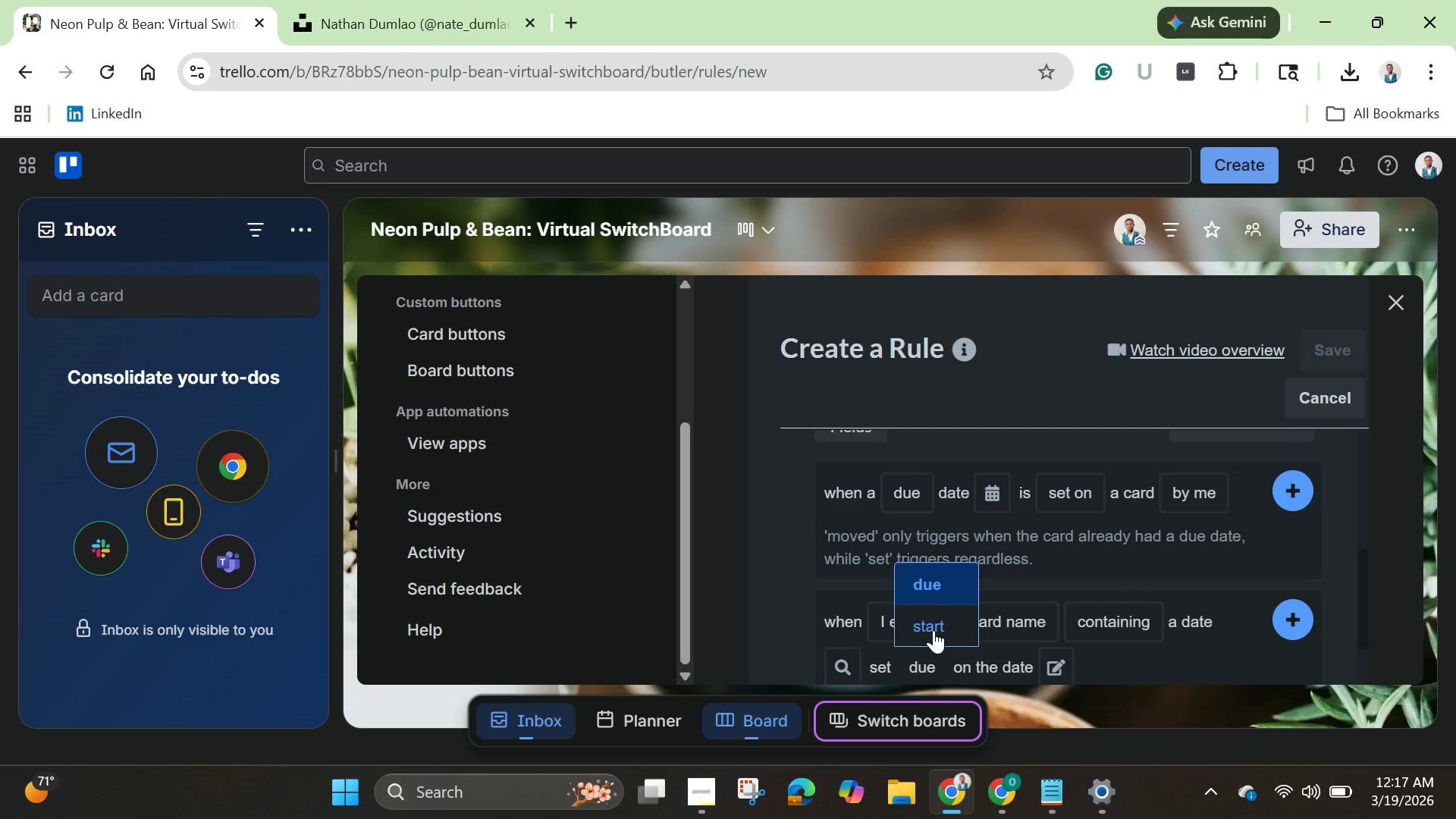 
wait(16.34)
 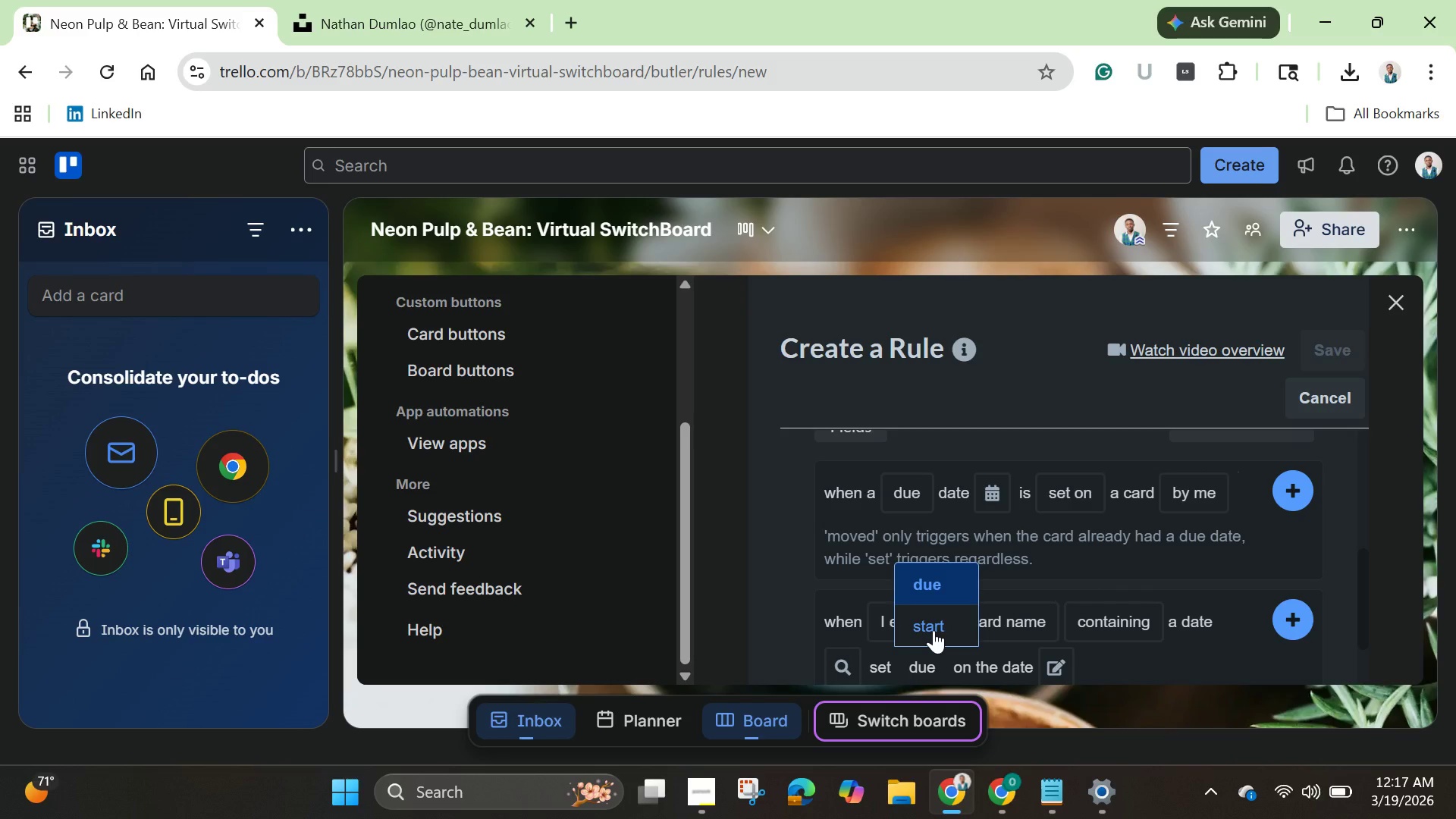 
mouse_move([1041, 620])
 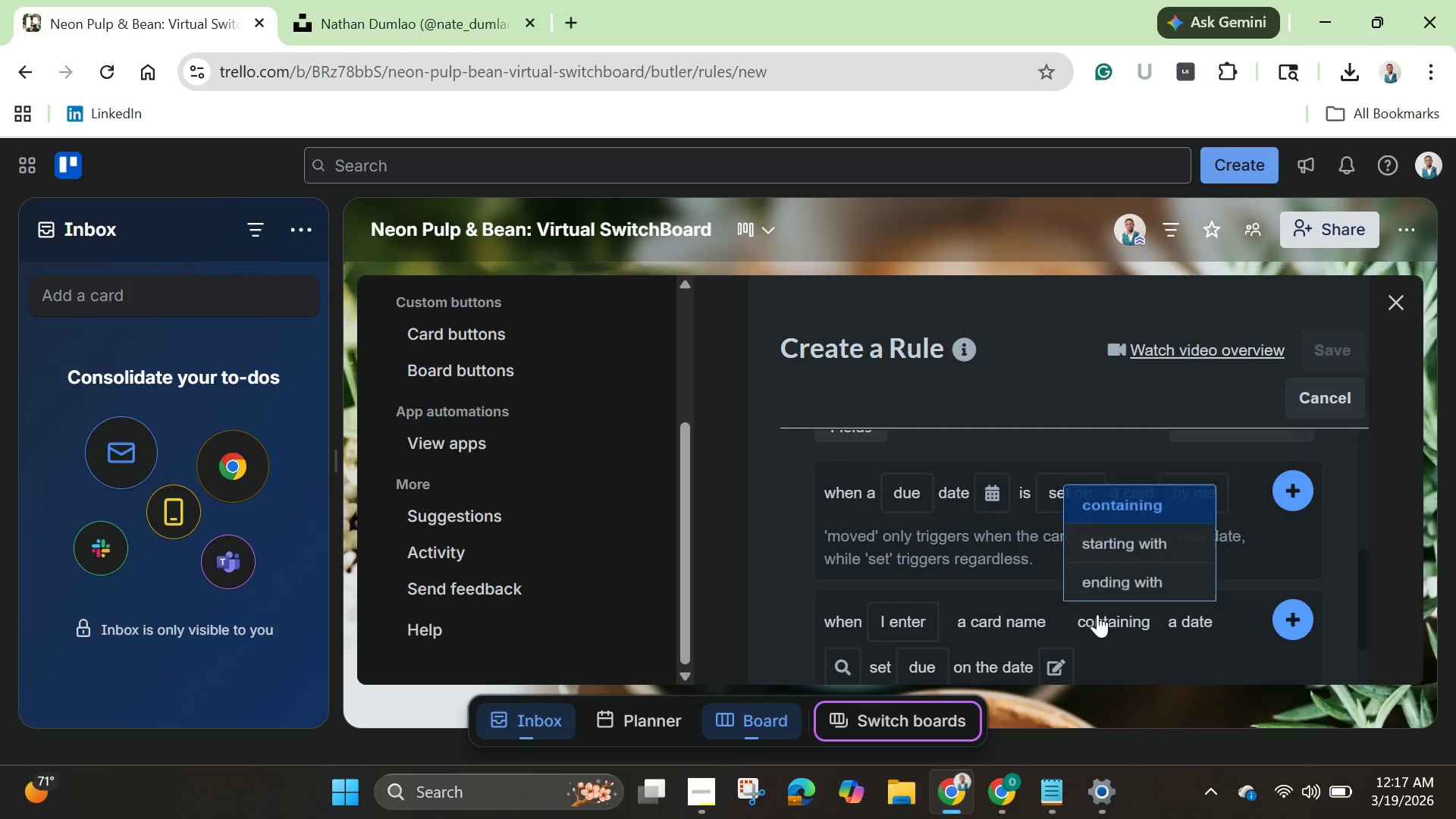 
mouse_move([1107, 623])
 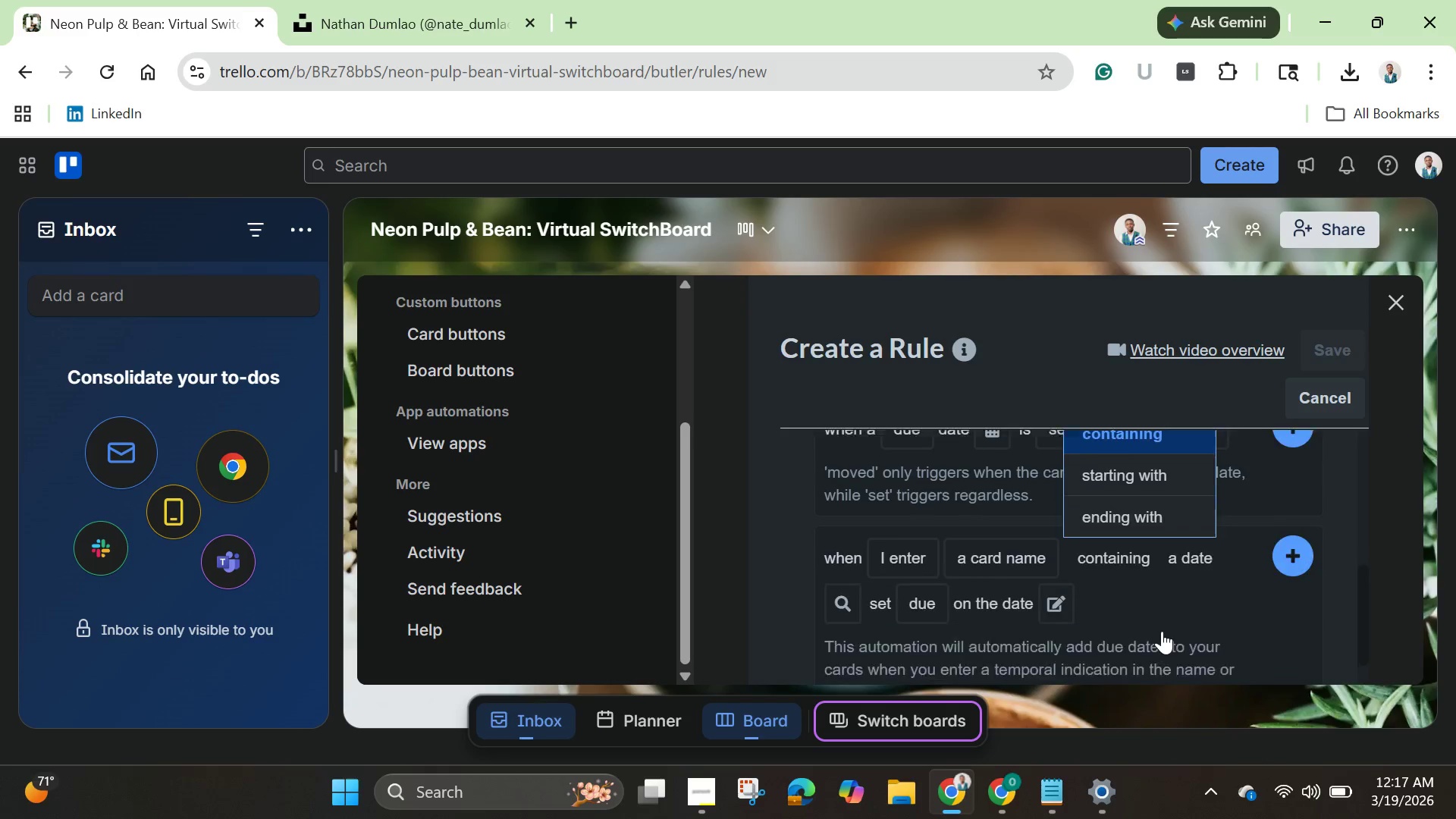 
scroll: coordinate [1162, 631], scroll_direction: down, amount: 2.0
 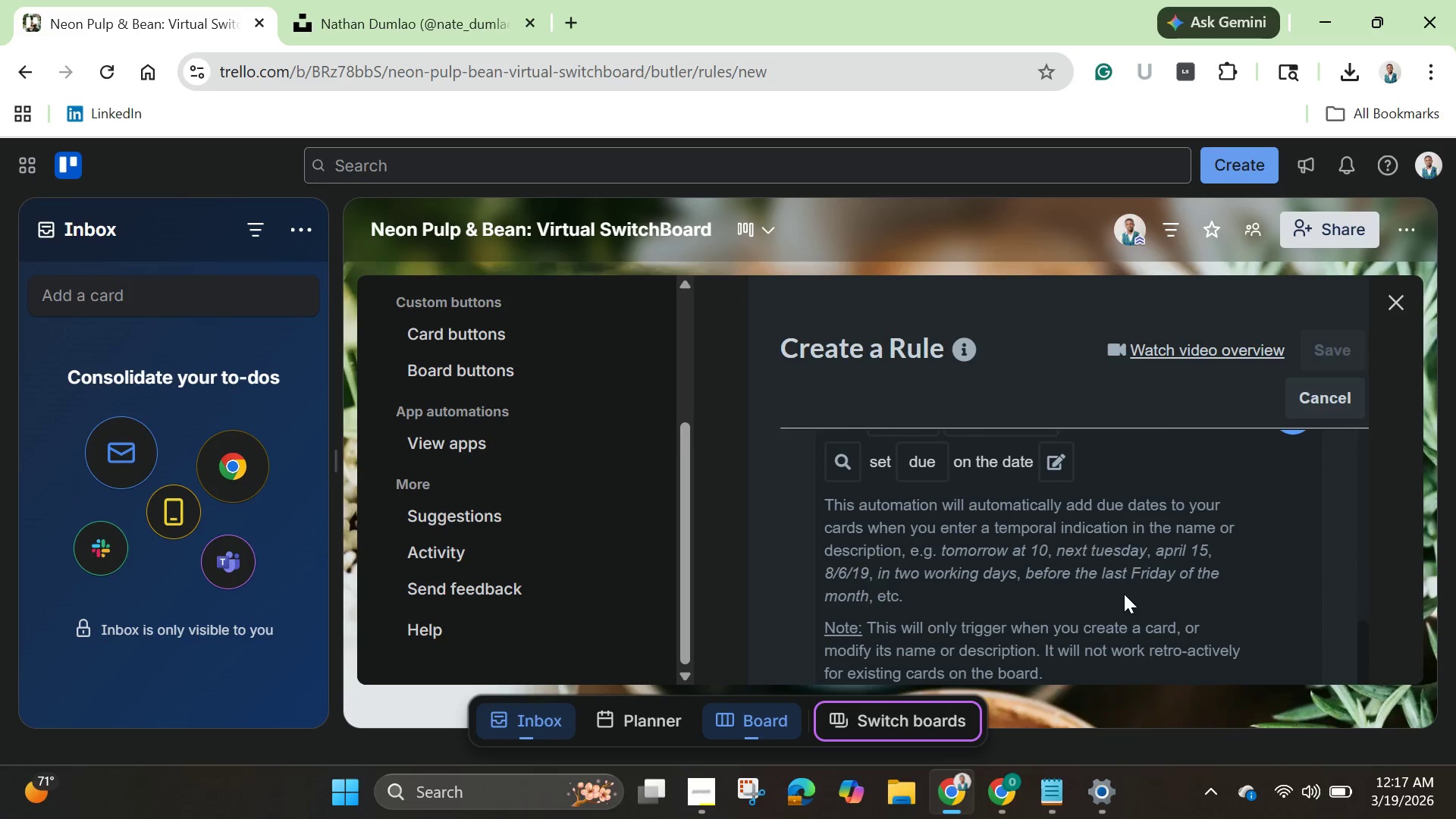 
scroll: coordinate [1124, 594], scroll_direction: up, amount: 2.0
 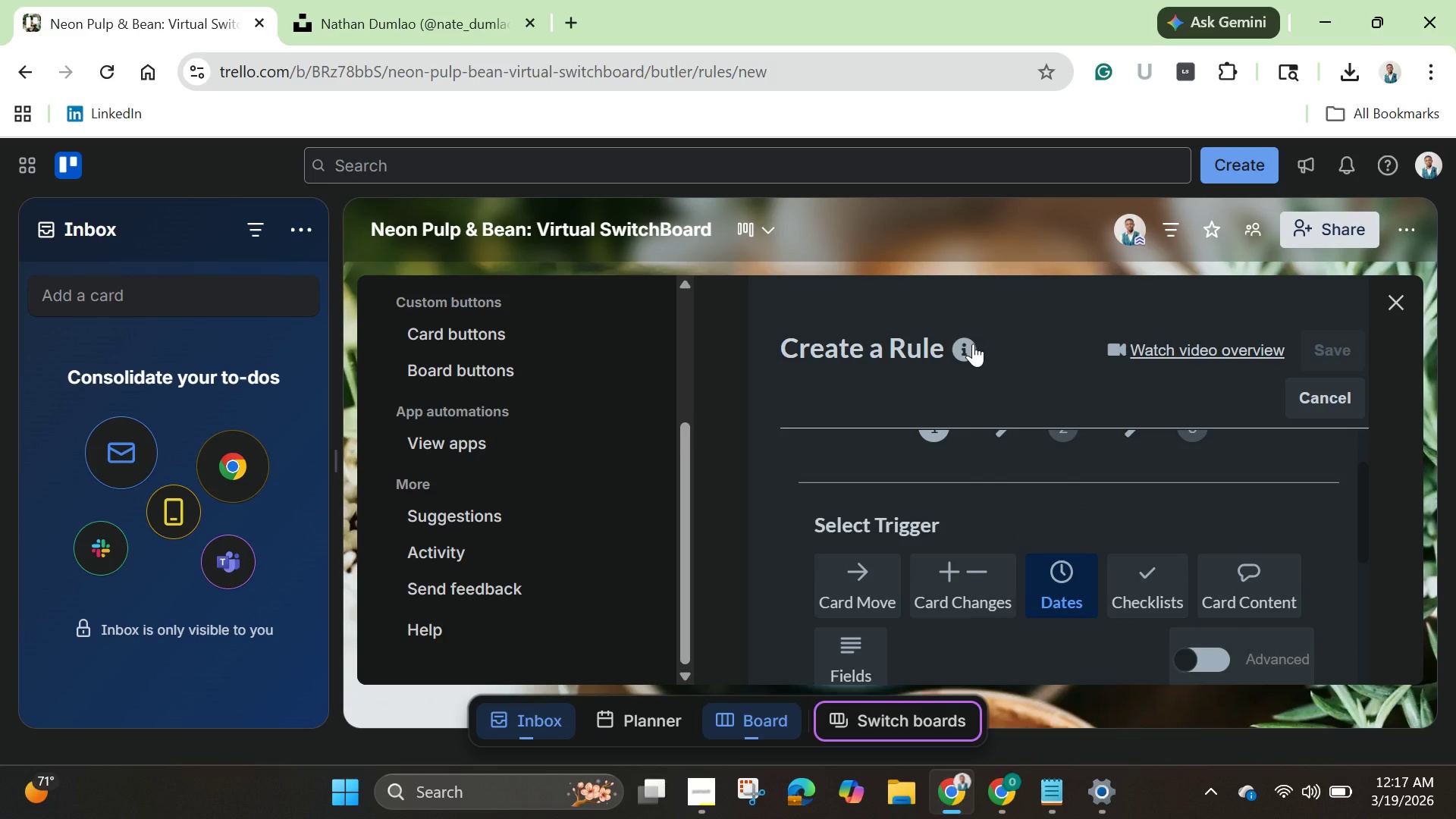 
left_click([973, 344])
 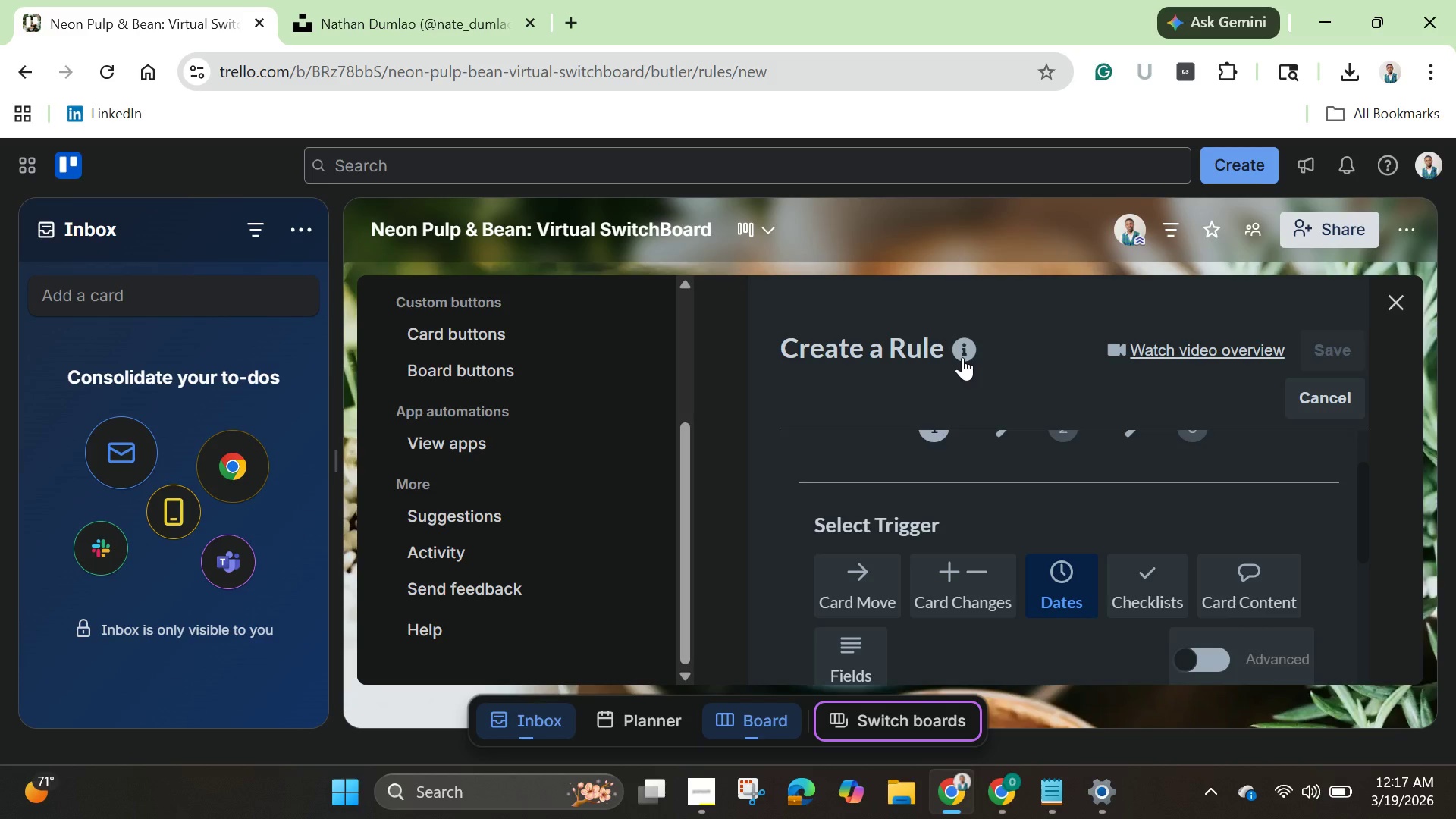 
left_click([962, 357])
 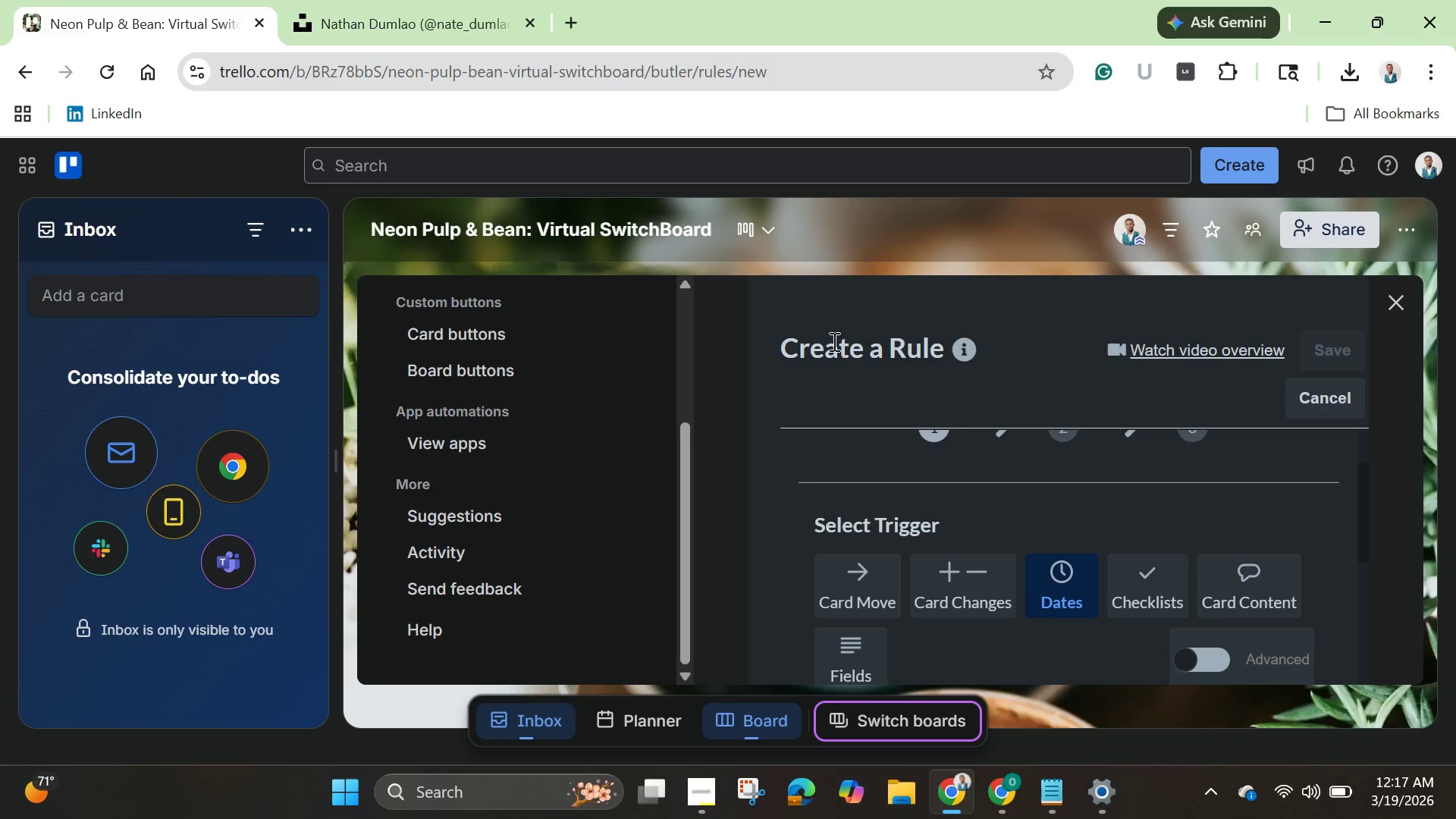 
left_click([830, 338])
 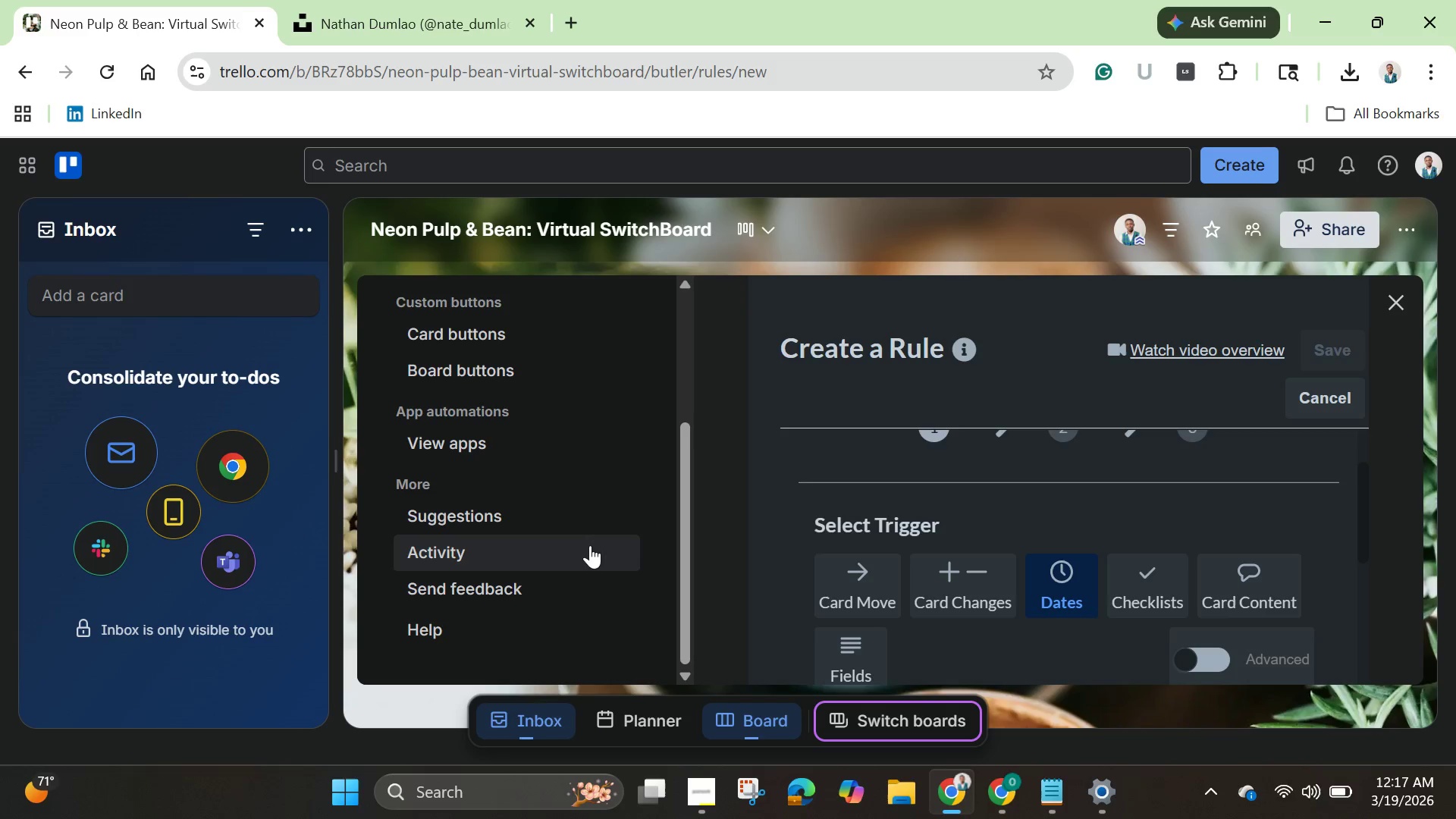 
scroll: coordinate [581, 539], scroll_direction: down, amount: 4.0
 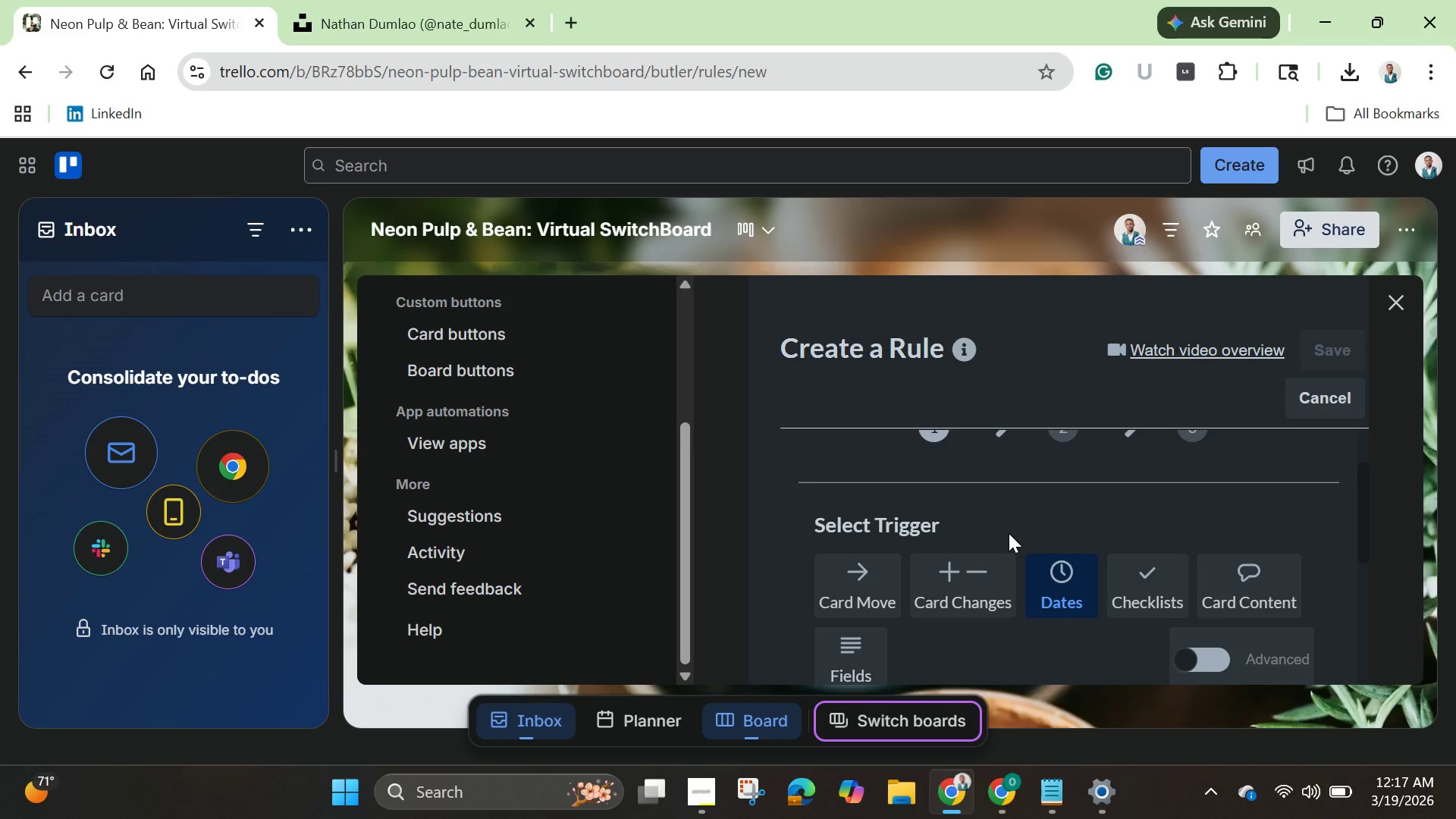 
scroll: coordinate [1009, 533], scroll_direction: up, amount: 1.0
 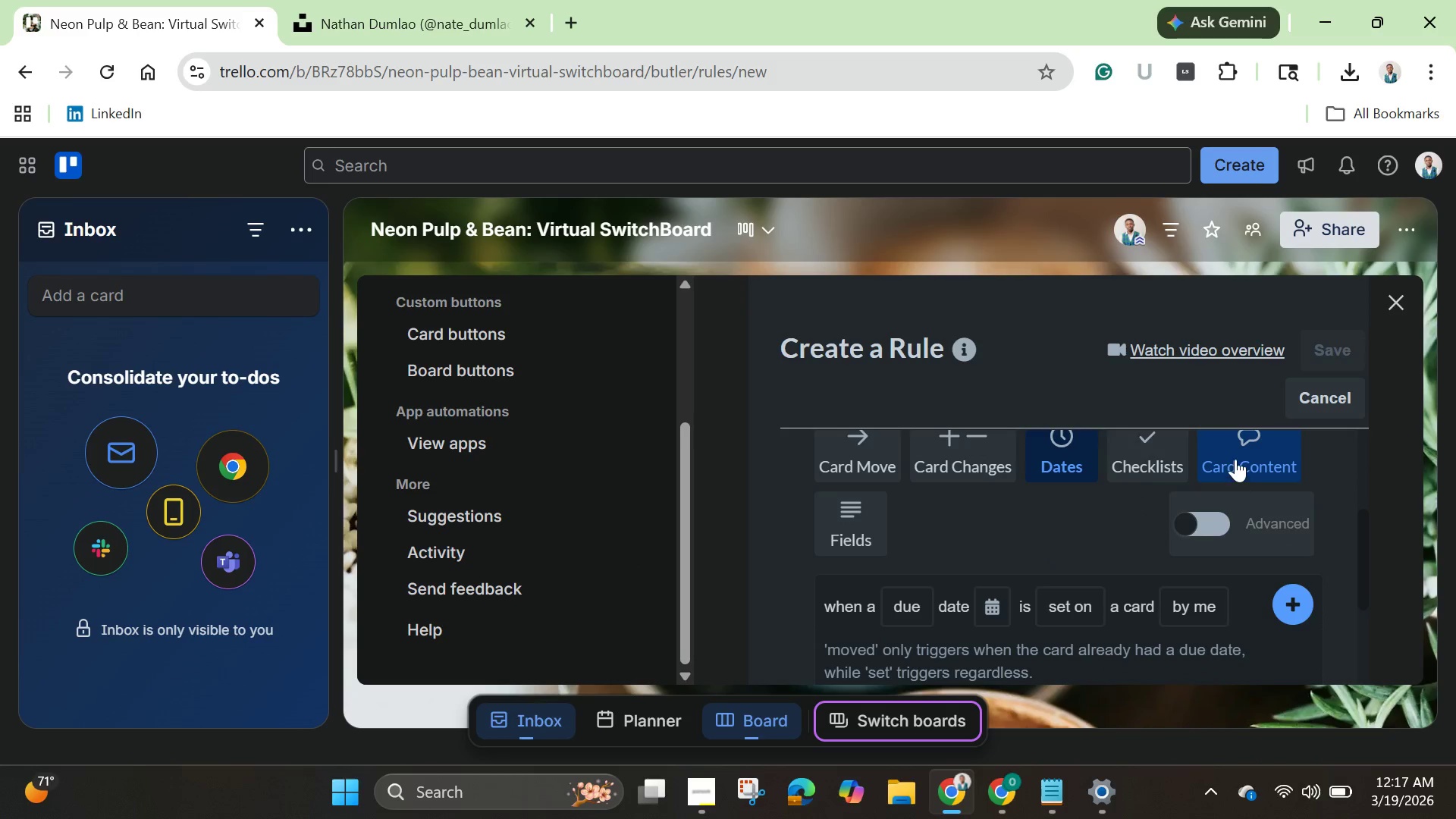 
left_click([1235, 457])
 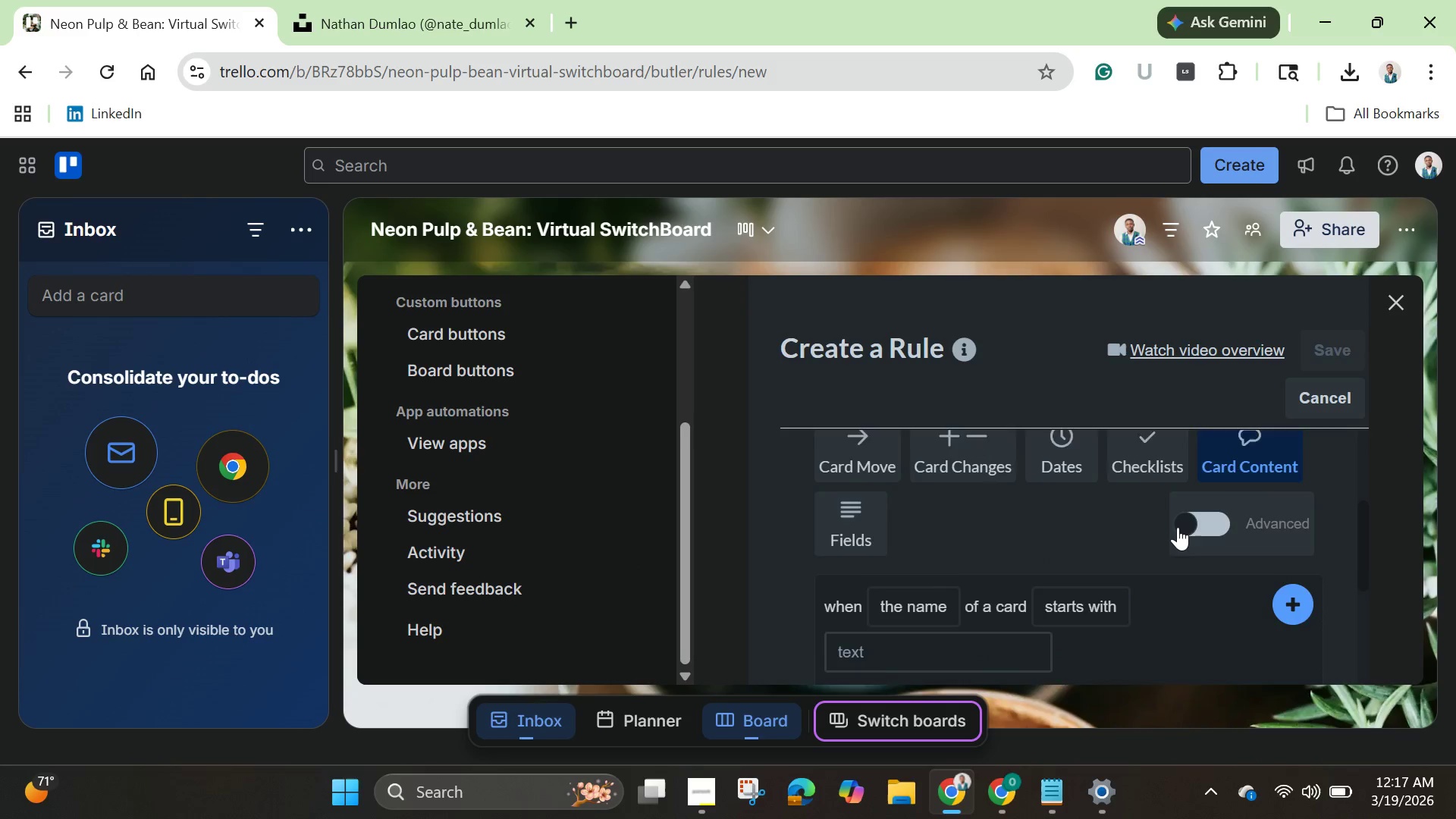 
scroll: coordinate [1178, 527], scroll_direction: down, amount: 5.0
 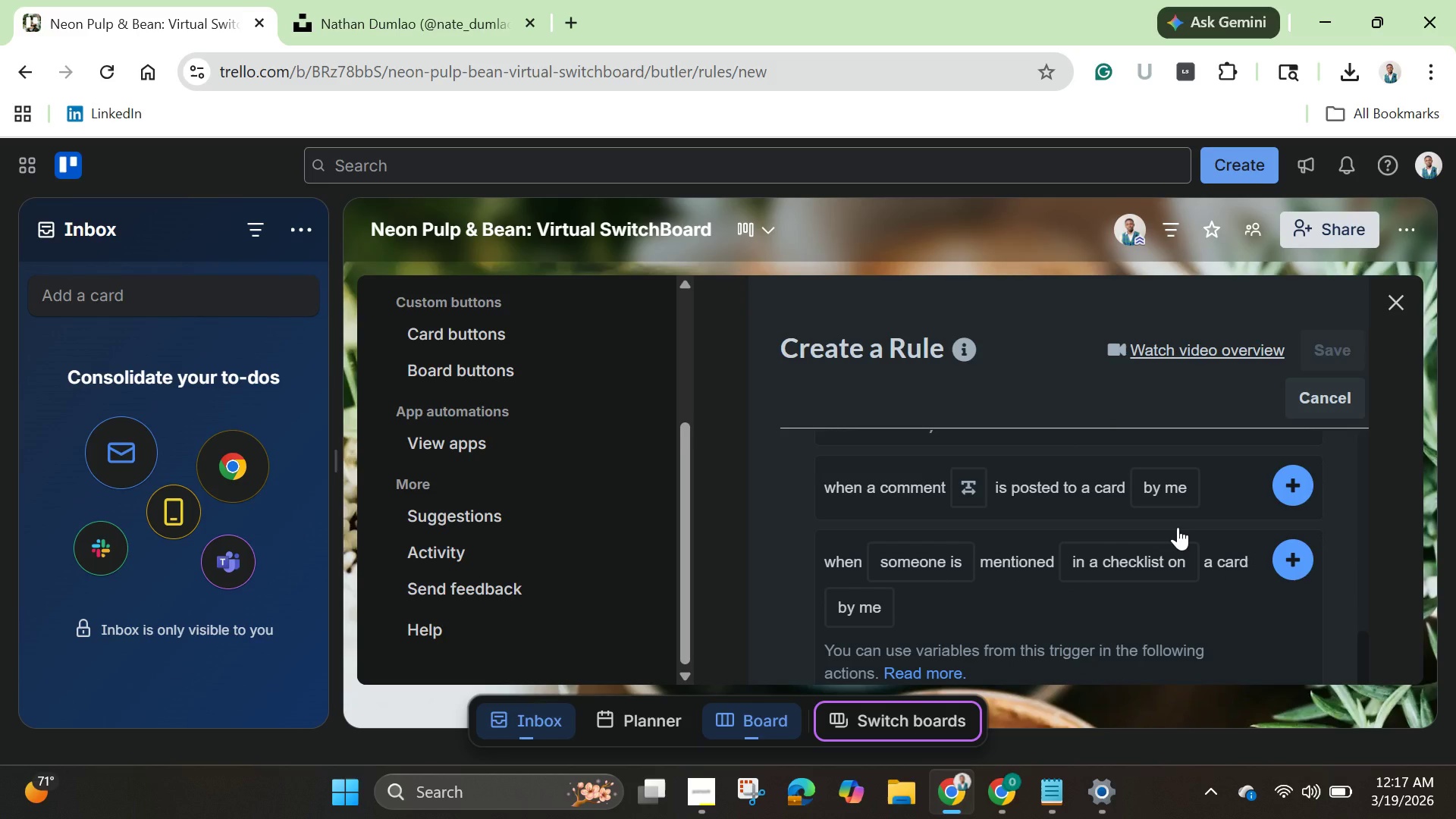 
scroll: coordinate [1178, 526], scroll_direction: up, amount: 5.0
 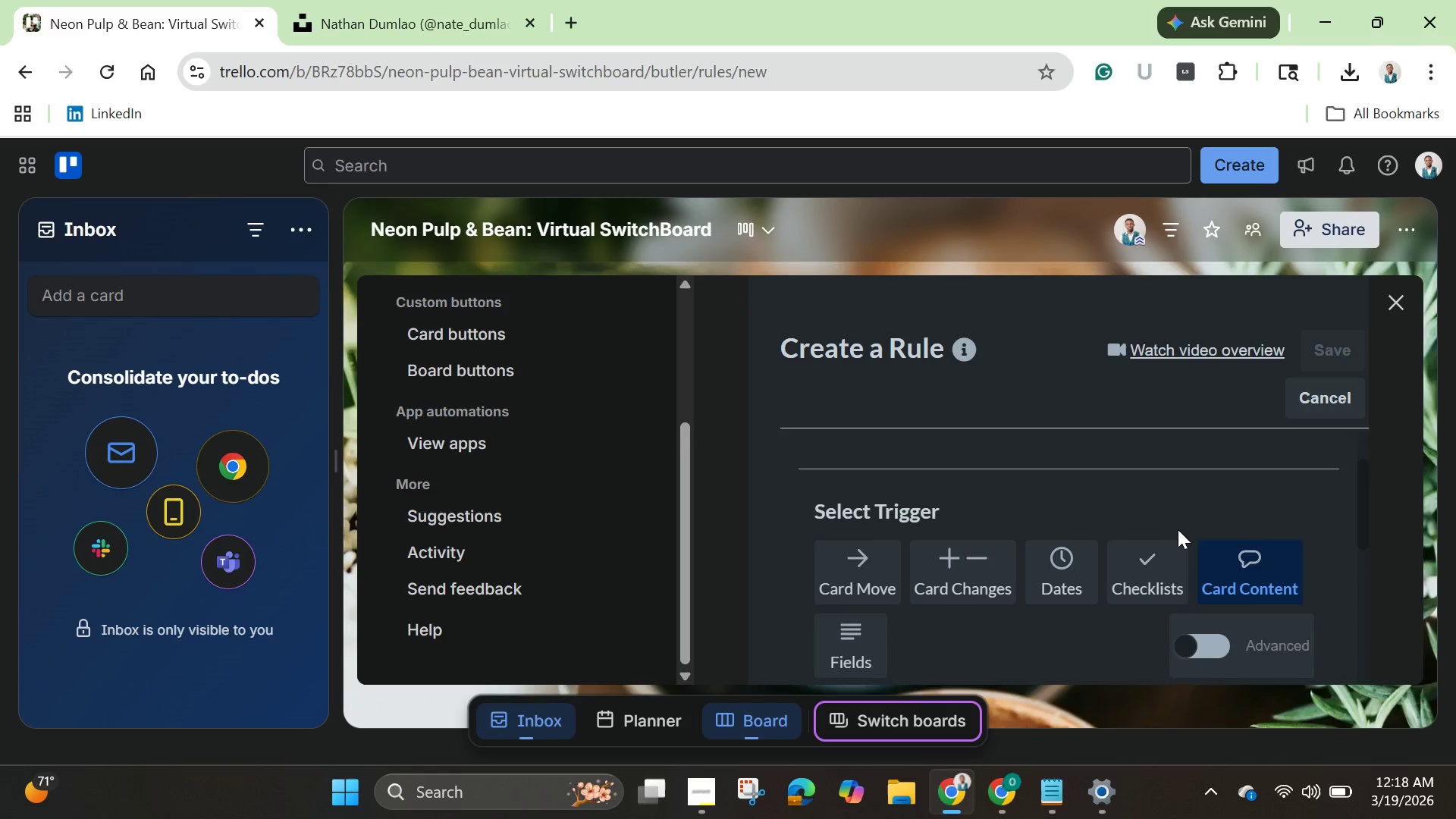 
scroll: coordinate [1178, 529], scroll_direction: down, amount: 1.0
 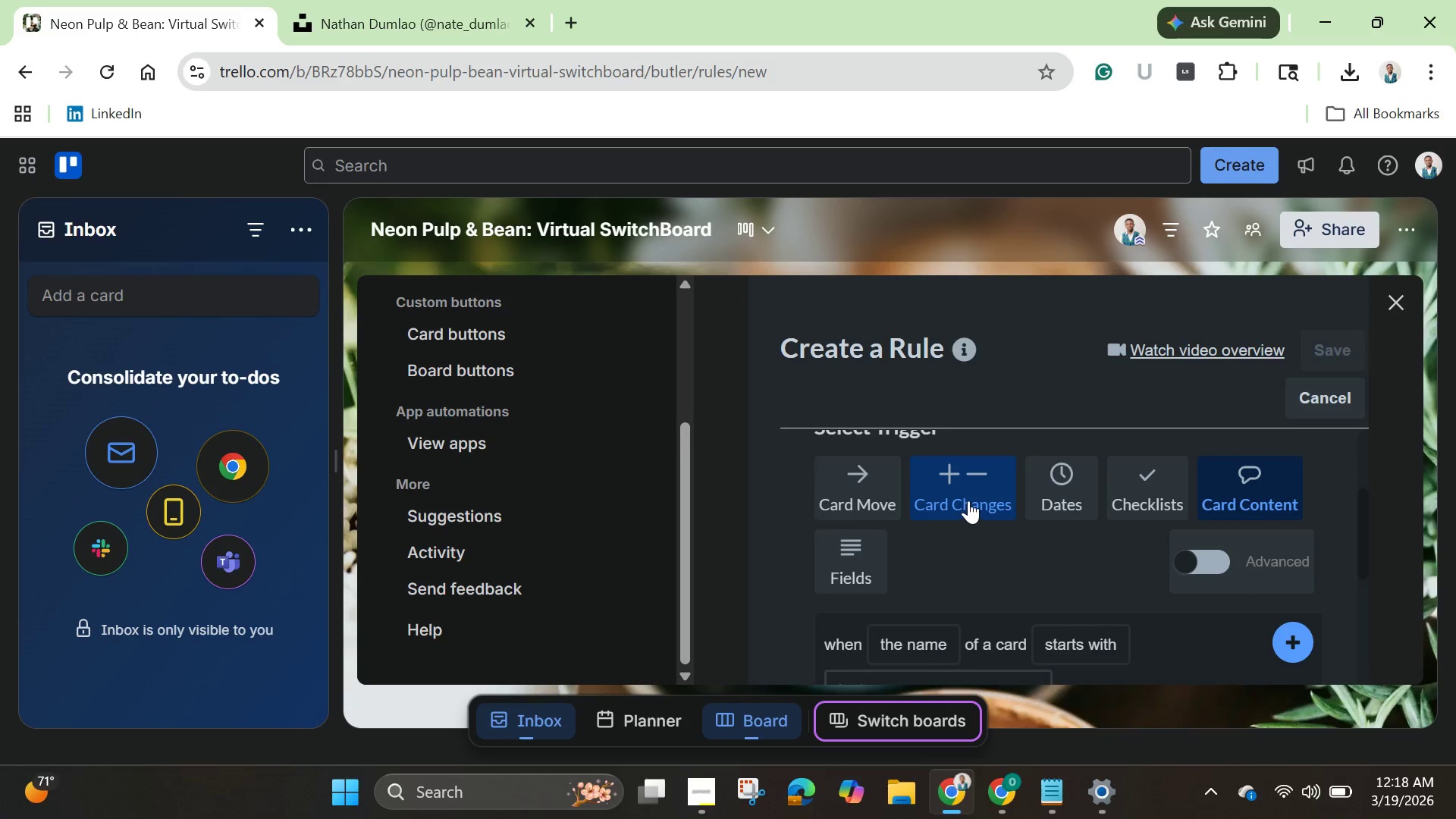 
left_click([967, 499])
 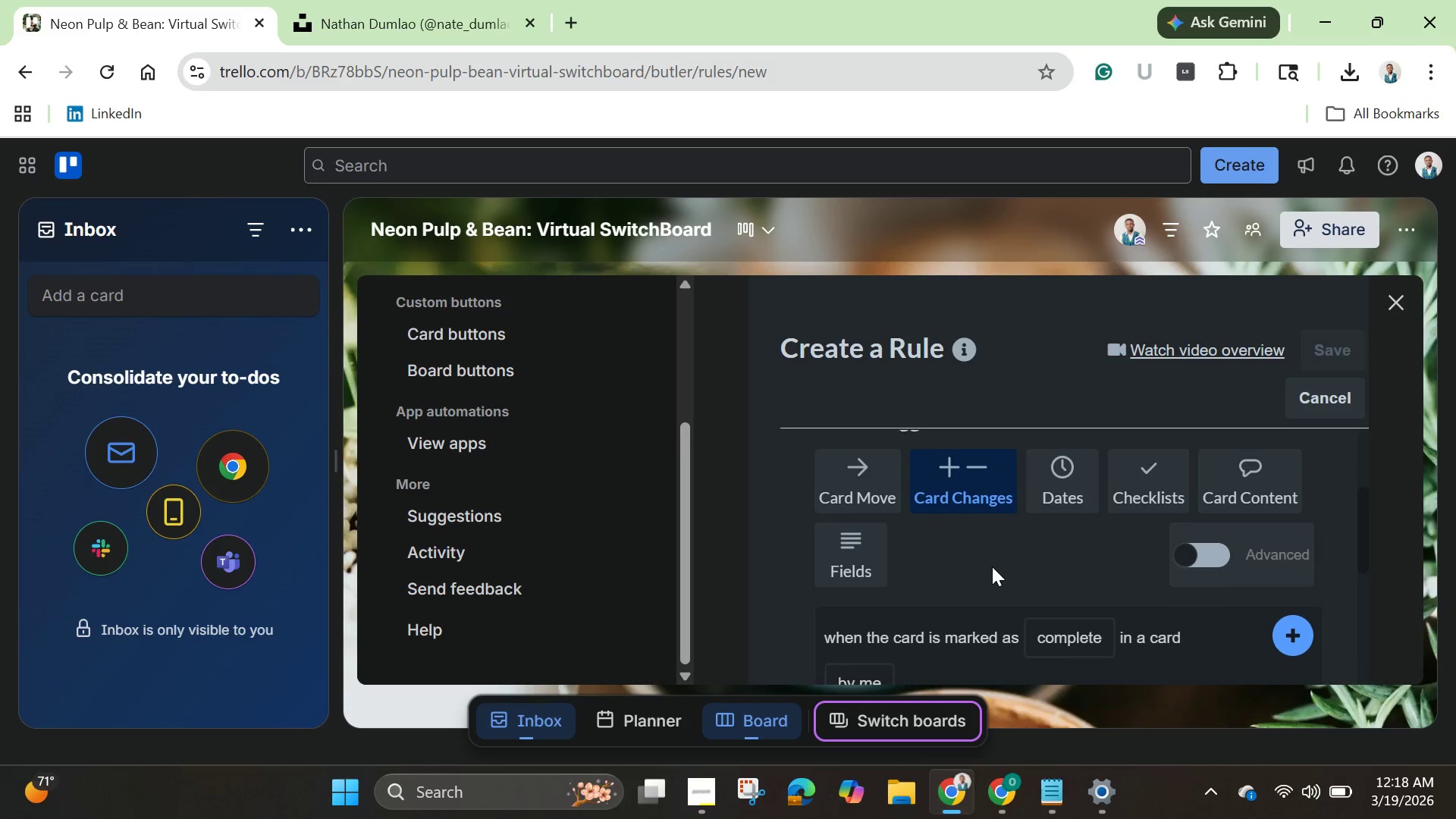 
scroll: coordinate [1003, 557], scroll_direction: down, amount: 4.0
 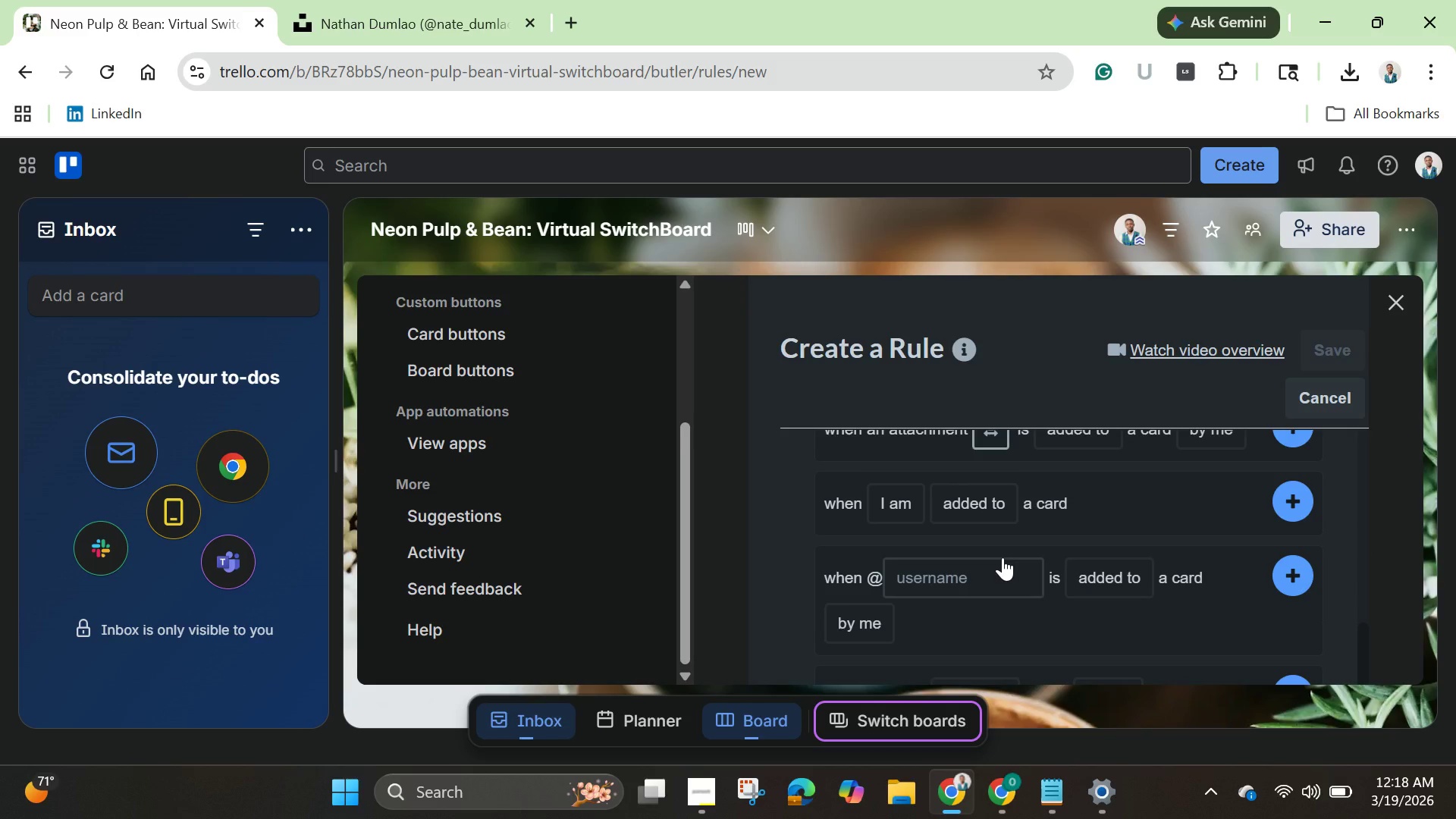 
wait(7.05)
 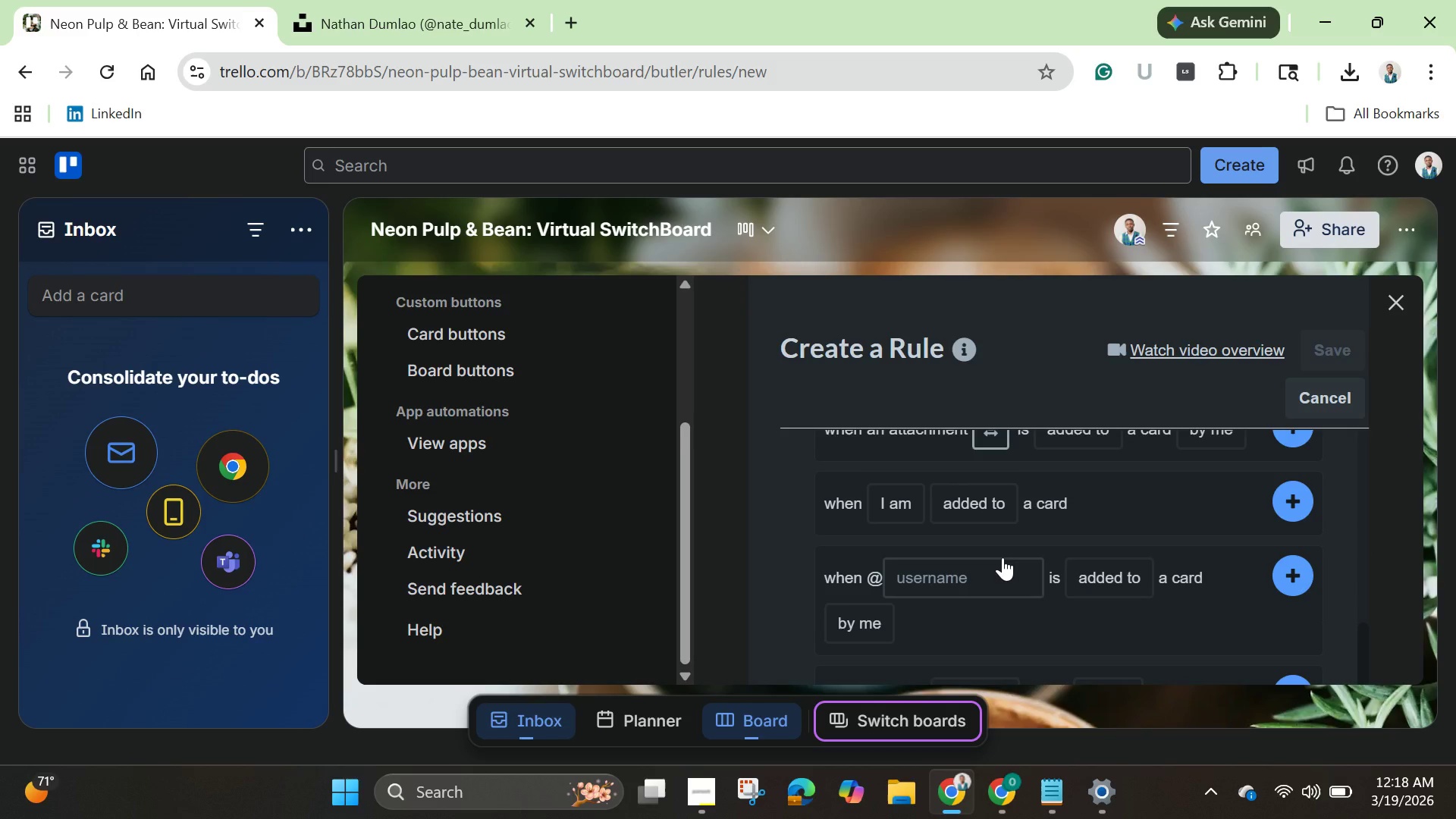 
scroll: coordinate [1008, 557], scroll_direction: down, amount: 2.0
 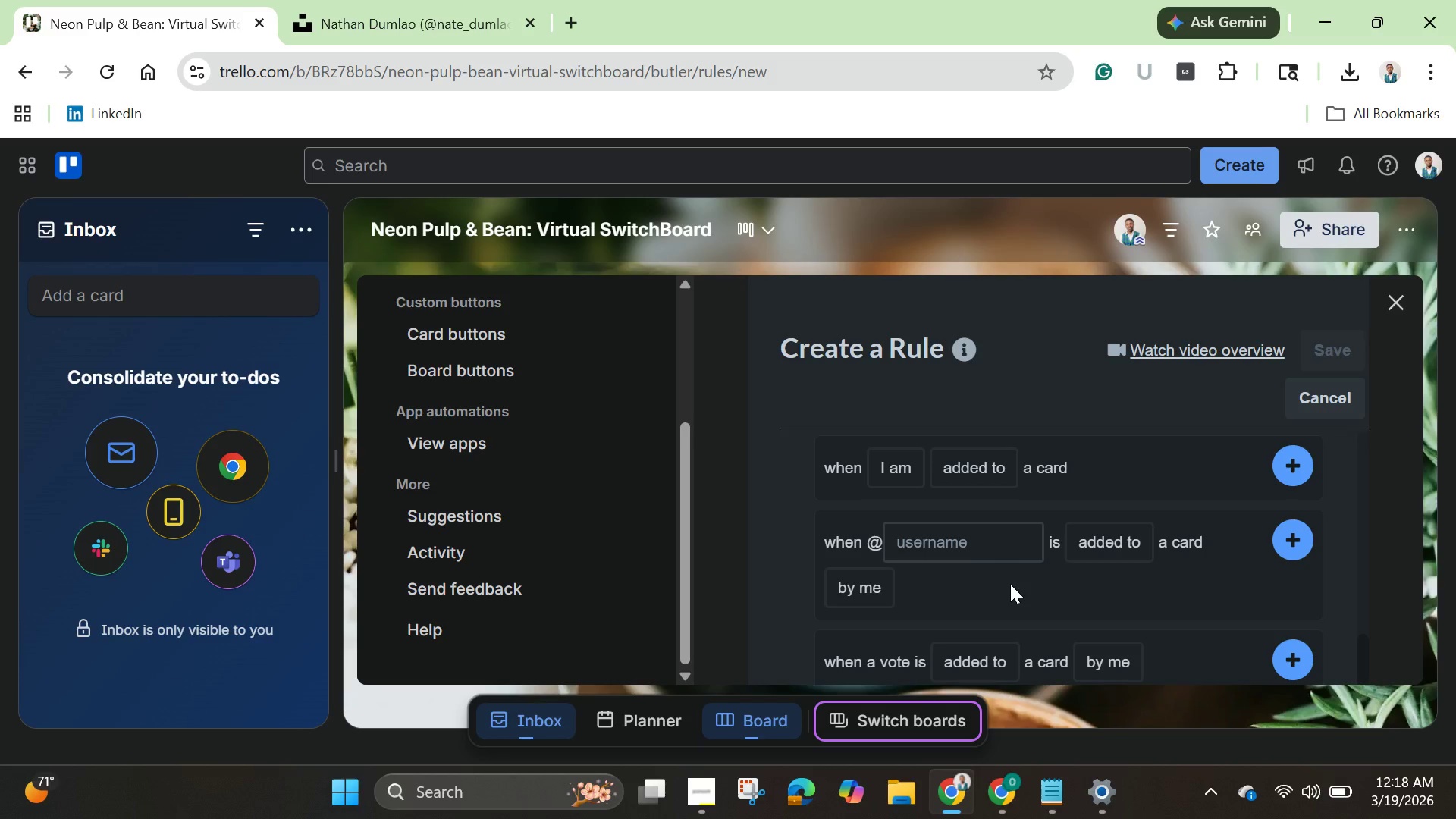 
scroll: coordinate [1010, 584], scroll_direction: none, amount: 0.0
 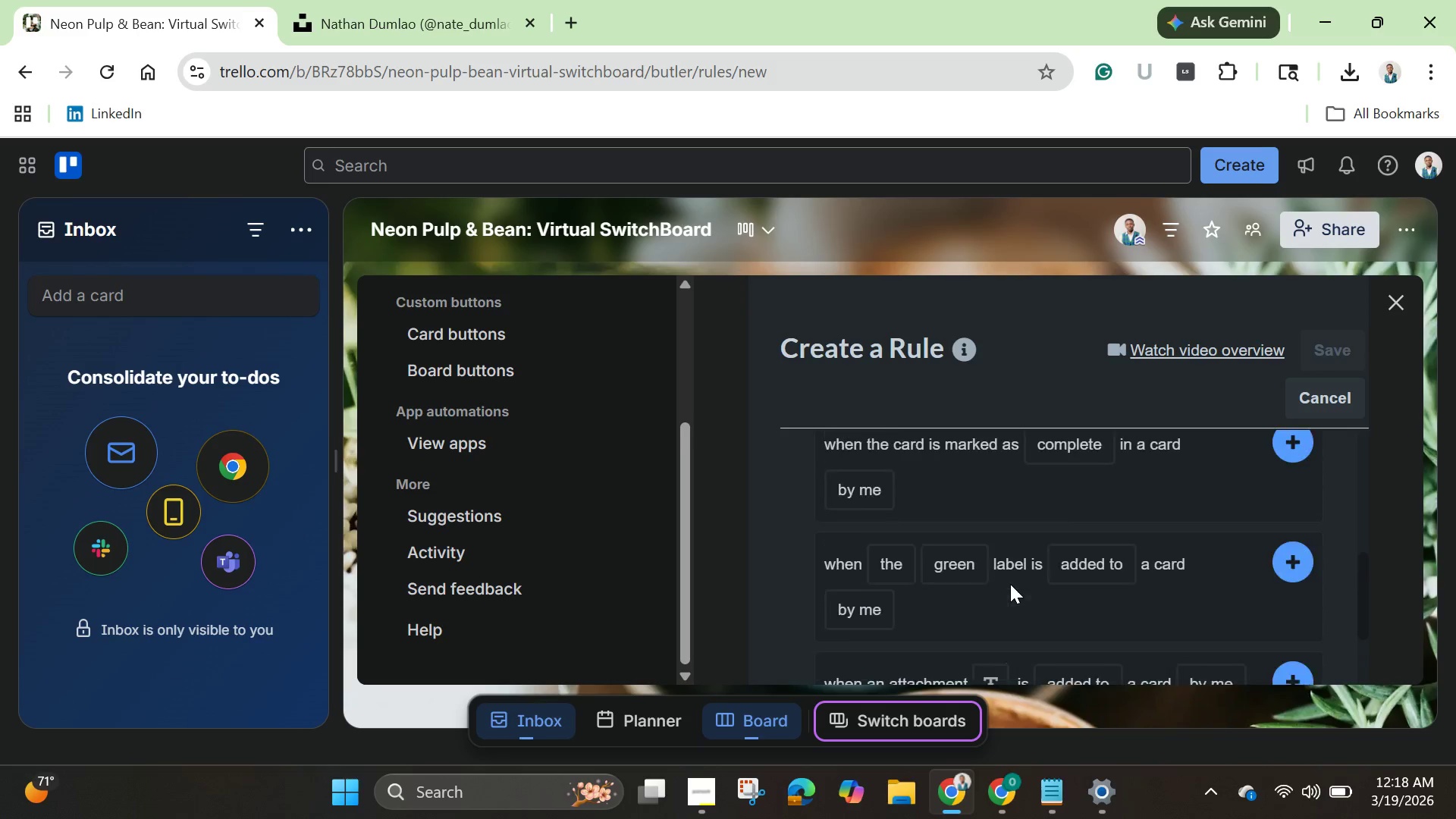 
scroll: coordinate [1010, 584], scroll_direction: up, amount: 1.0
 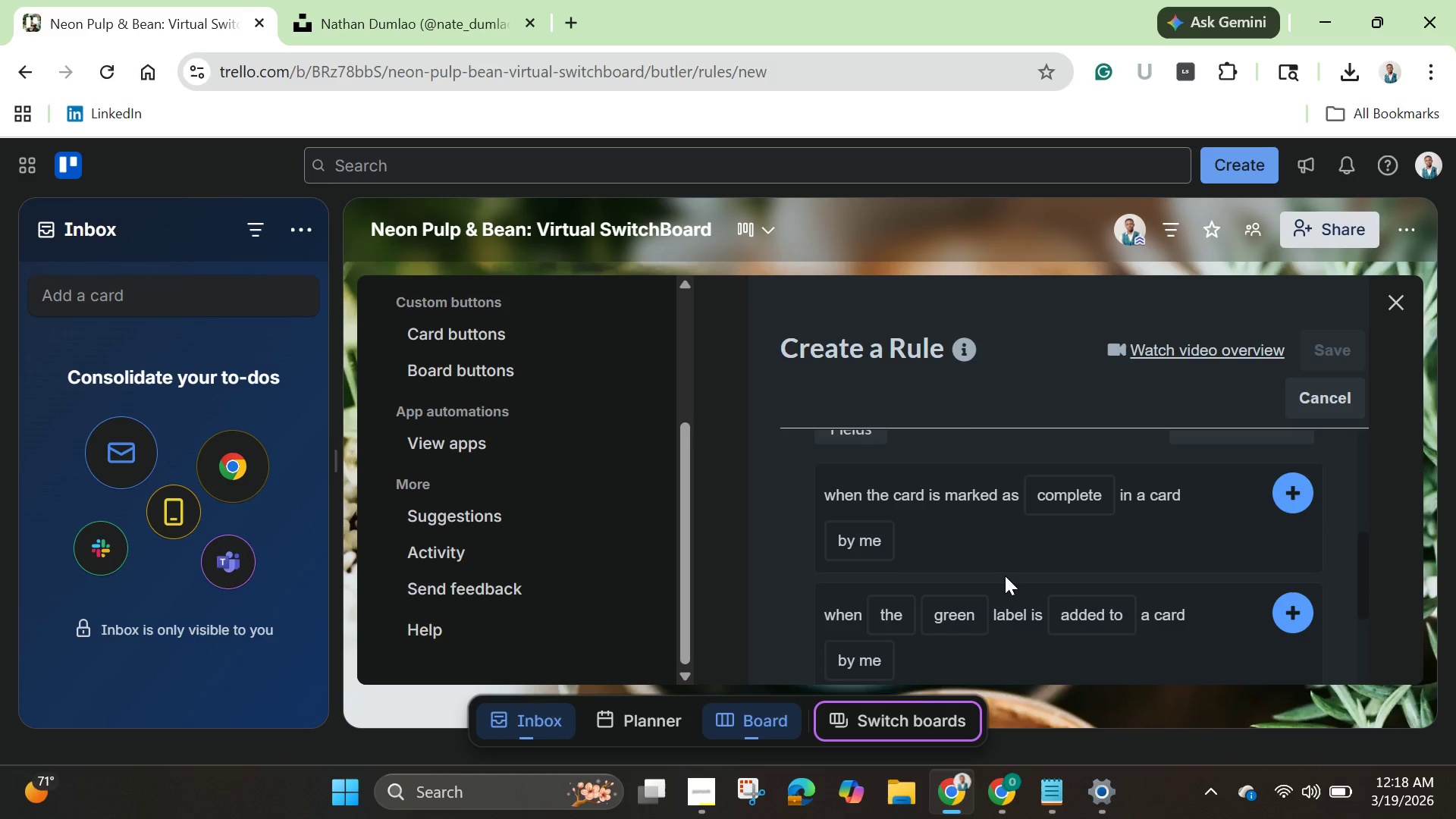 
wait(5.19)
 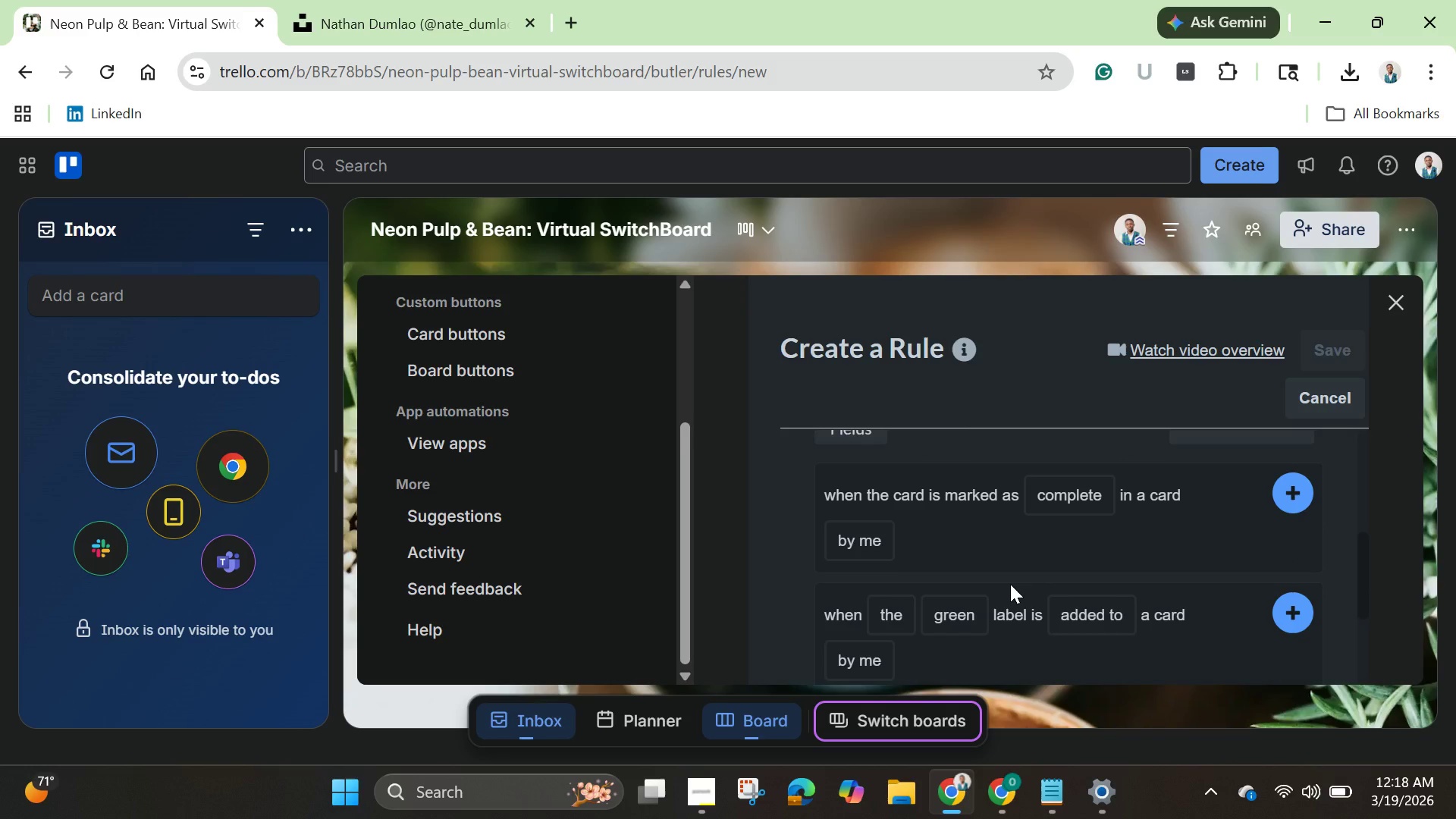 
left_click_drag(start_coordinate=[959, 491], to_coordinate=[962, 491])
 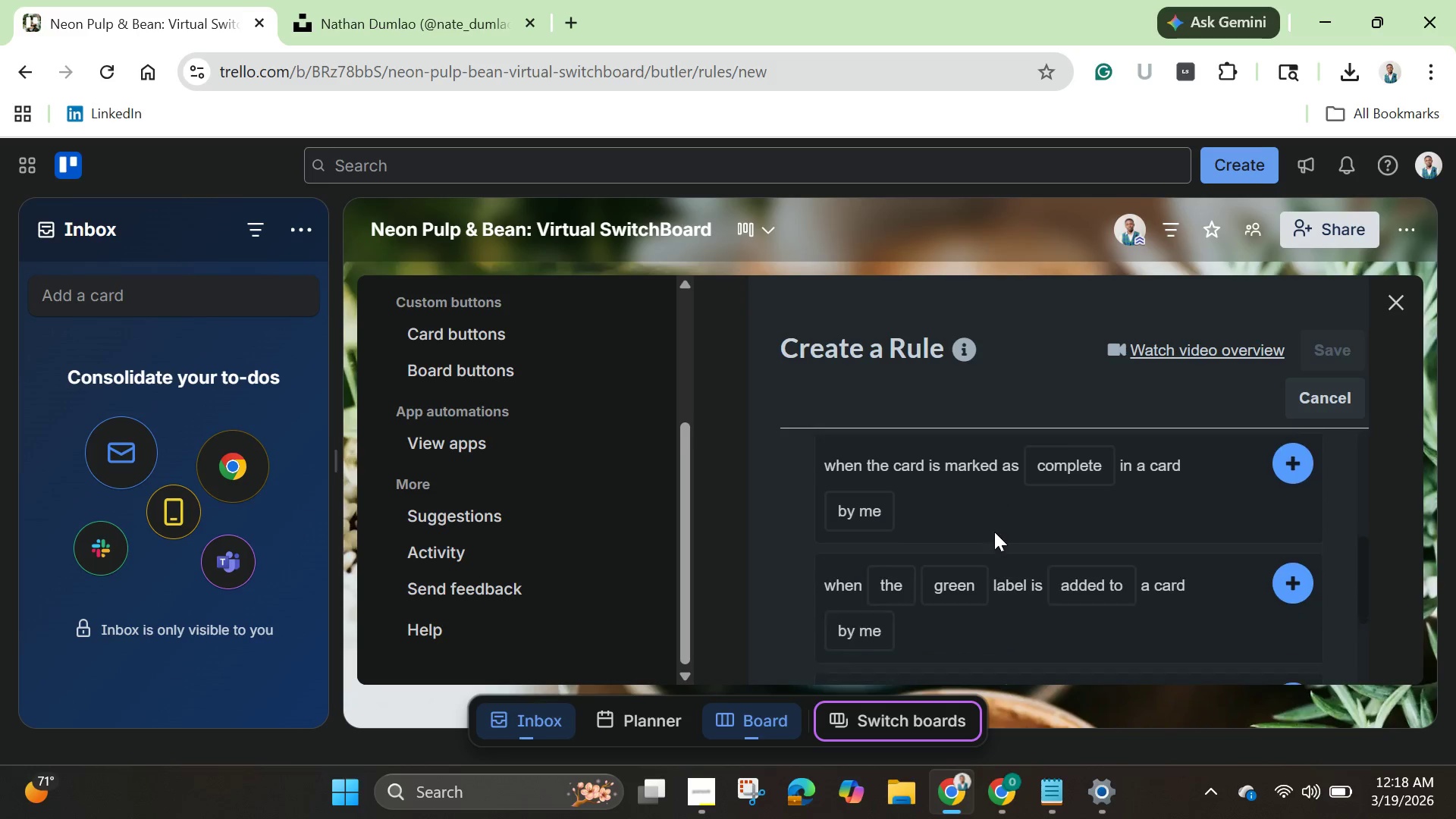 
scroll: coordinate [994, 532], scroll_direction: down, amount: 1.0
 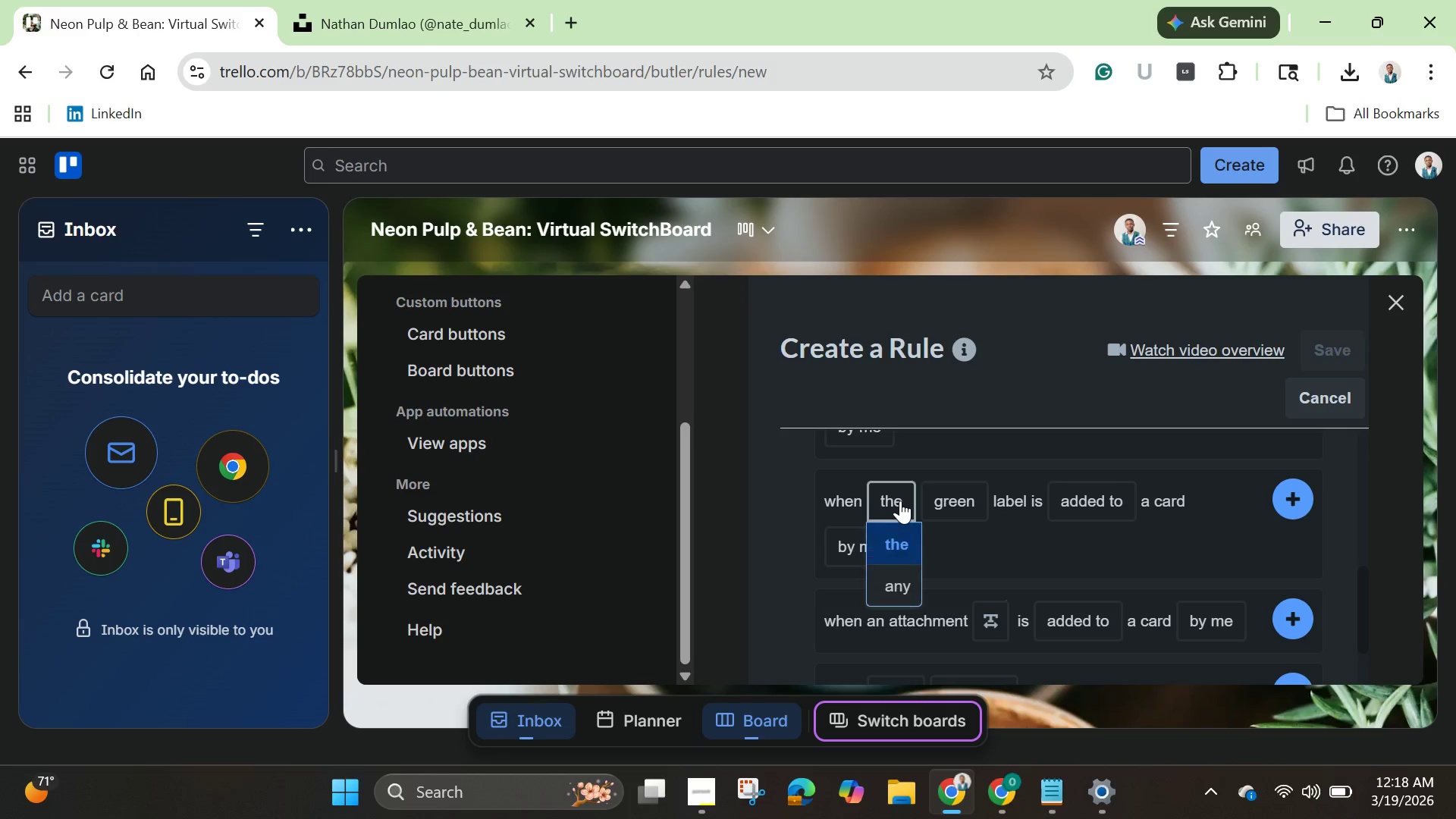 
mouse_move([954, 516])
 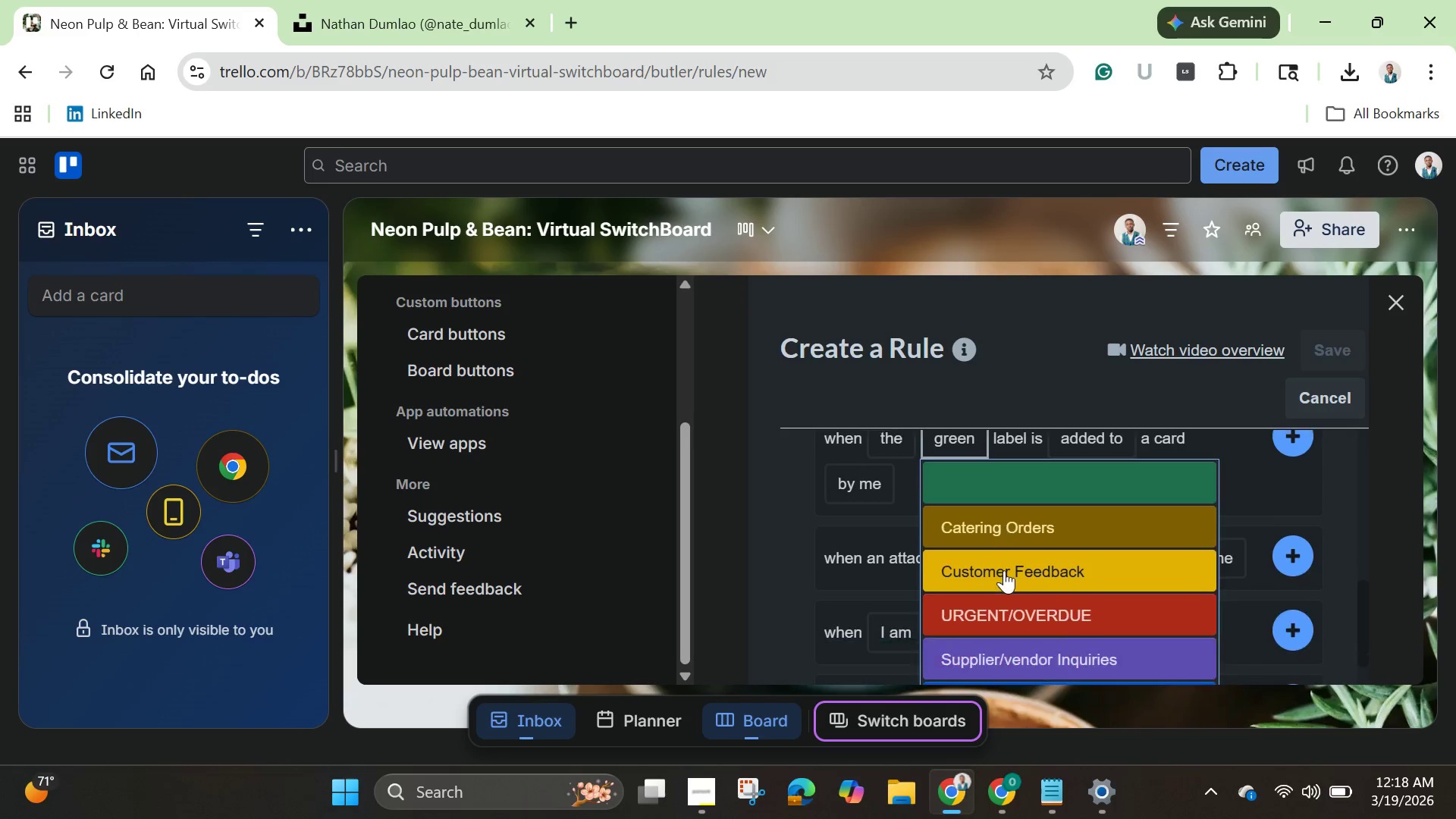 
scroll: coordinate [1004, 572], scroll_direction: down, amount: 3.0
 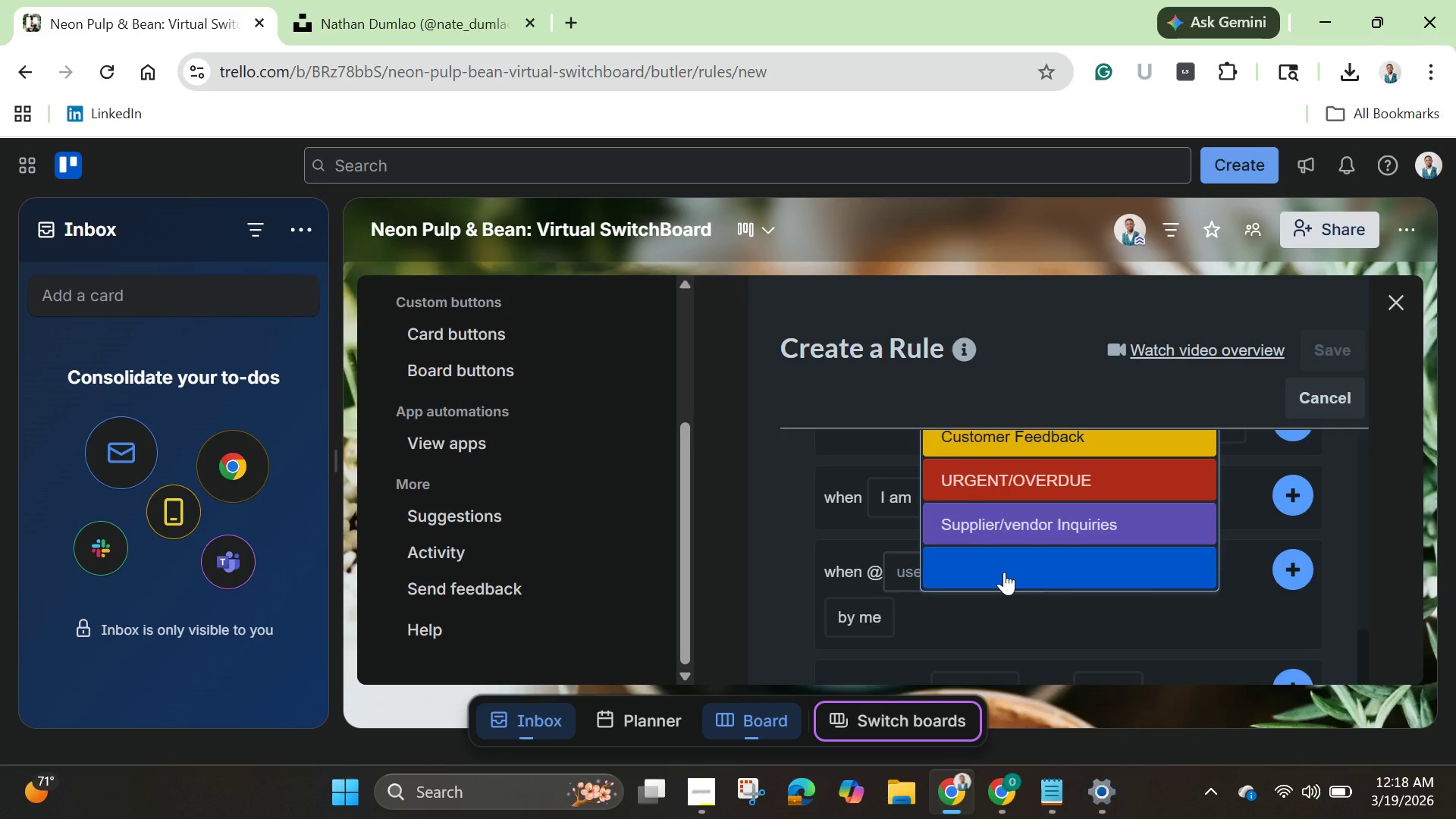 
scroll: coordinate [1004, 572], scroll_direction: up, amount: 2.0
 